 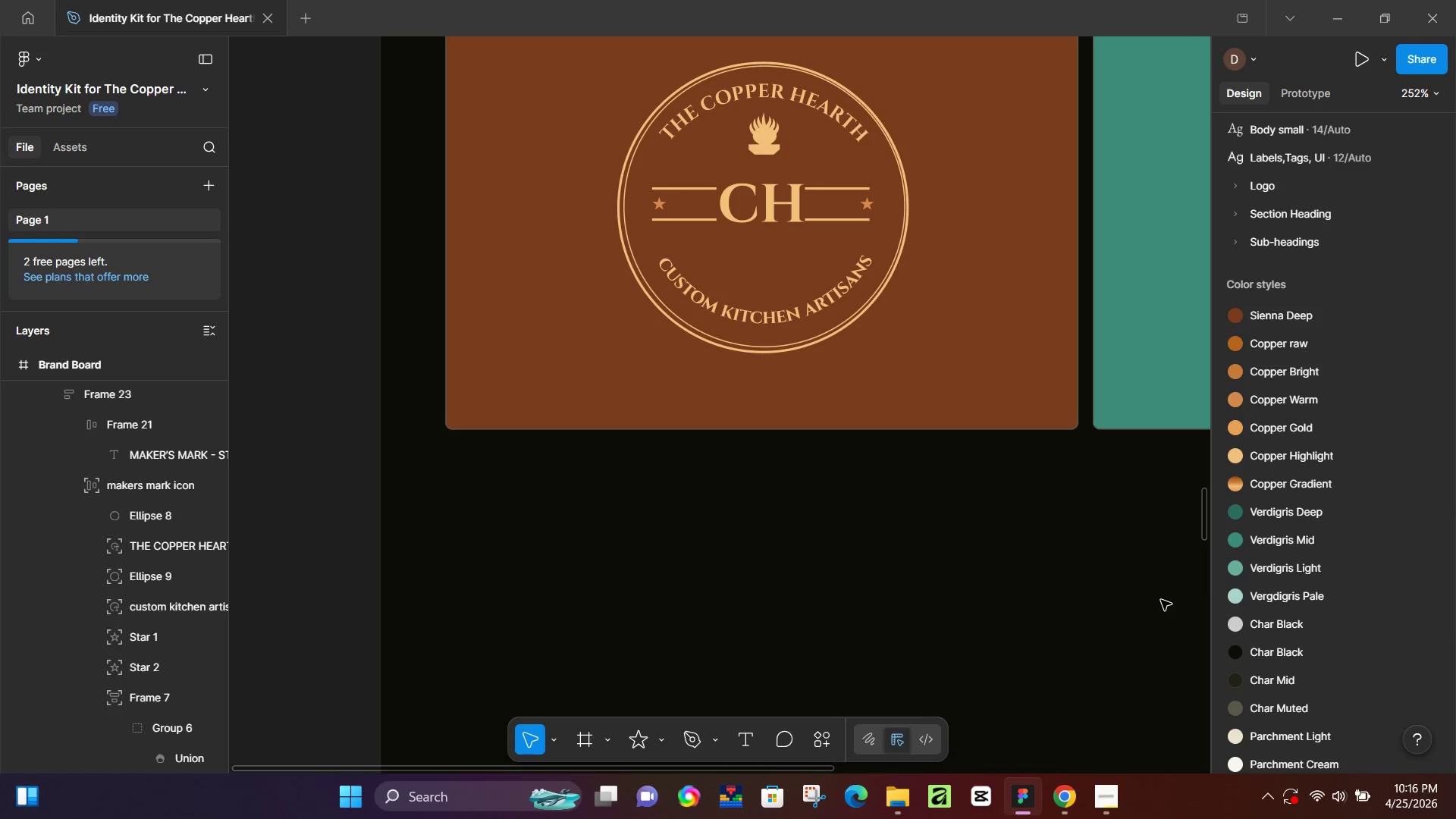 
key(Control+Z)
 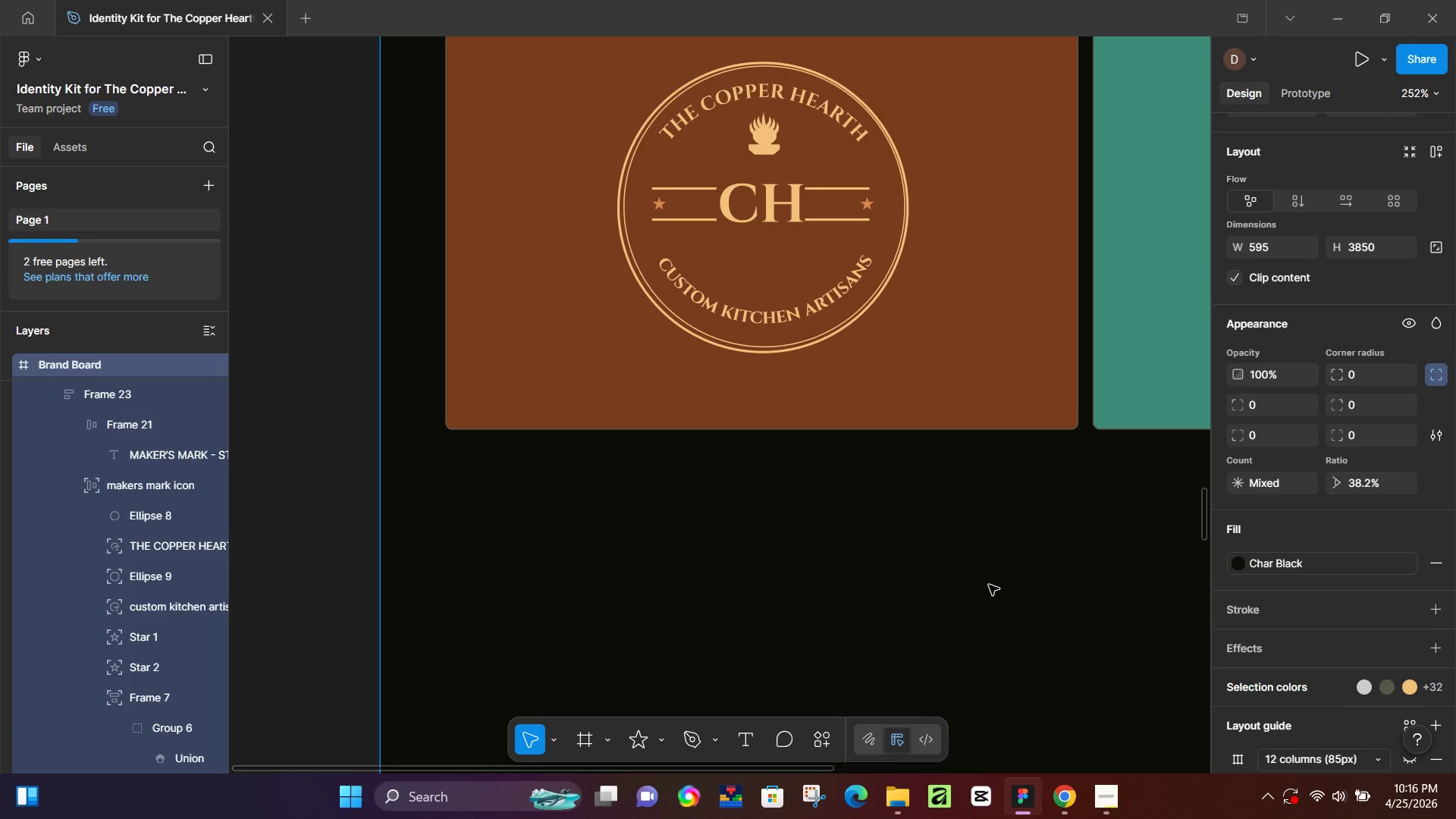 
scroll: coordinate [944, 543], scroll_direction: up, amount: 3.0
 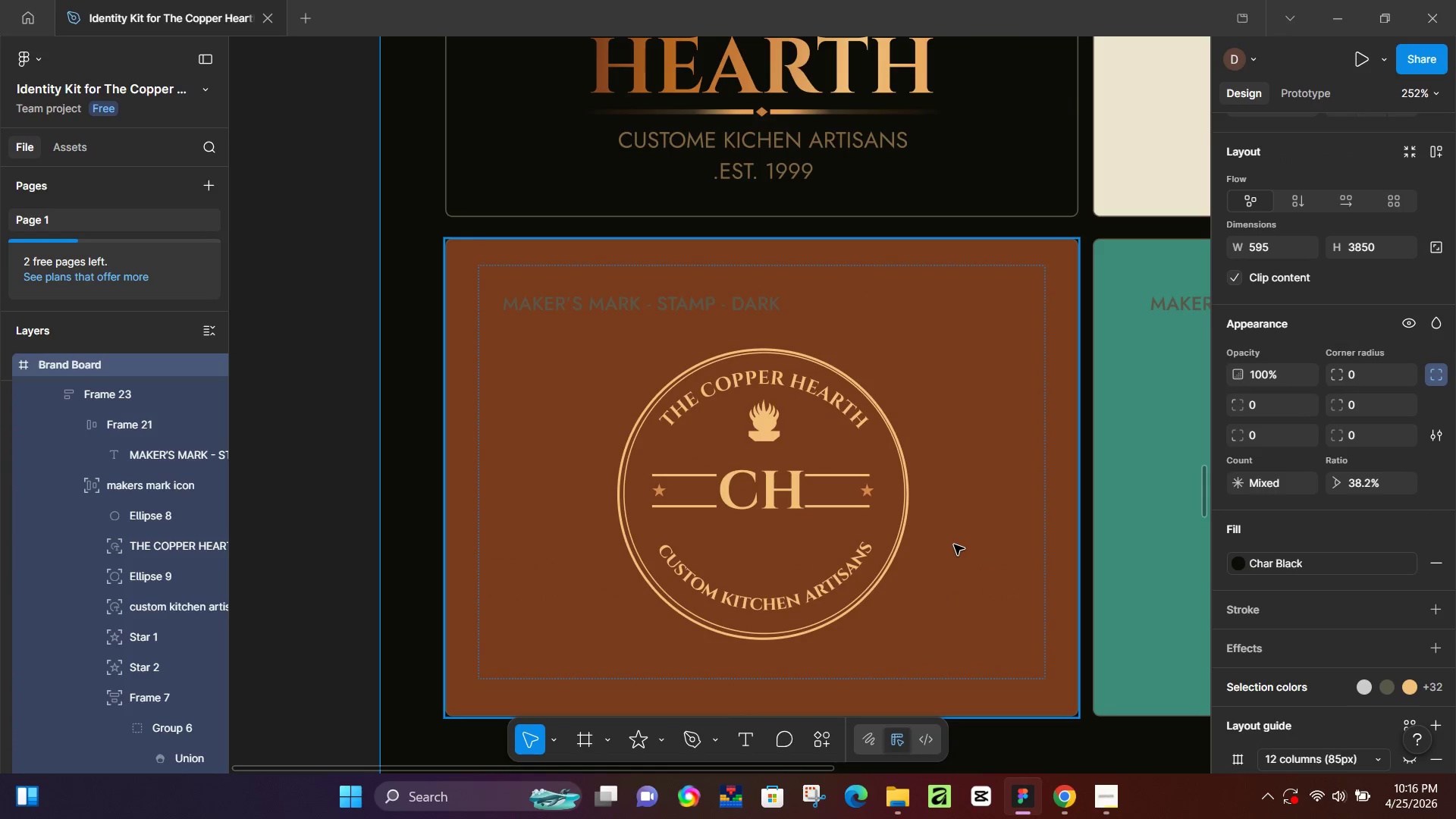 
hold_key(key=ControlLeft, duration=0.58)
scroll: coordinate [955, 544], scroll_direction: down, amount: 6.0
 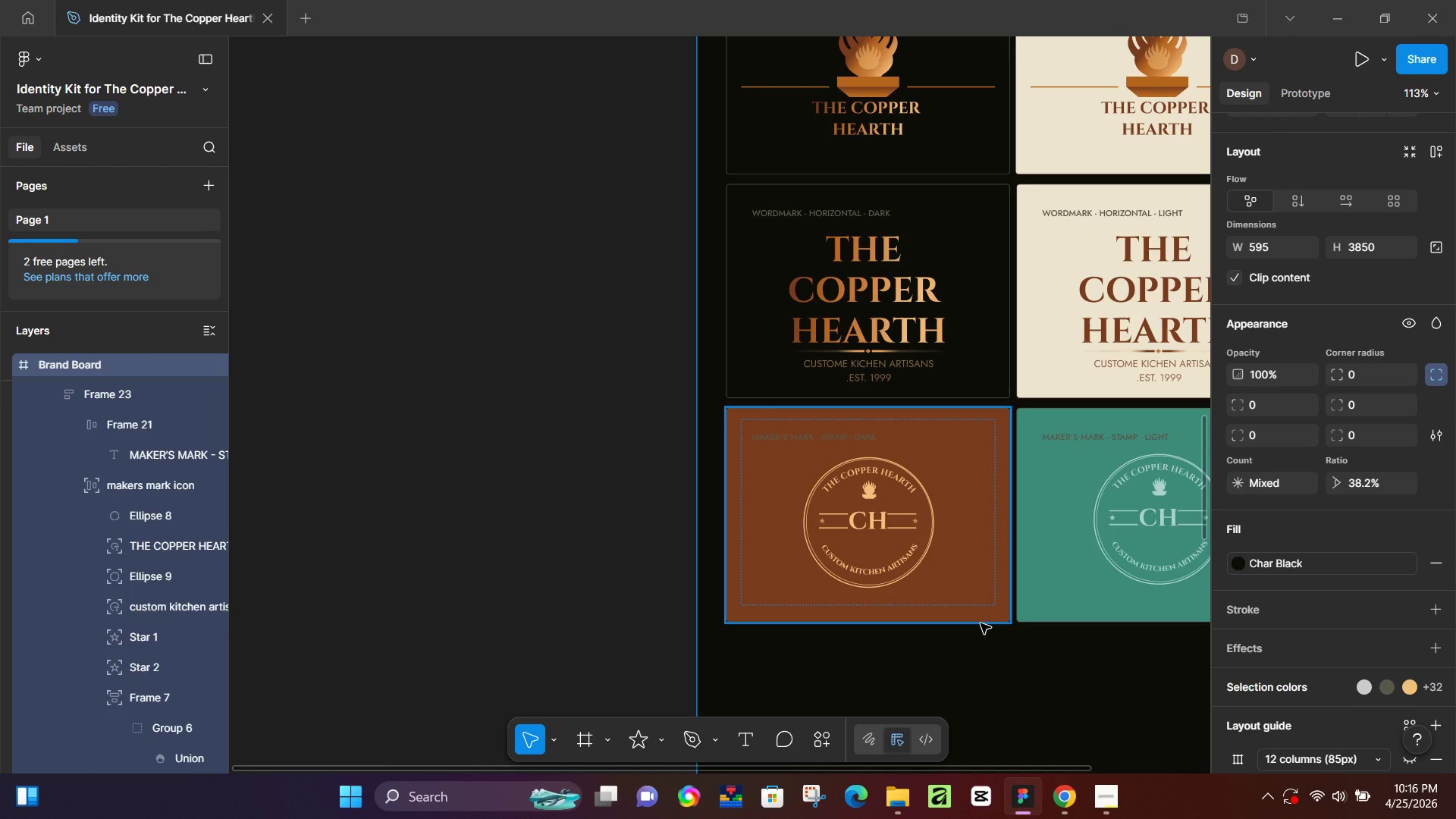 
hold_key(key=ControlLeft, duration=1.52)
hold_key(key=ControlLeft, duration=0.38)
scroll: coordinate [843, 465], scroll_direction: up, amount: 28.0
 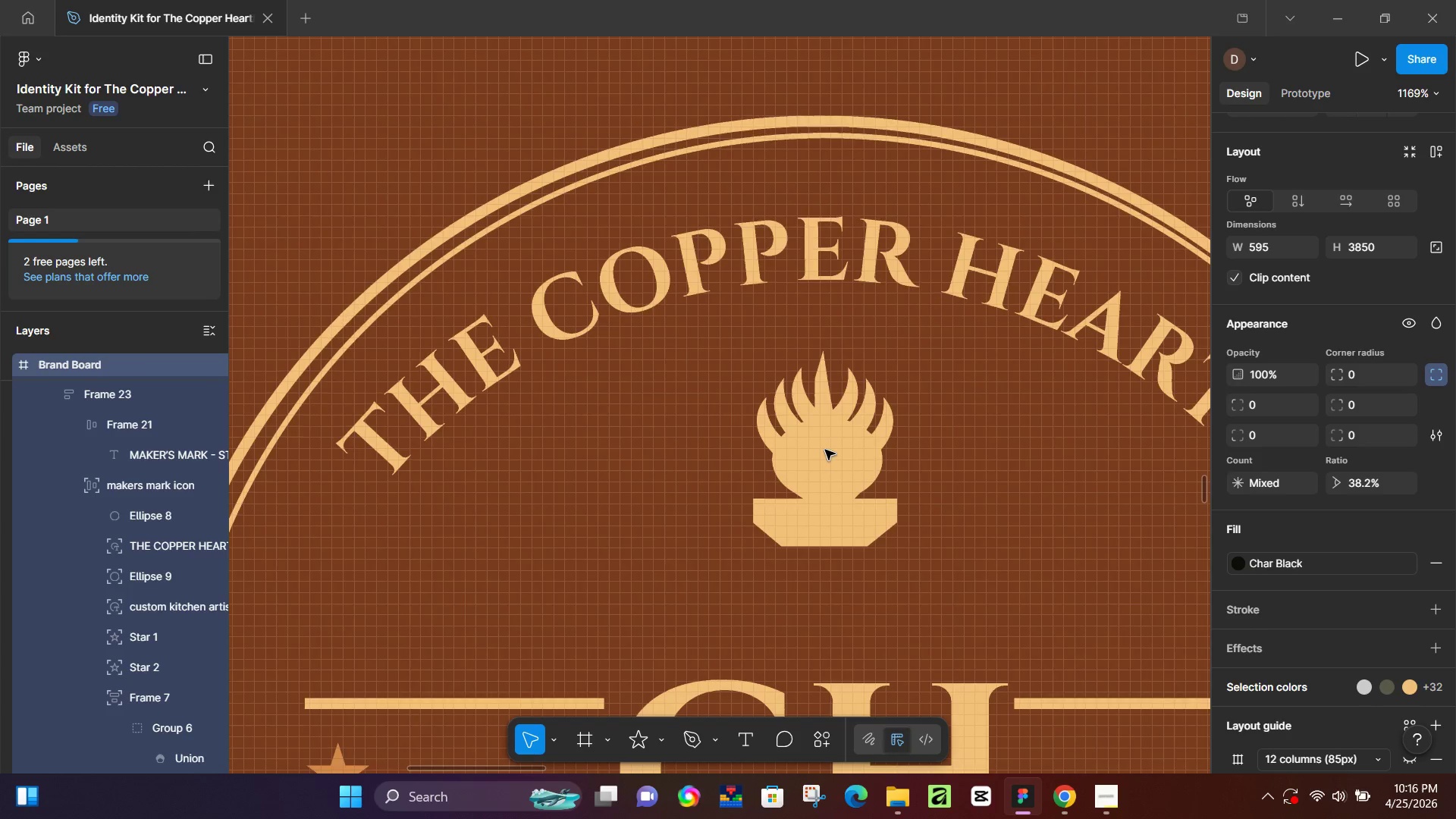 
double_click([827, 466])
 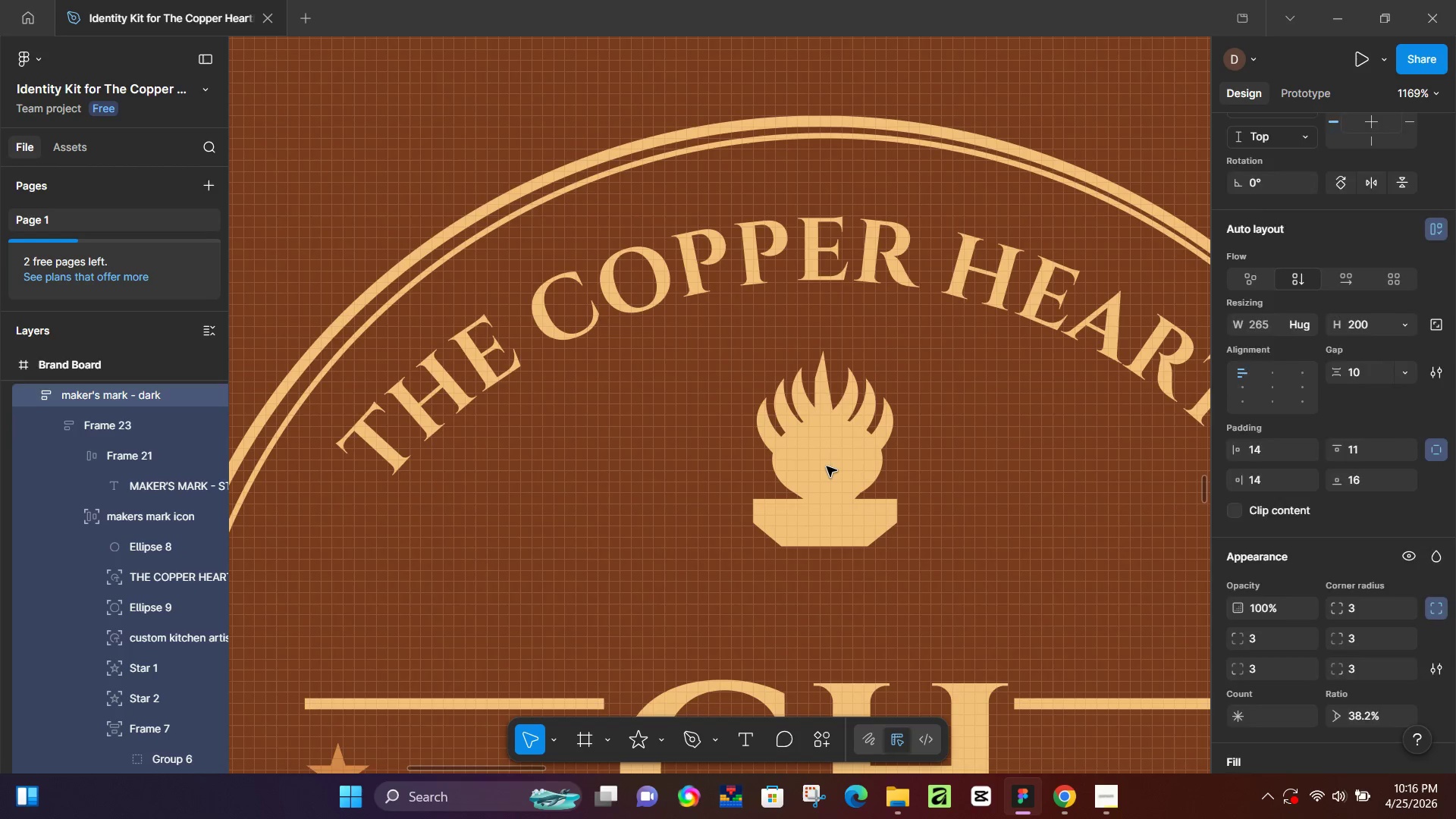 
double_click([827, 466])
 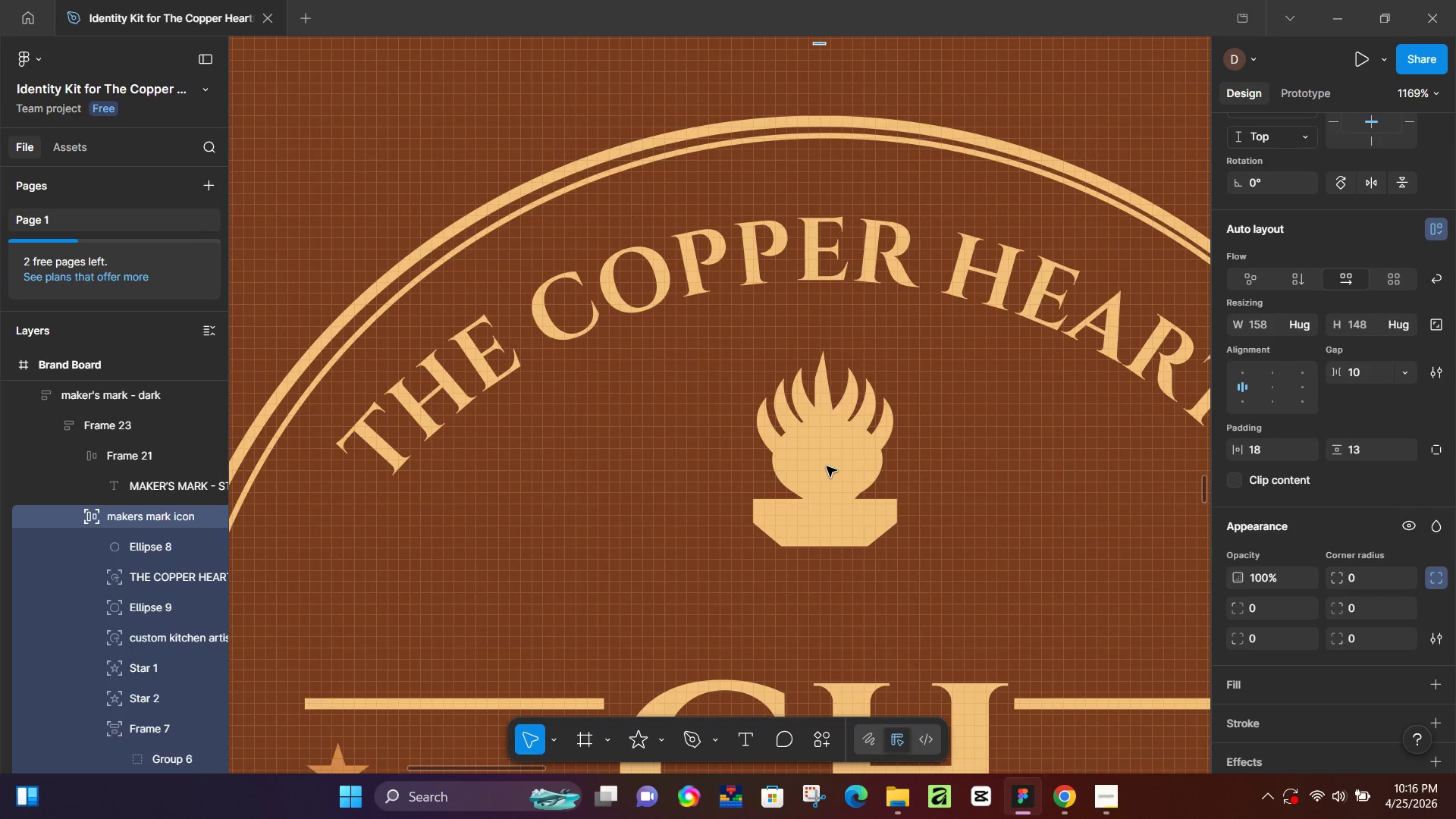 
double_click([827, 466])
 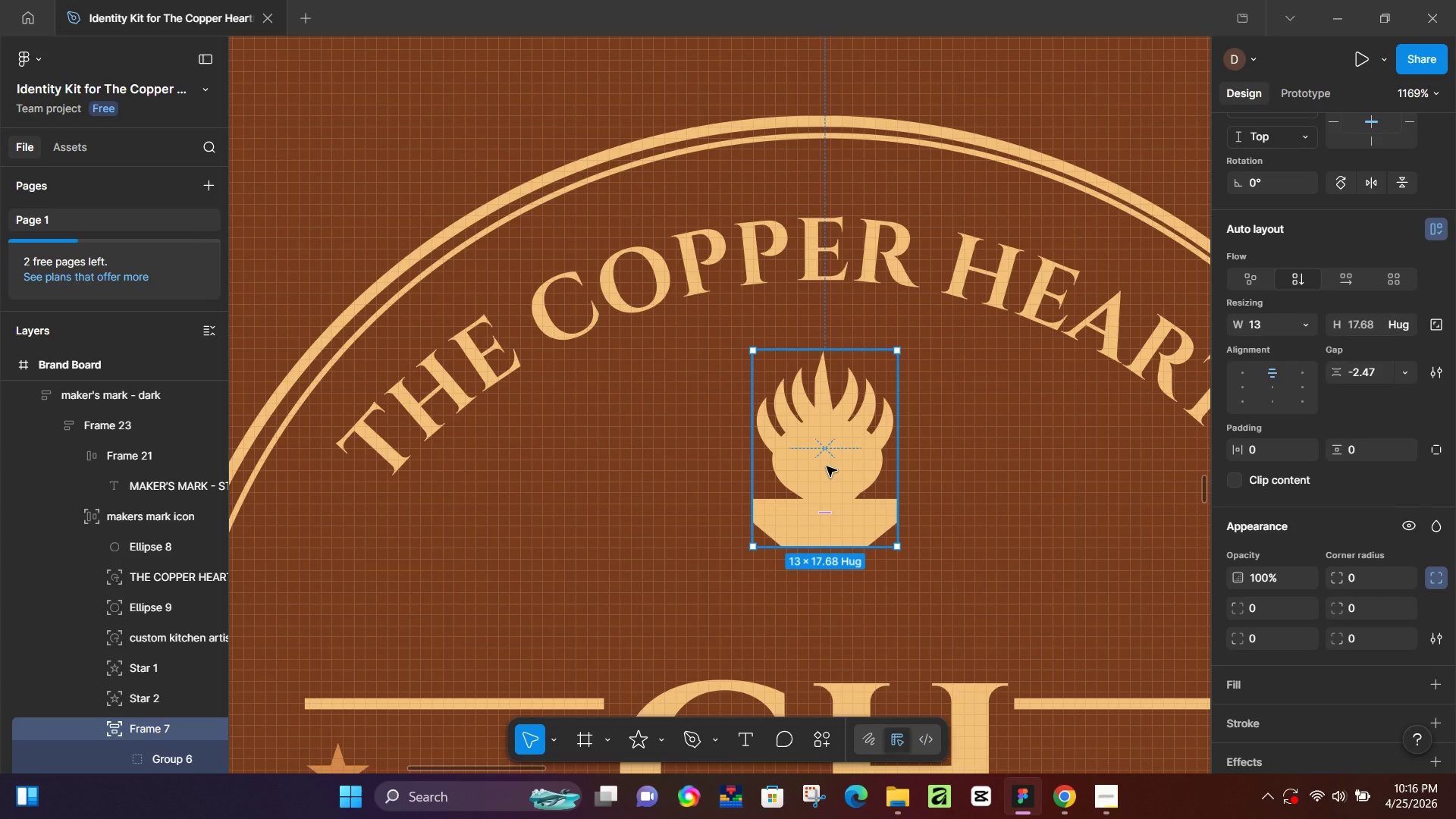 
double_click([827, 466])
 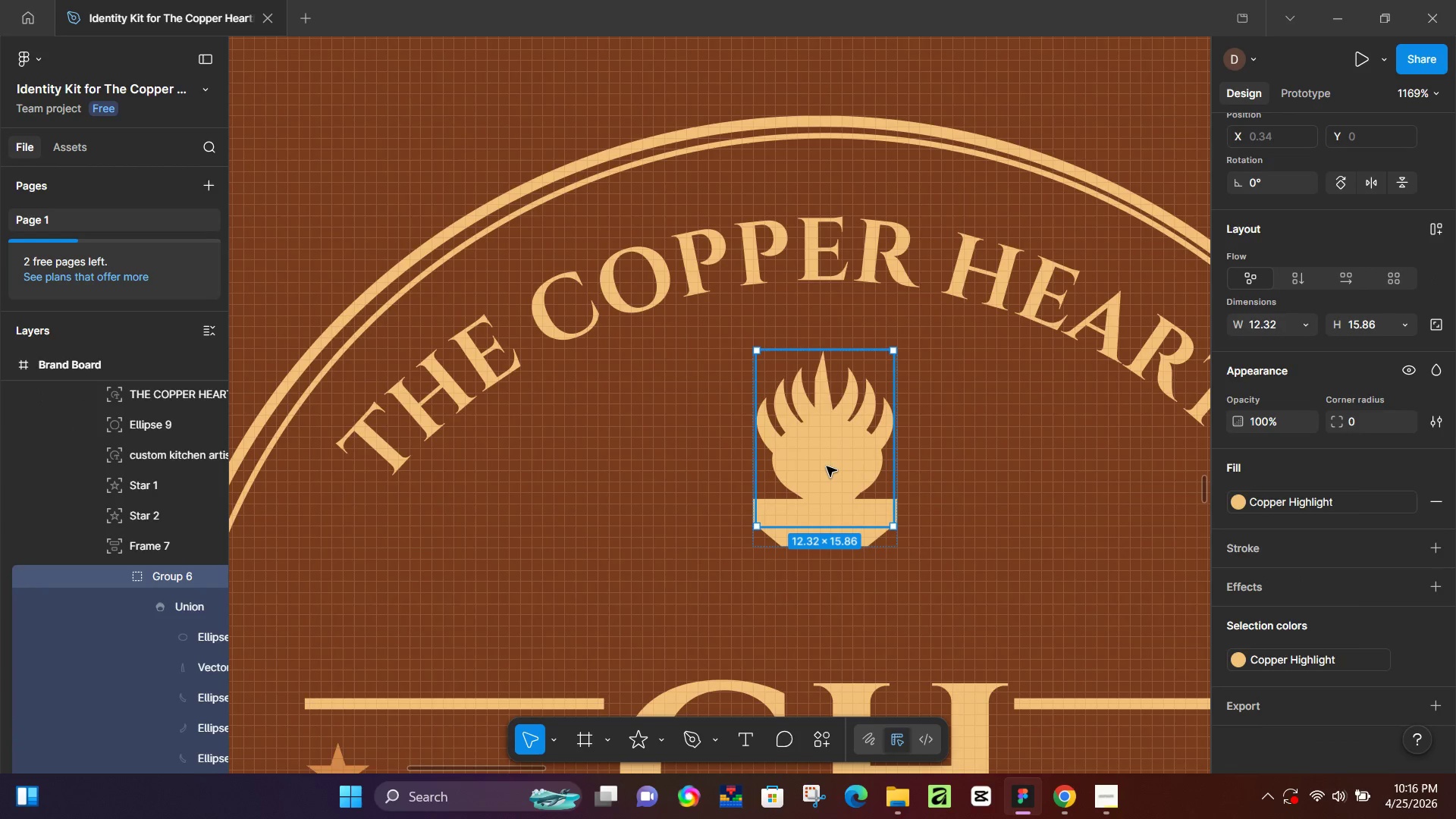 
left_click([827, 466])
 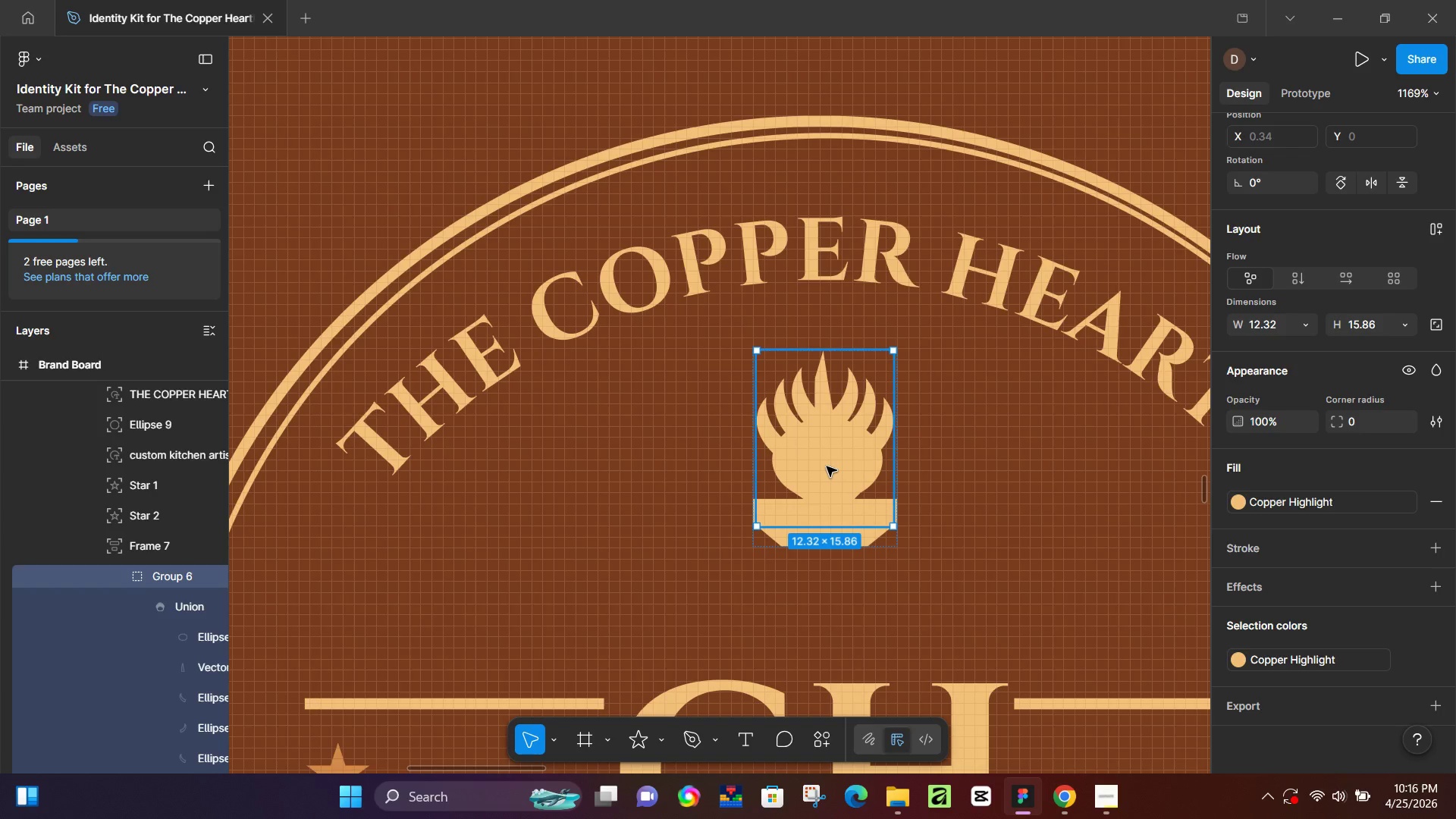 
left_click_drag(start_coordinate=[827, 466], to_coordinate=[843, 463])
 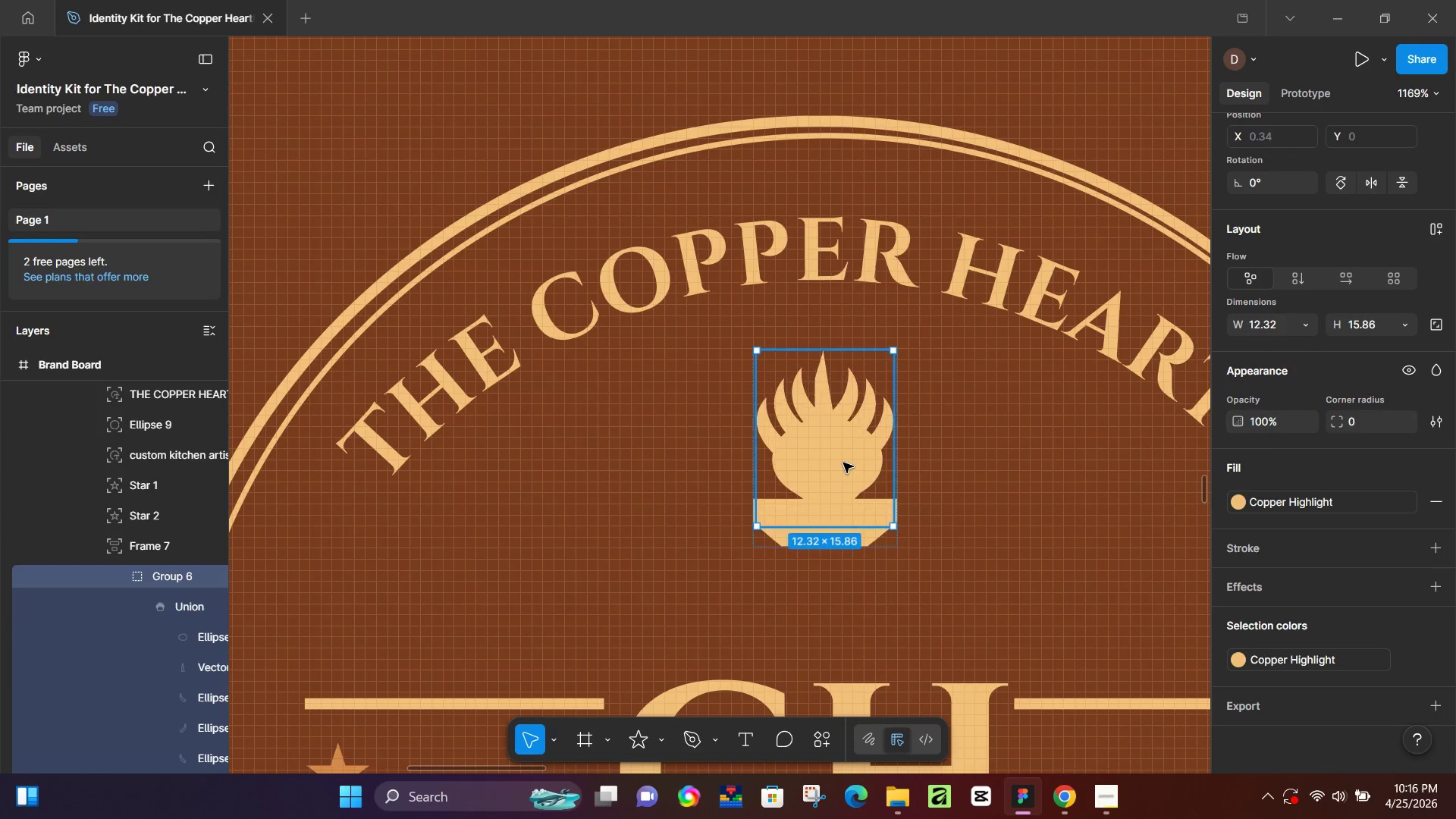 
key(Control+Z)
 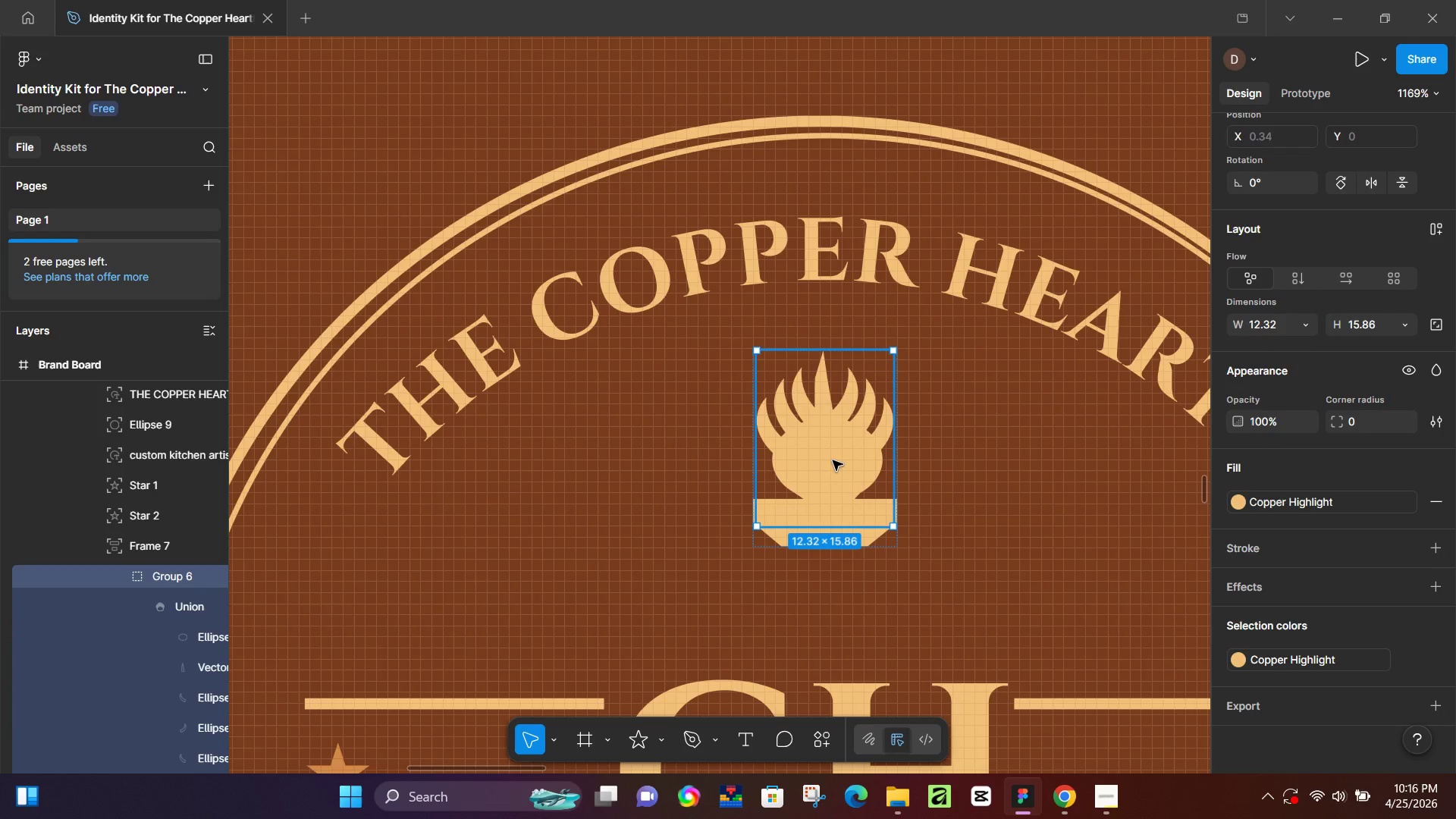 
double_click([833, 460])
 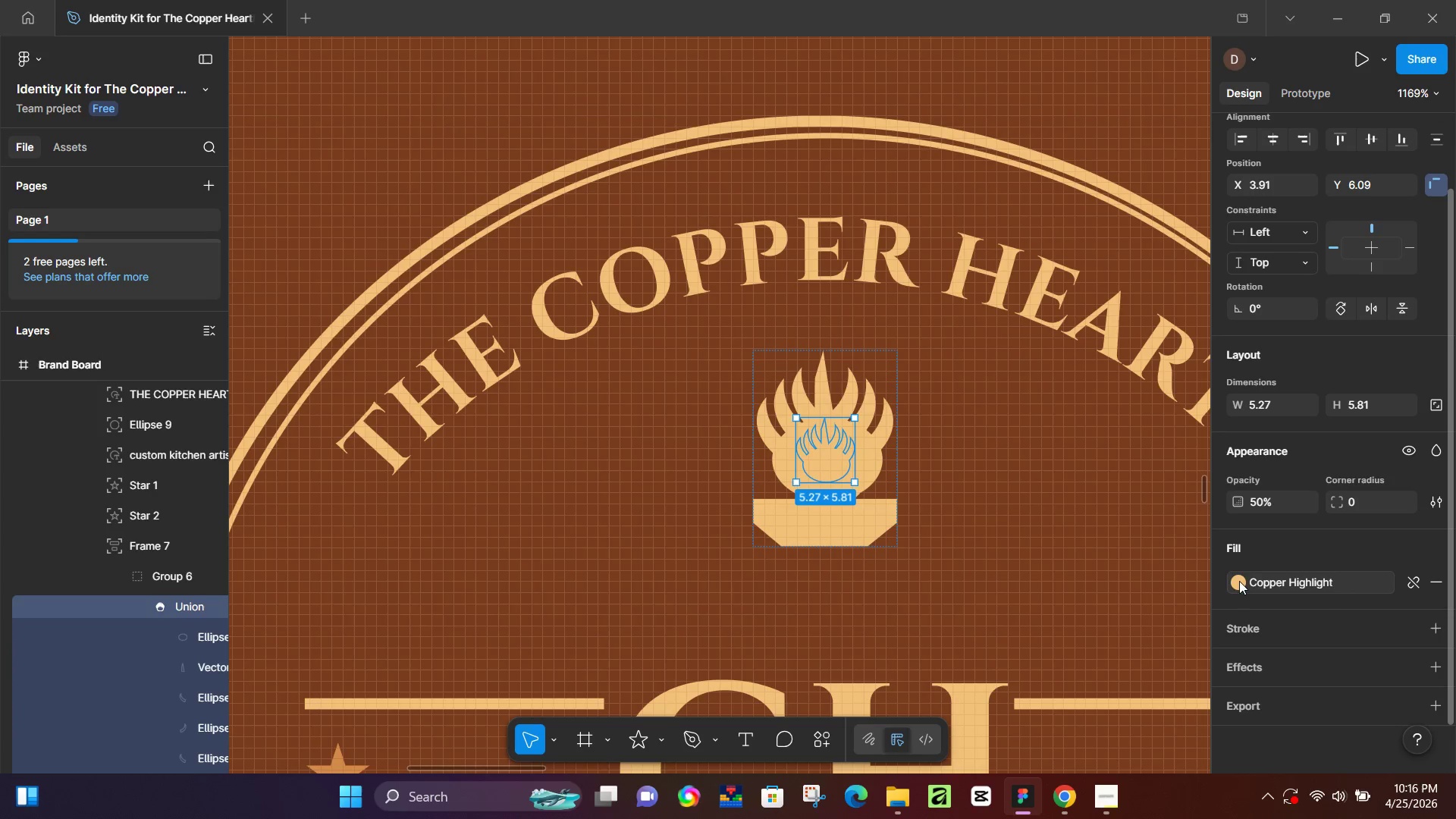 
left_click([1238, 576])
 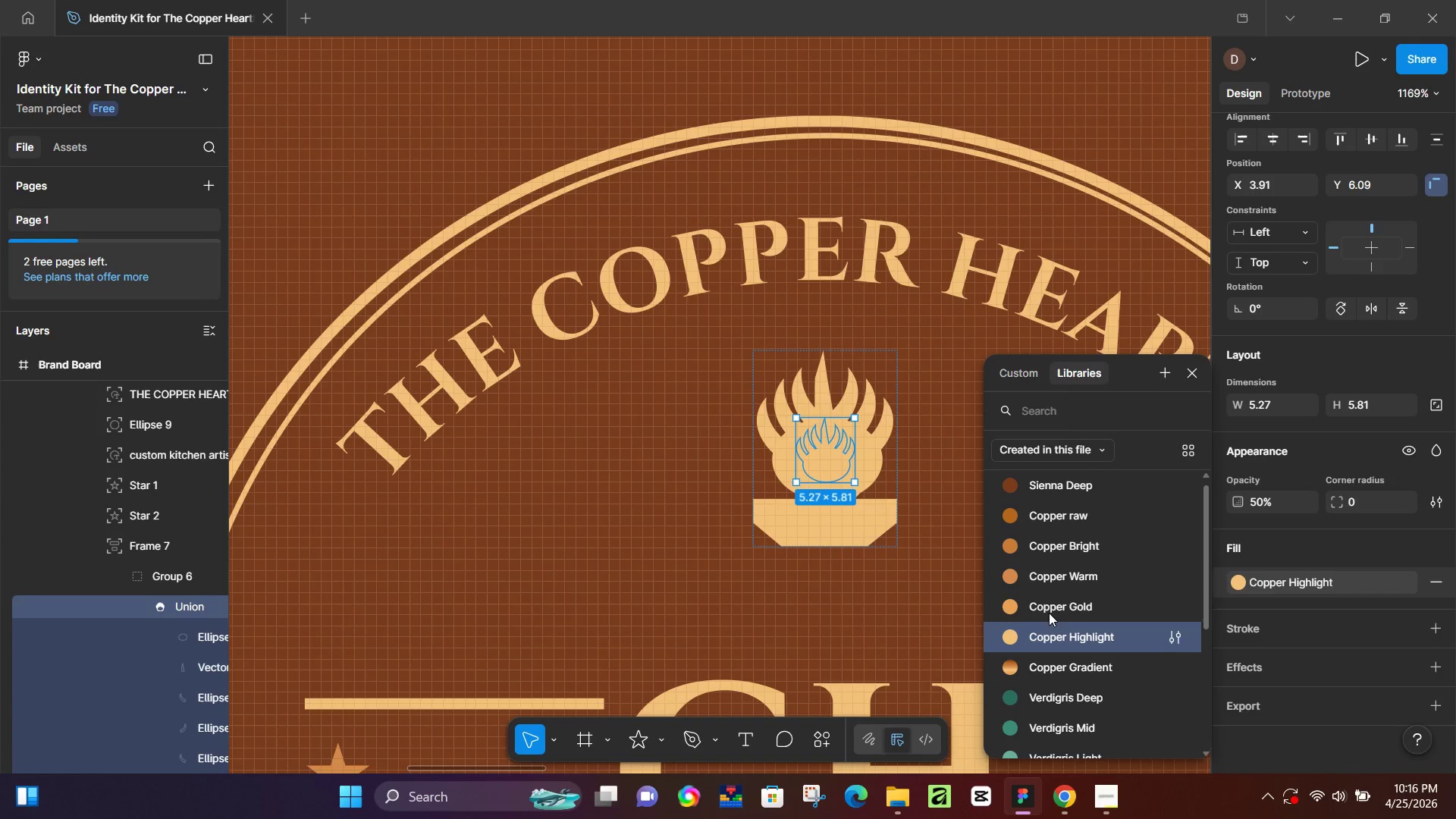 
left_click([1049, 613])
 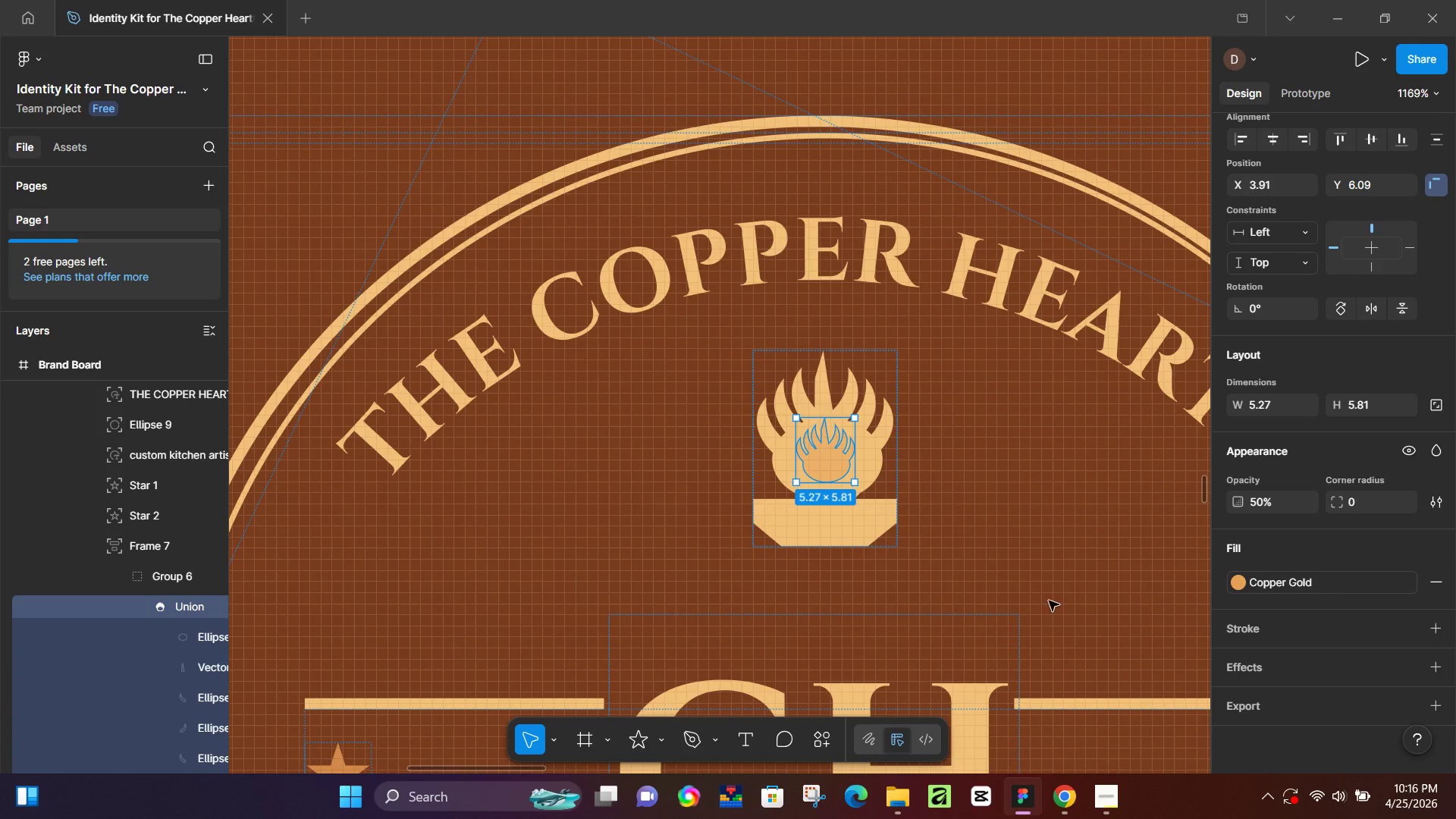 
hold_key(key=ControlLeft, duration=0.97)
scroll: coordinate [1024, 560], scroll_direction: down, amount: 9.0
 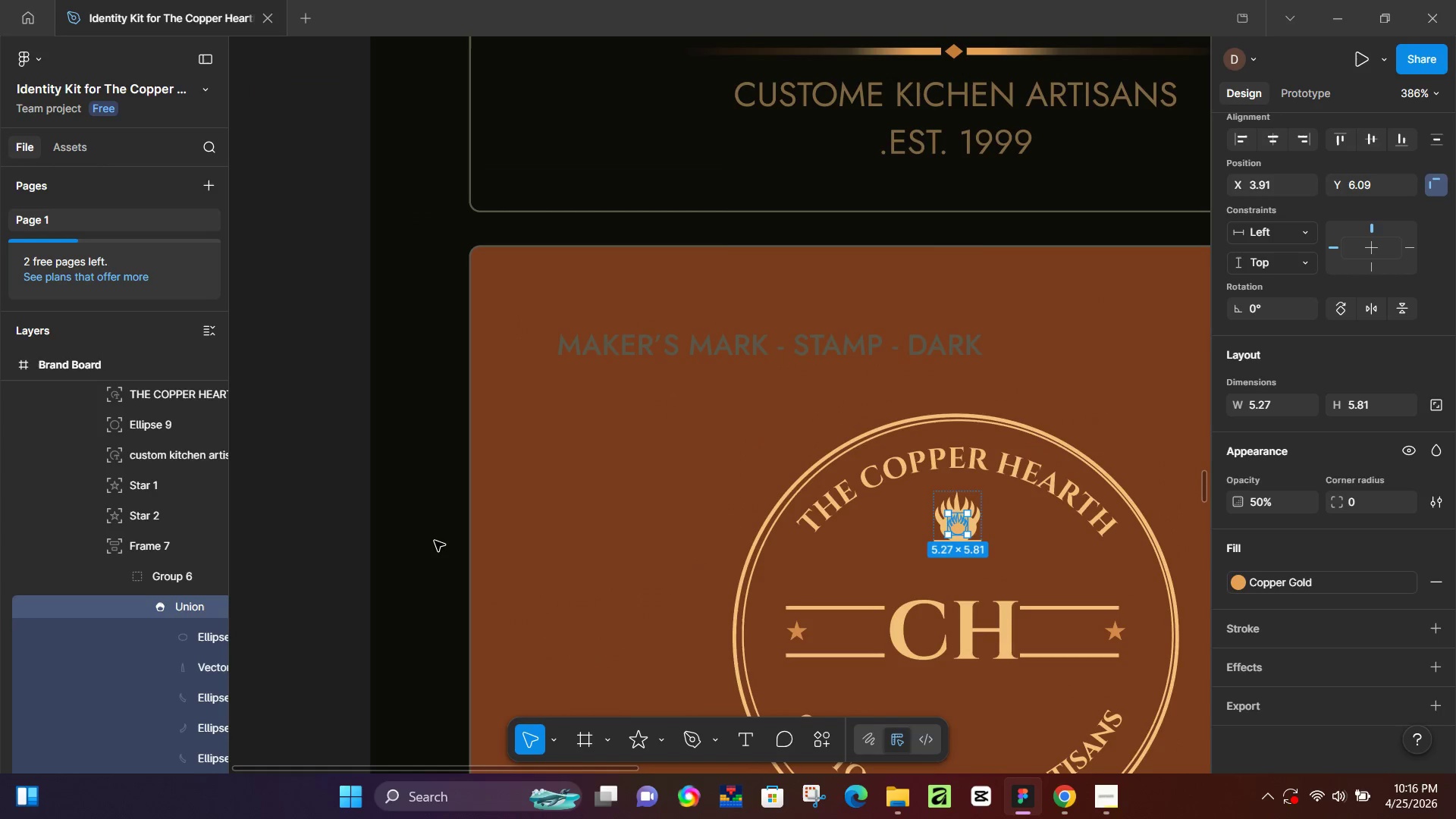 
left_click([435, 541])
 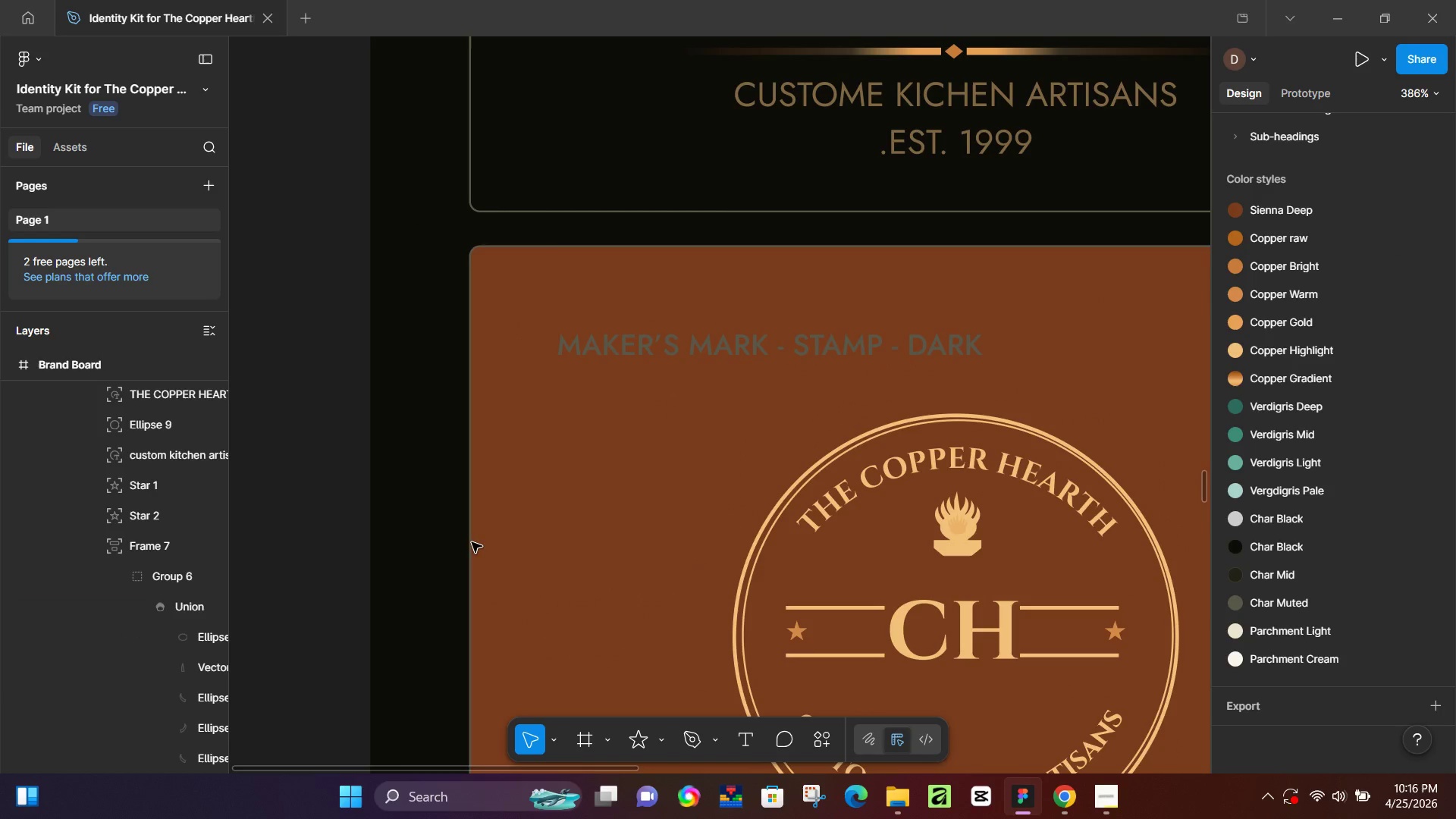 
hold_key(key=ControlLeft, duration=0.33)
 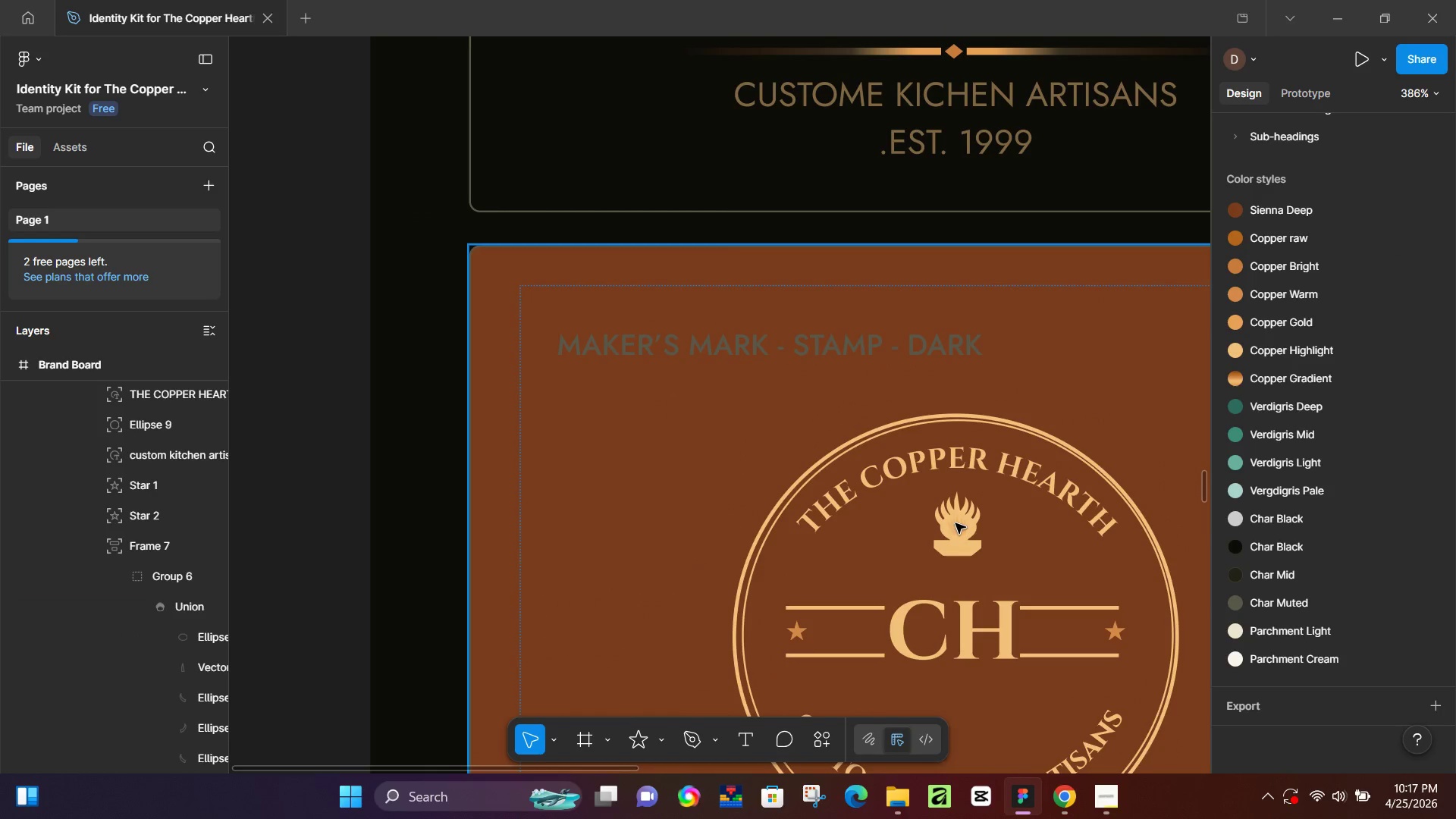 
key(Control+Z)
 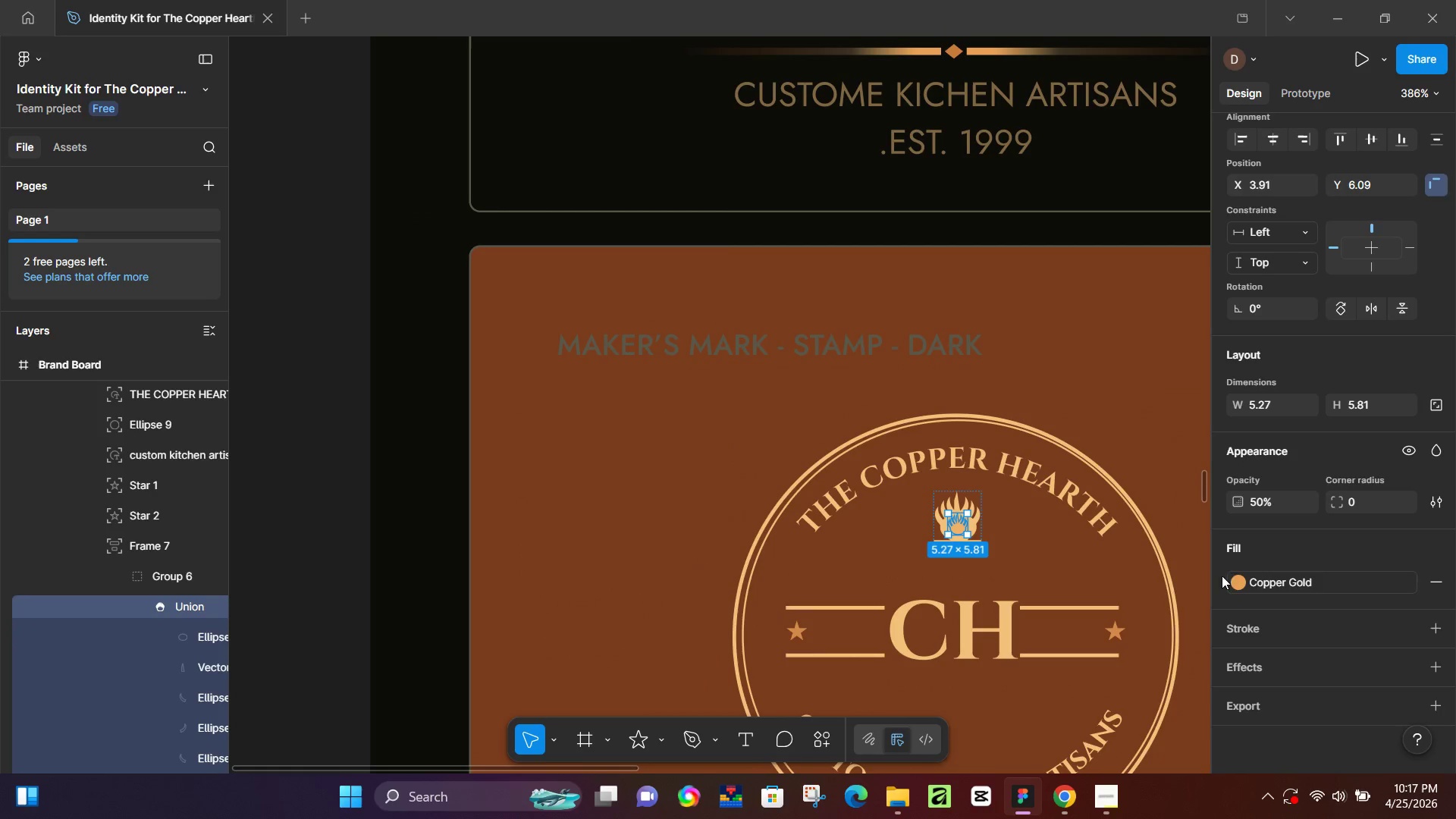 
left_click([1232, 579])
 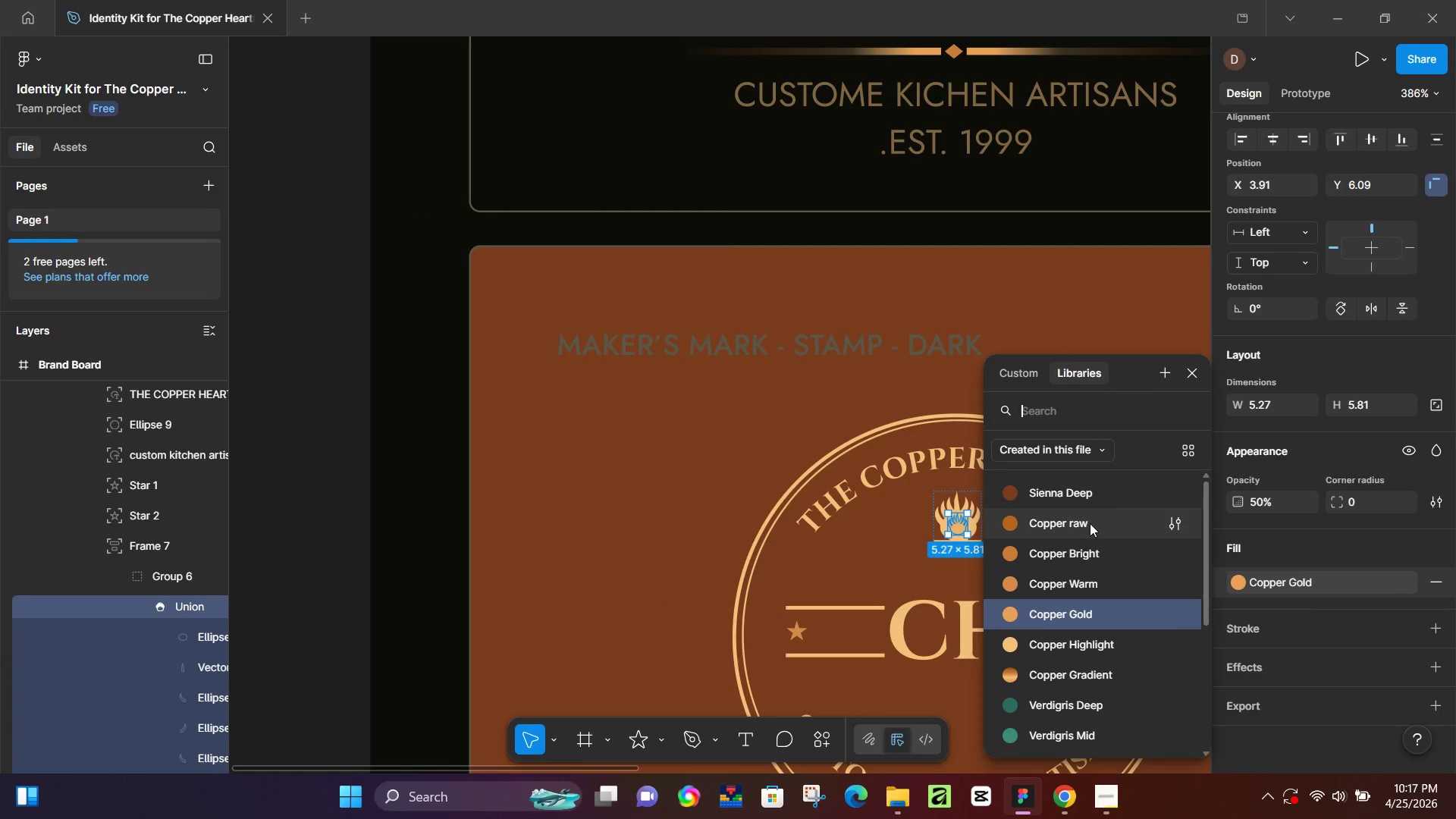 
left_click([1089, 524])
 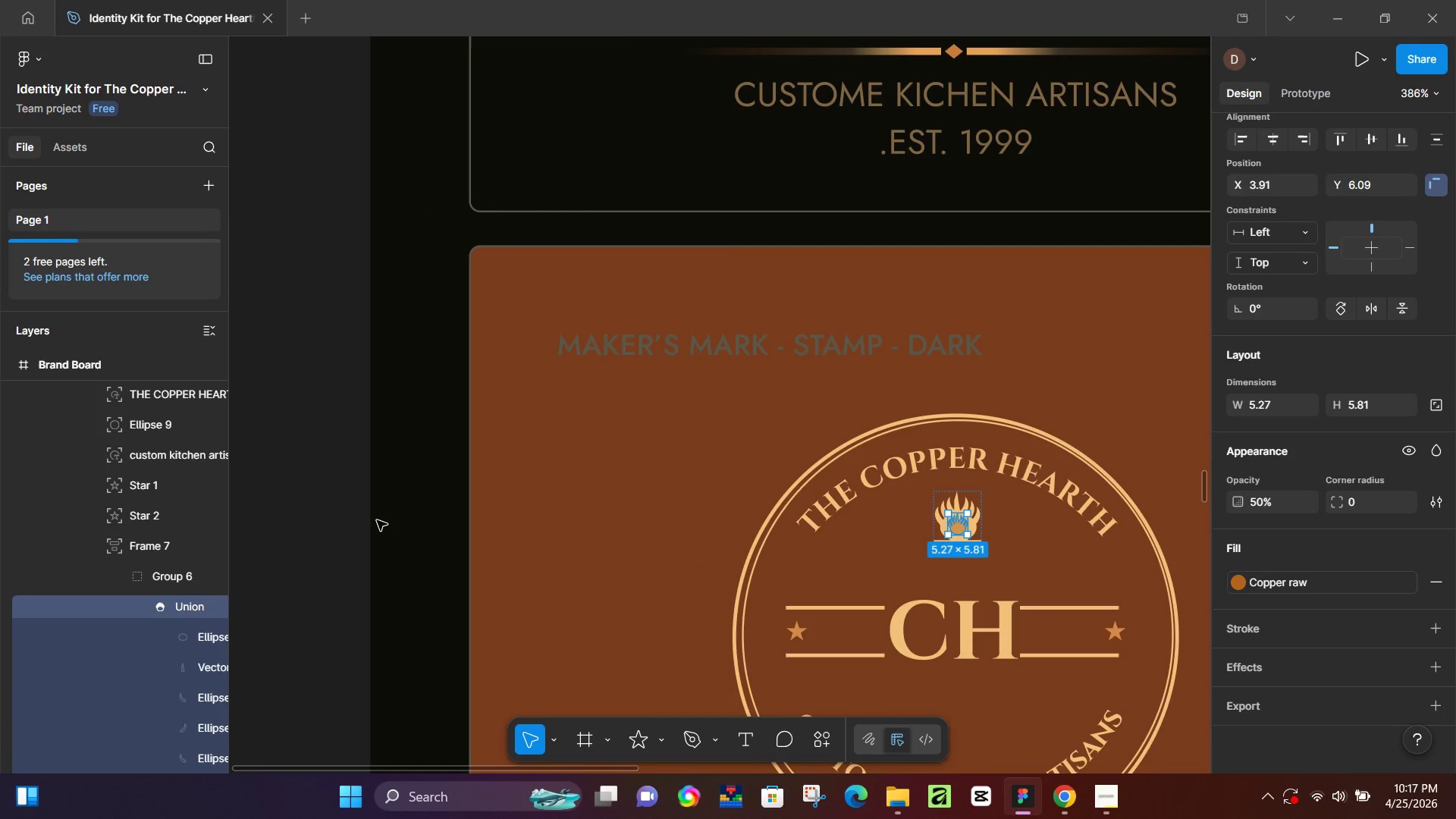 
left_click([331, 518])
 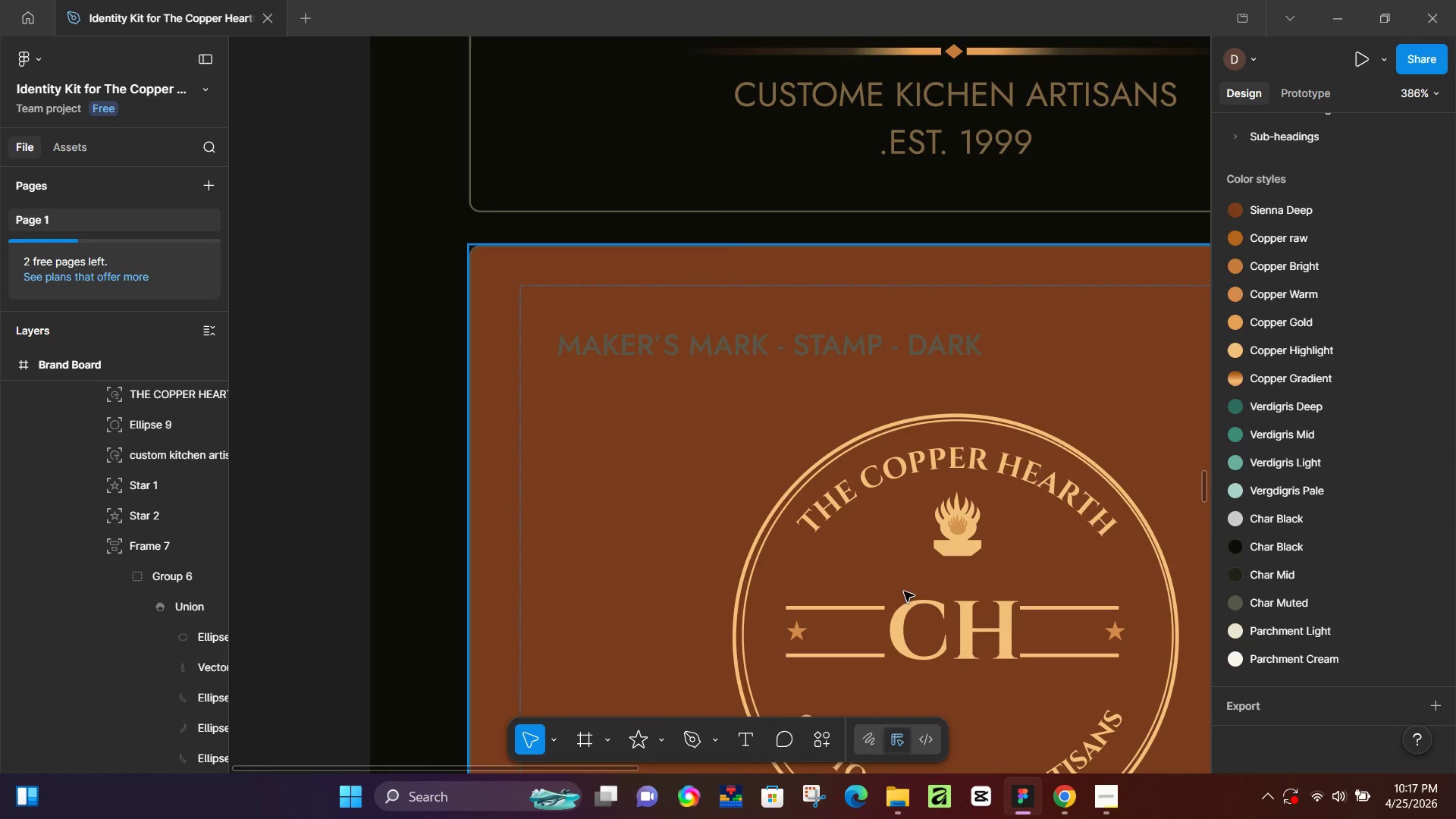 
hold_key(key=Space, duration=0.83)
 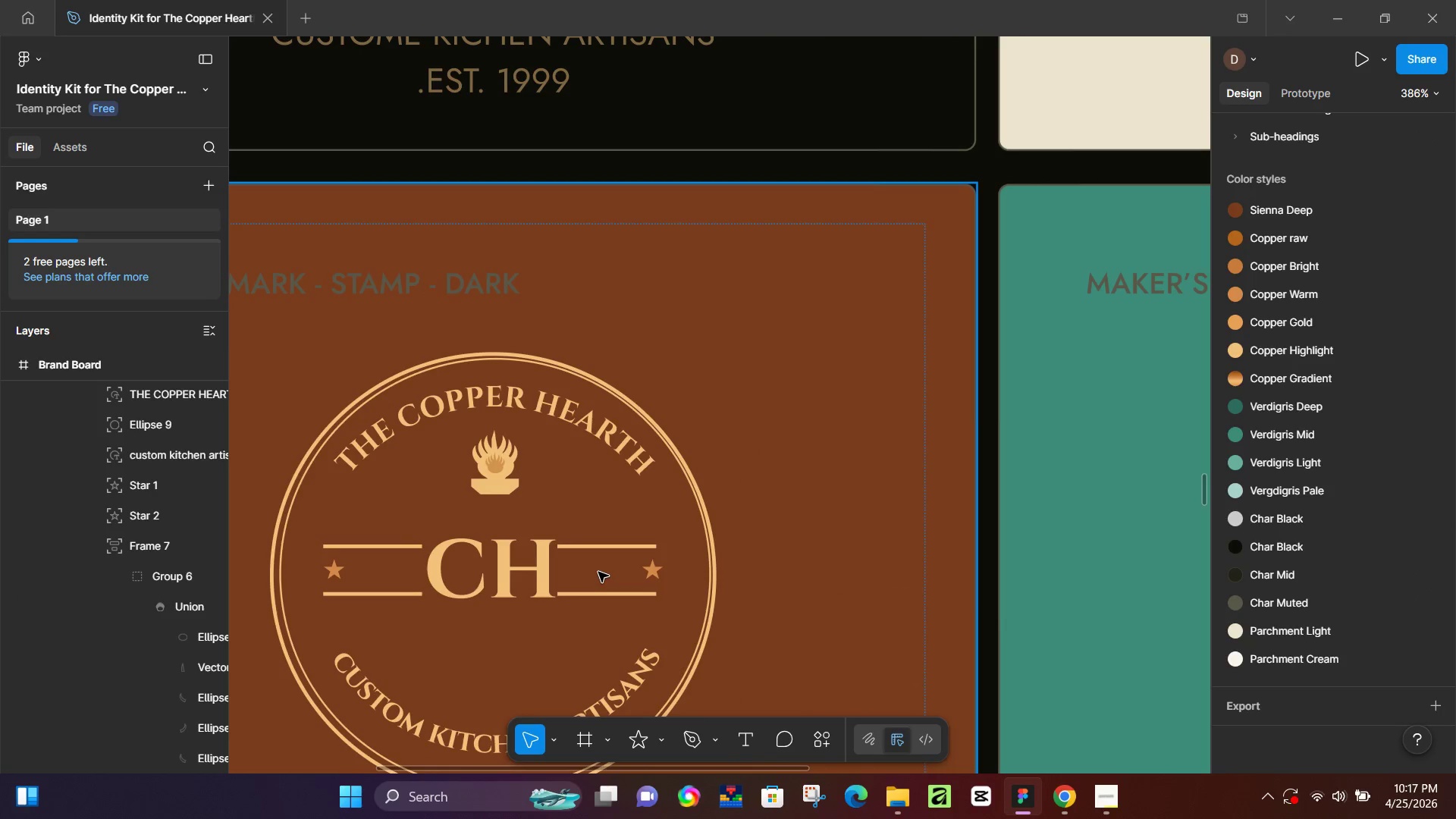 
left_click_drag(start_coordinate=[1067, 634], to_coordinate=[605, 573])
 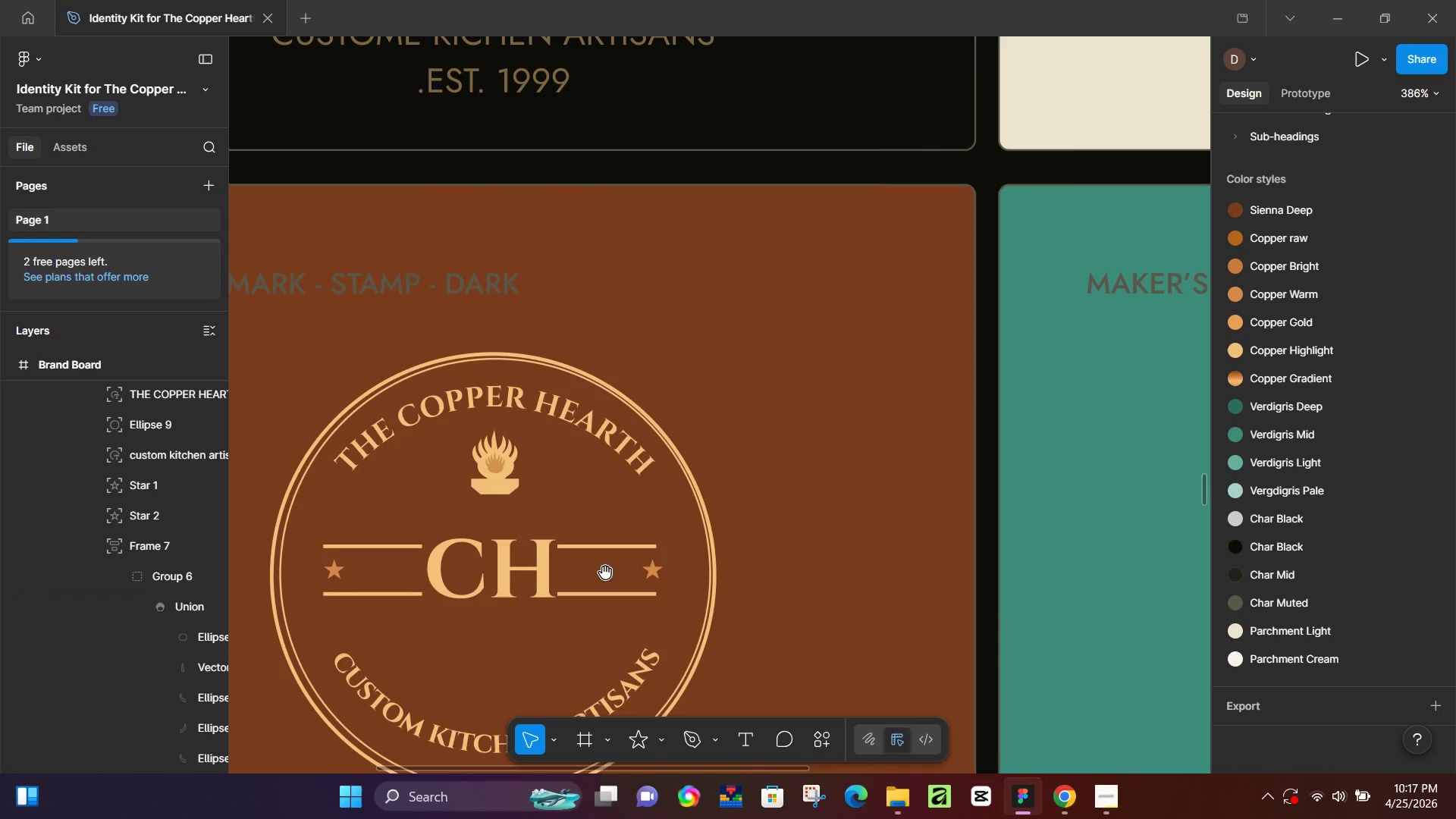 
key(Control+Z)
 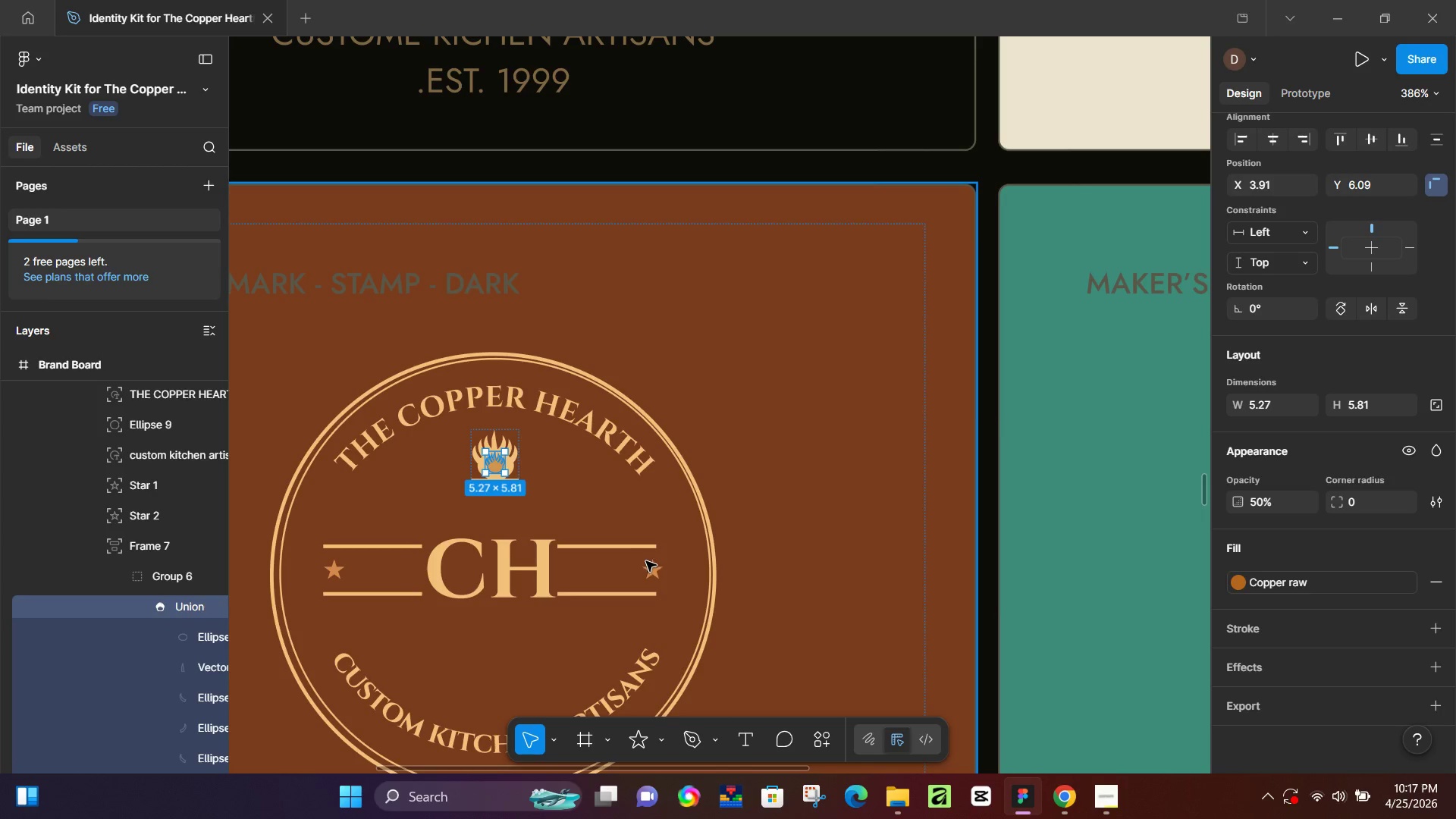 
key(Control+Z)
 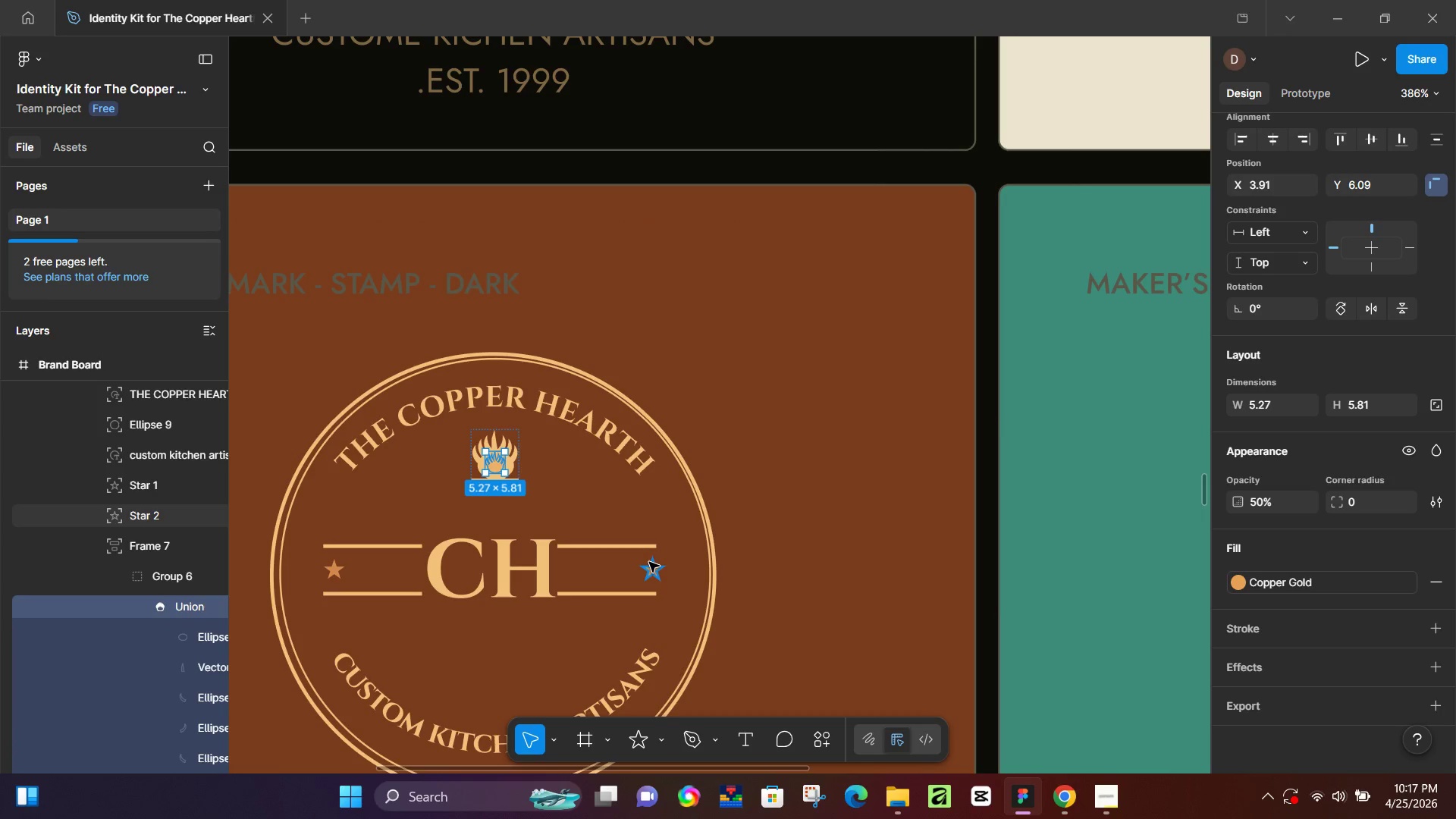 
key(Control+Z)
 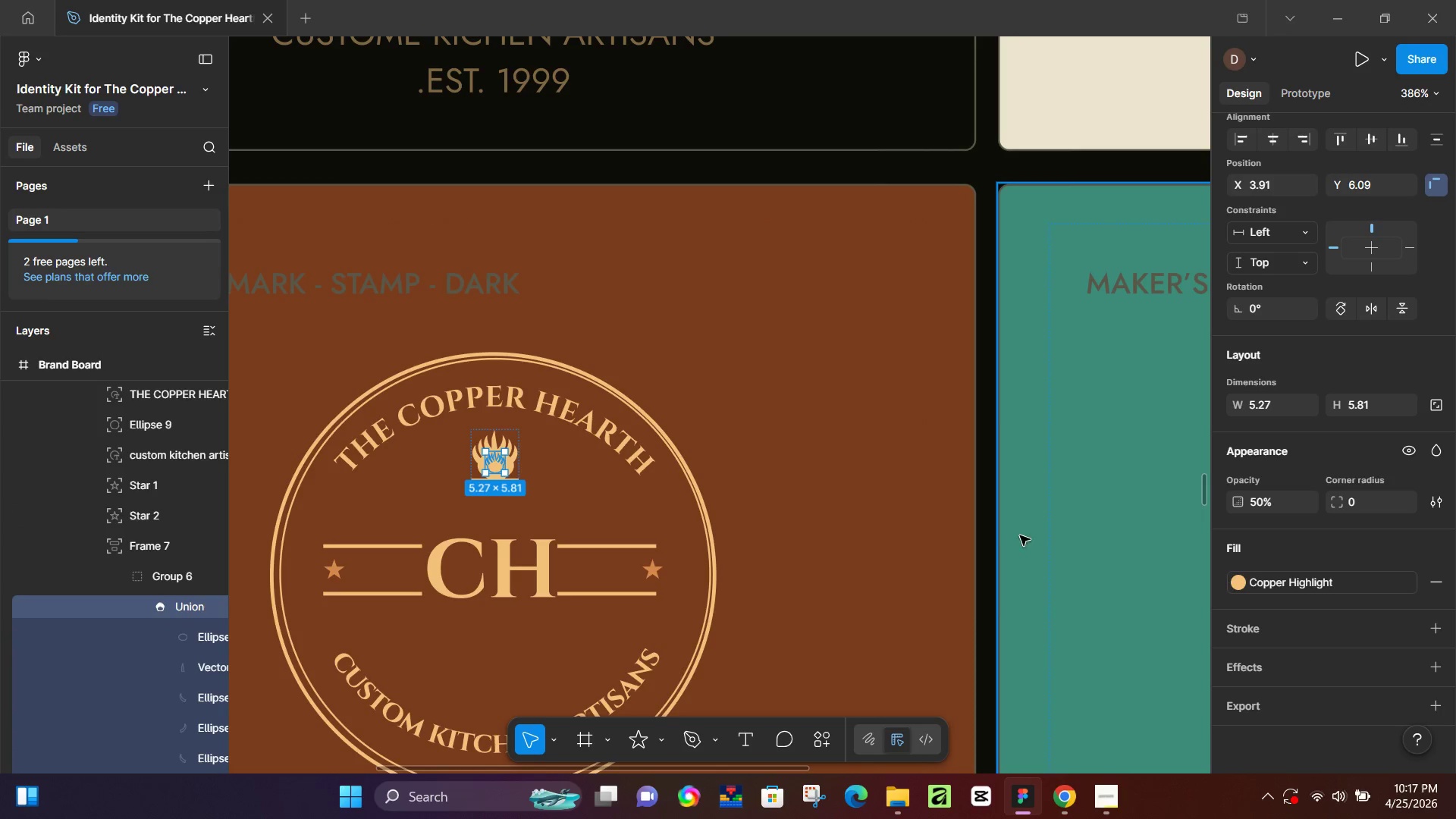 
left_click([986, 544])
 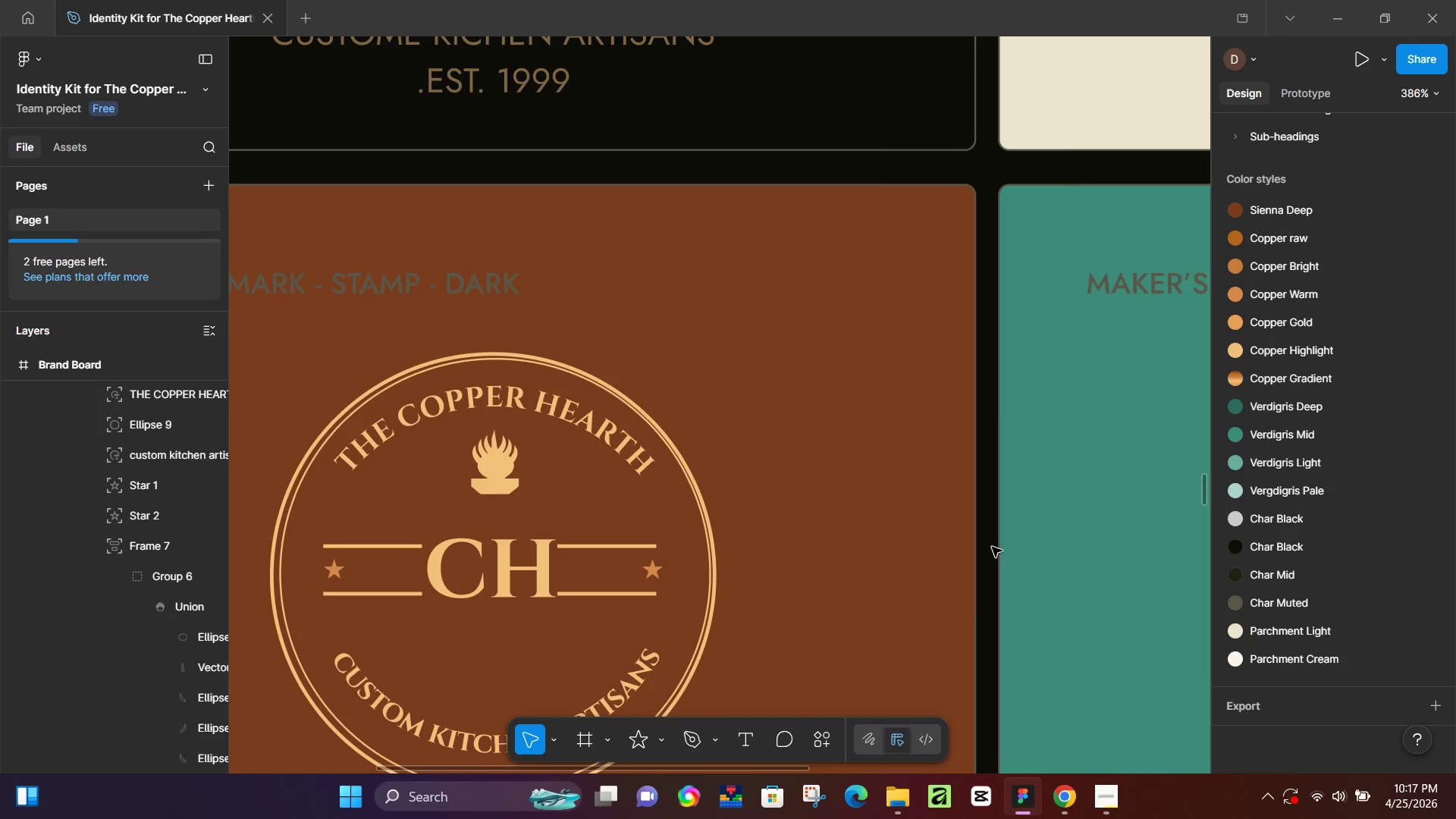 
wait(35.94)
 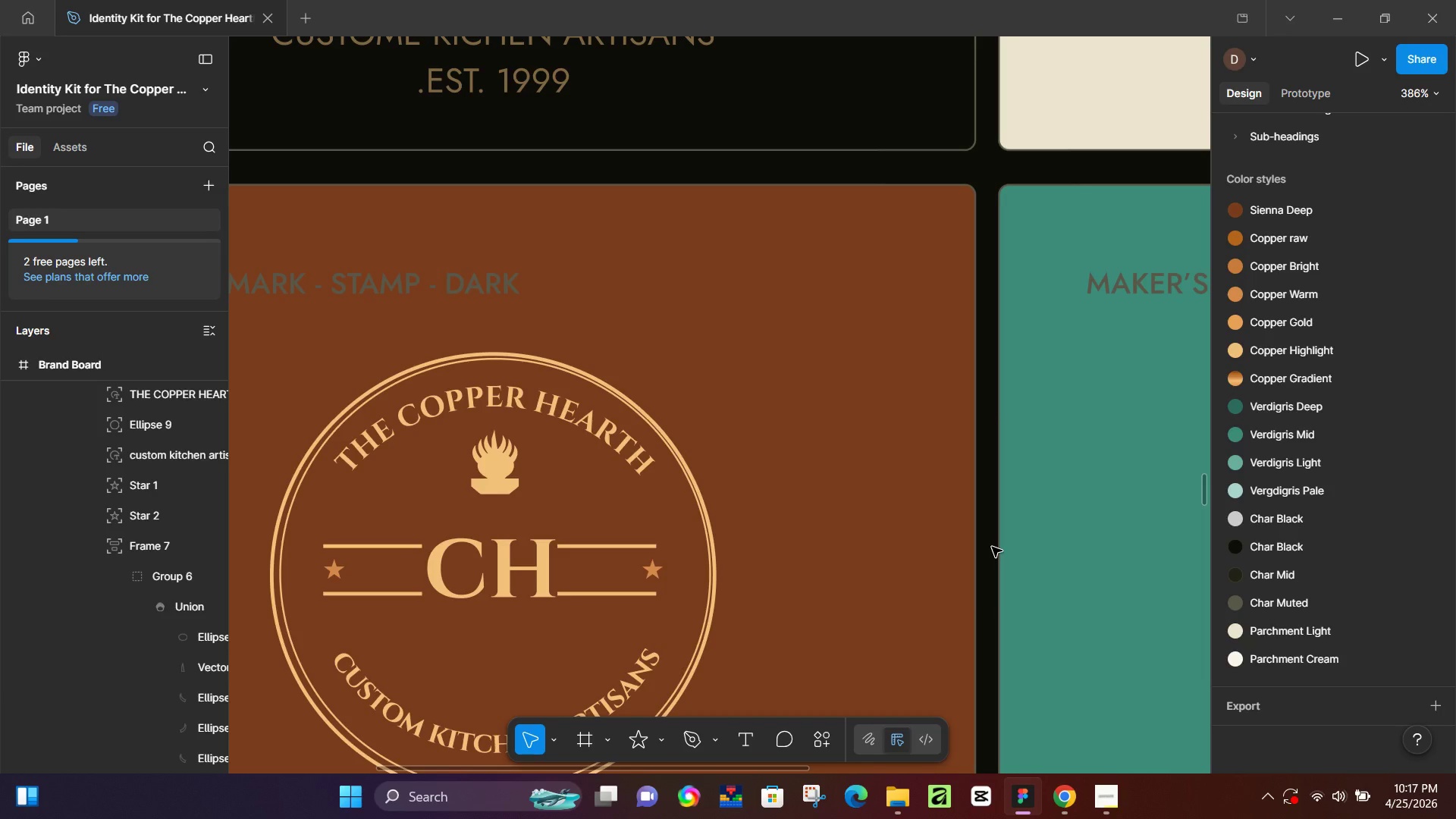 
hold_key(key=ControlLeft, duration=0.78)
scroll: coordinate [821, 488], scroll_direction: down, amount: 10.0
 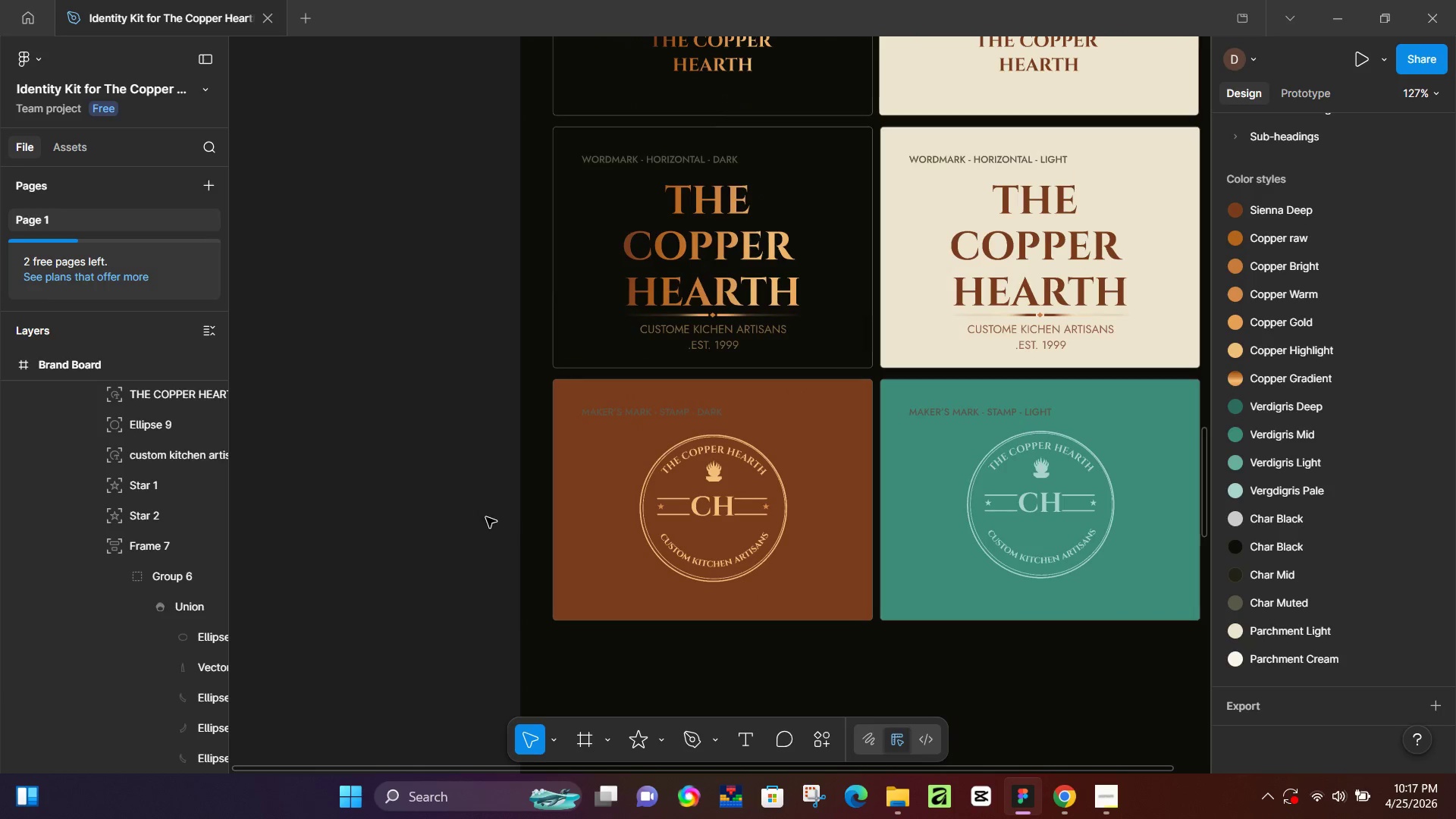 
left_click([486, 517])
 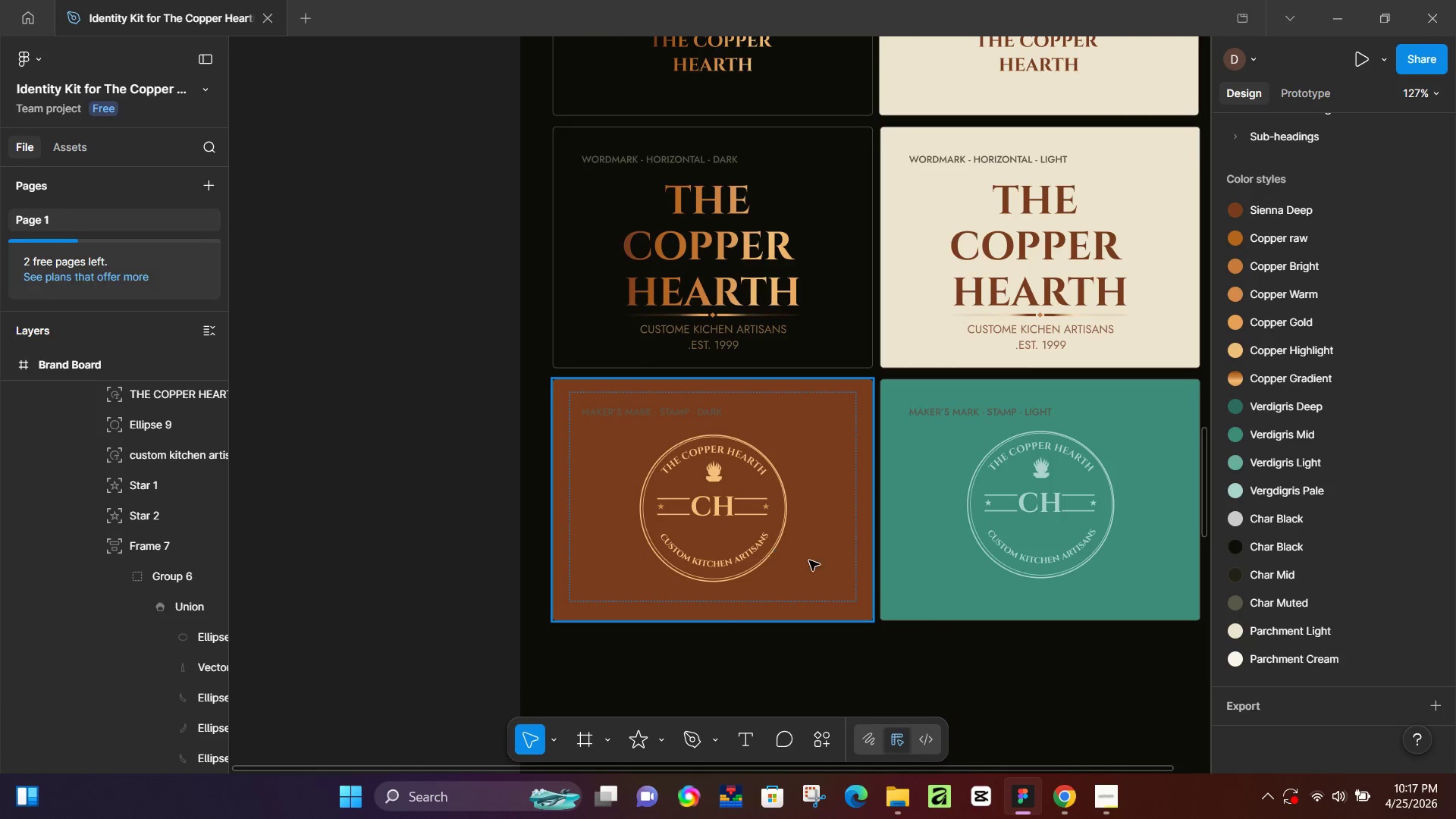 
hold_key(key=Space, duration=0.56)
 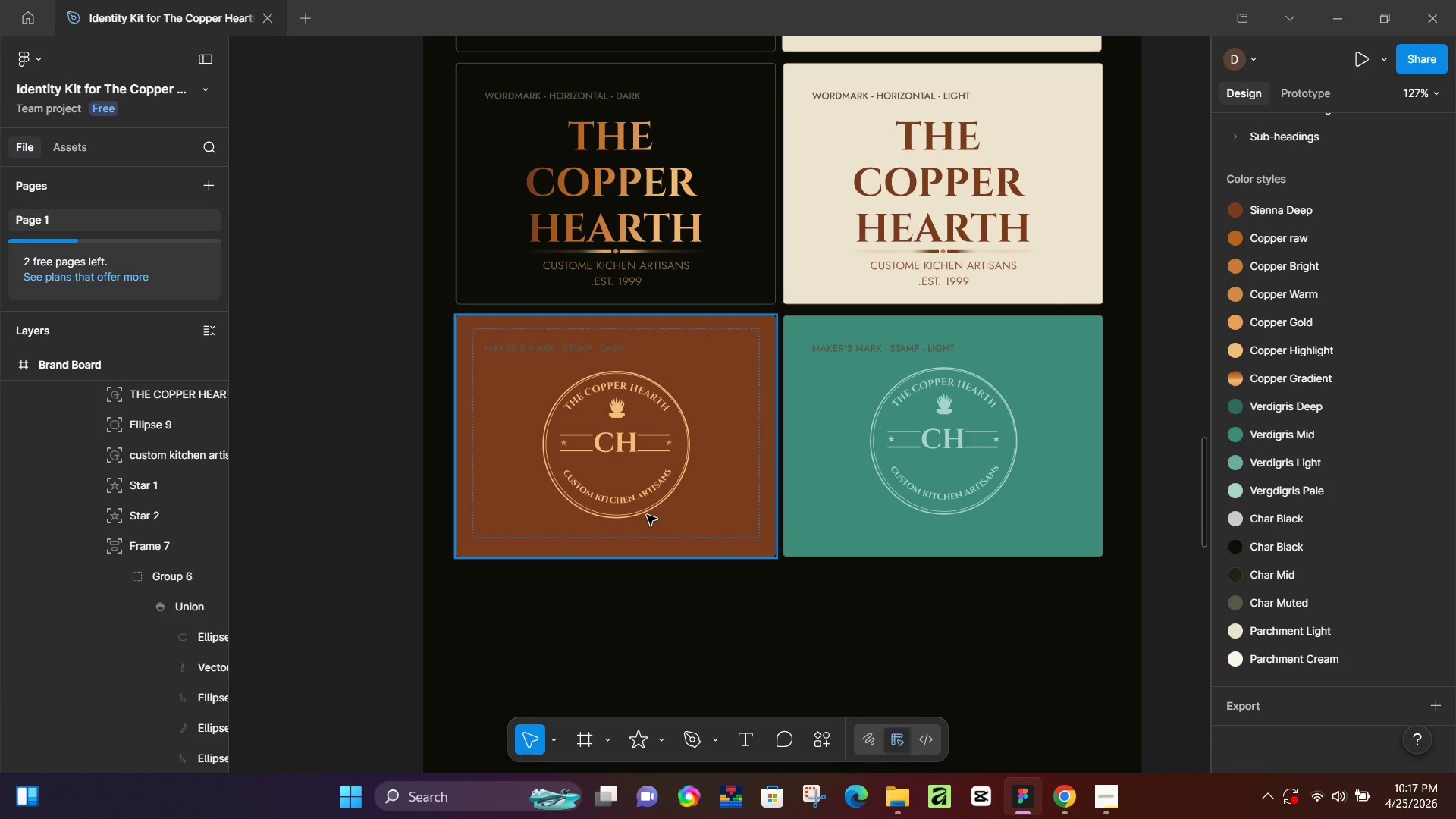 
left_click_drag(start_coordinate=[954, 630], to_coordinate=[857, 567])
 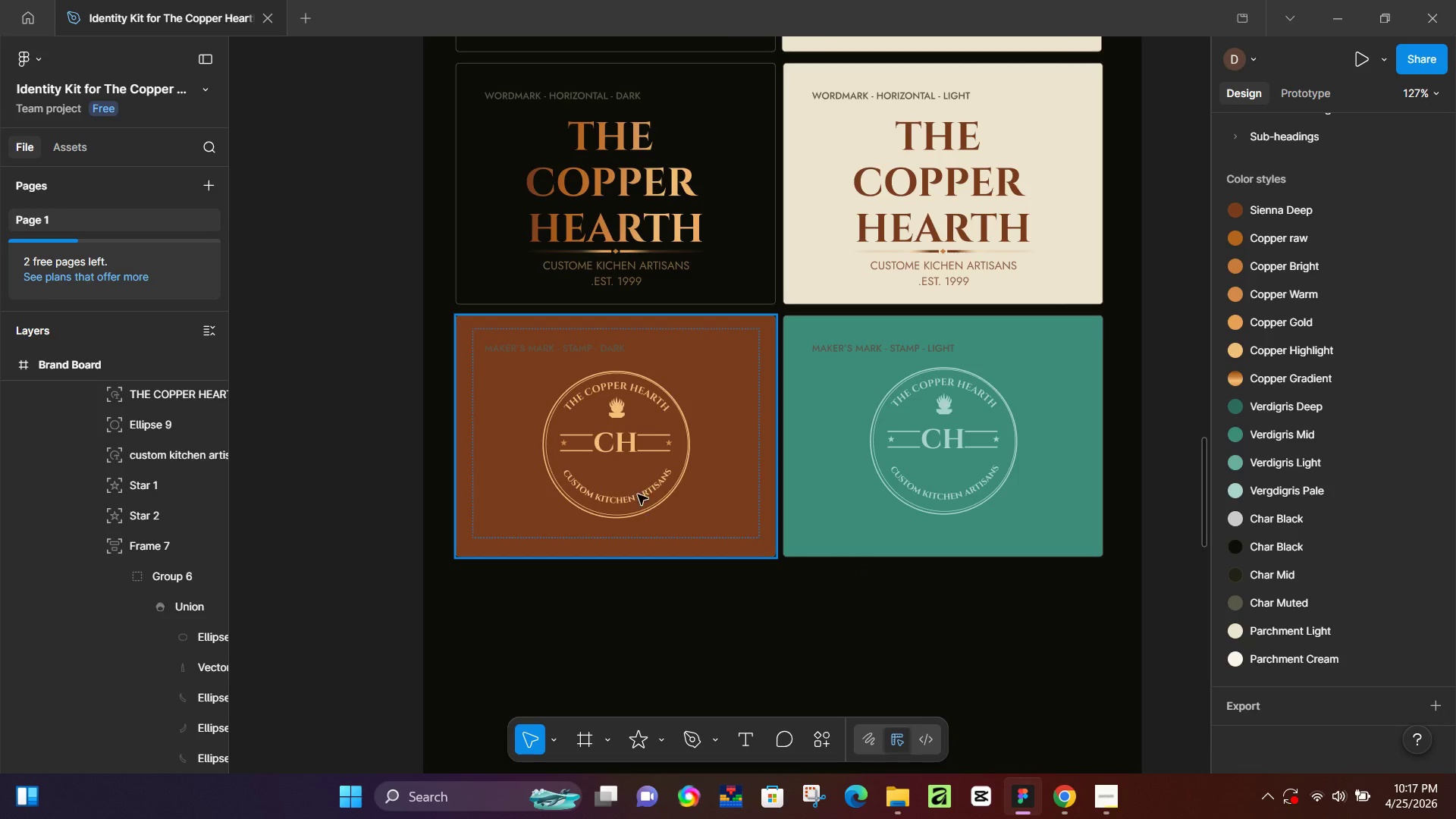 
hold_key(key=ControlLeft, duration=0.86)
scroll: coordinate [658, 406], scroll_direction: up, amount: 8.0
 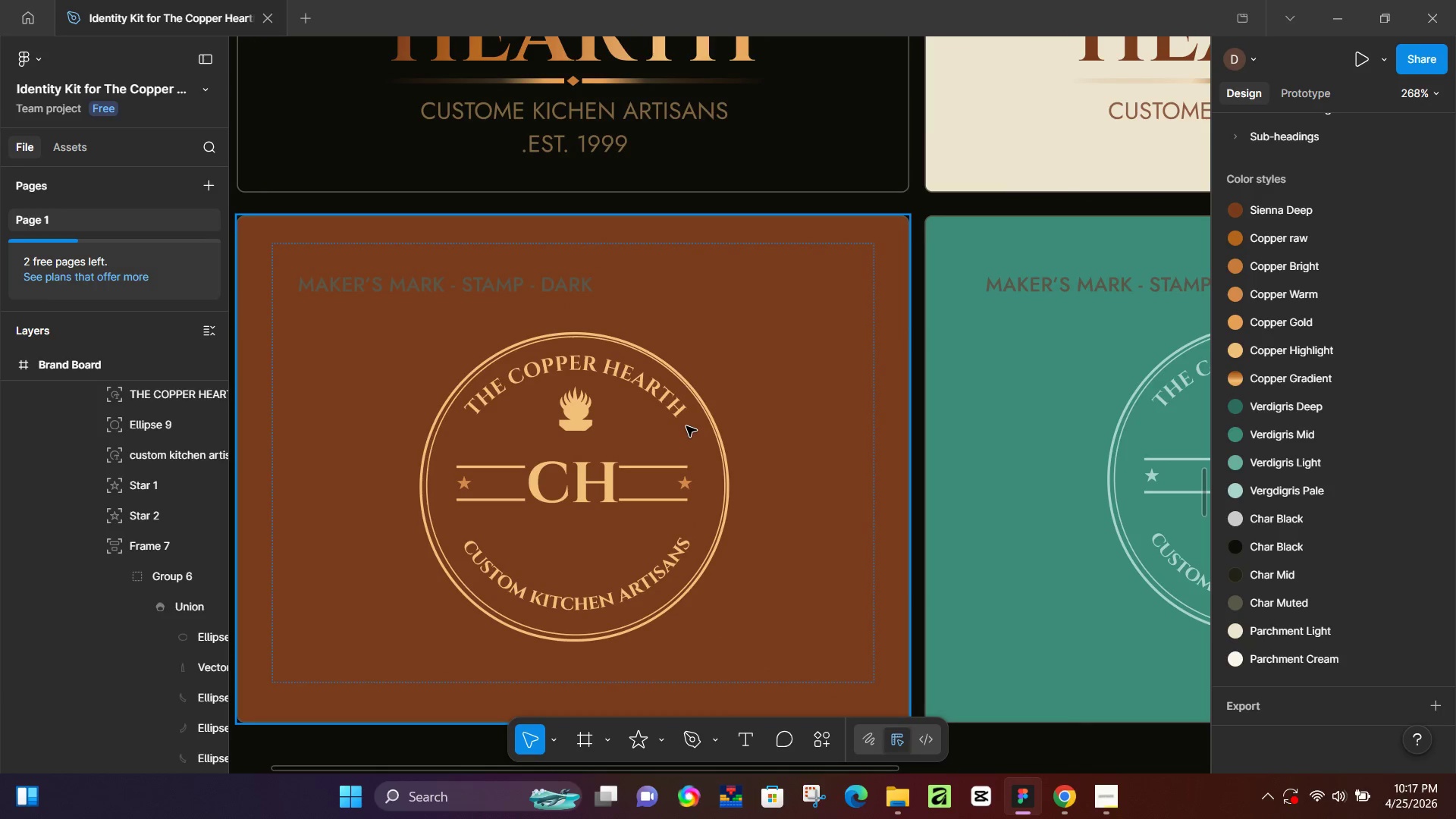 
hold_key(key=ControlLeft, duration=0.58)
scroll: coordinate [689, 426], scroll_direction: down, amount: 7.0
 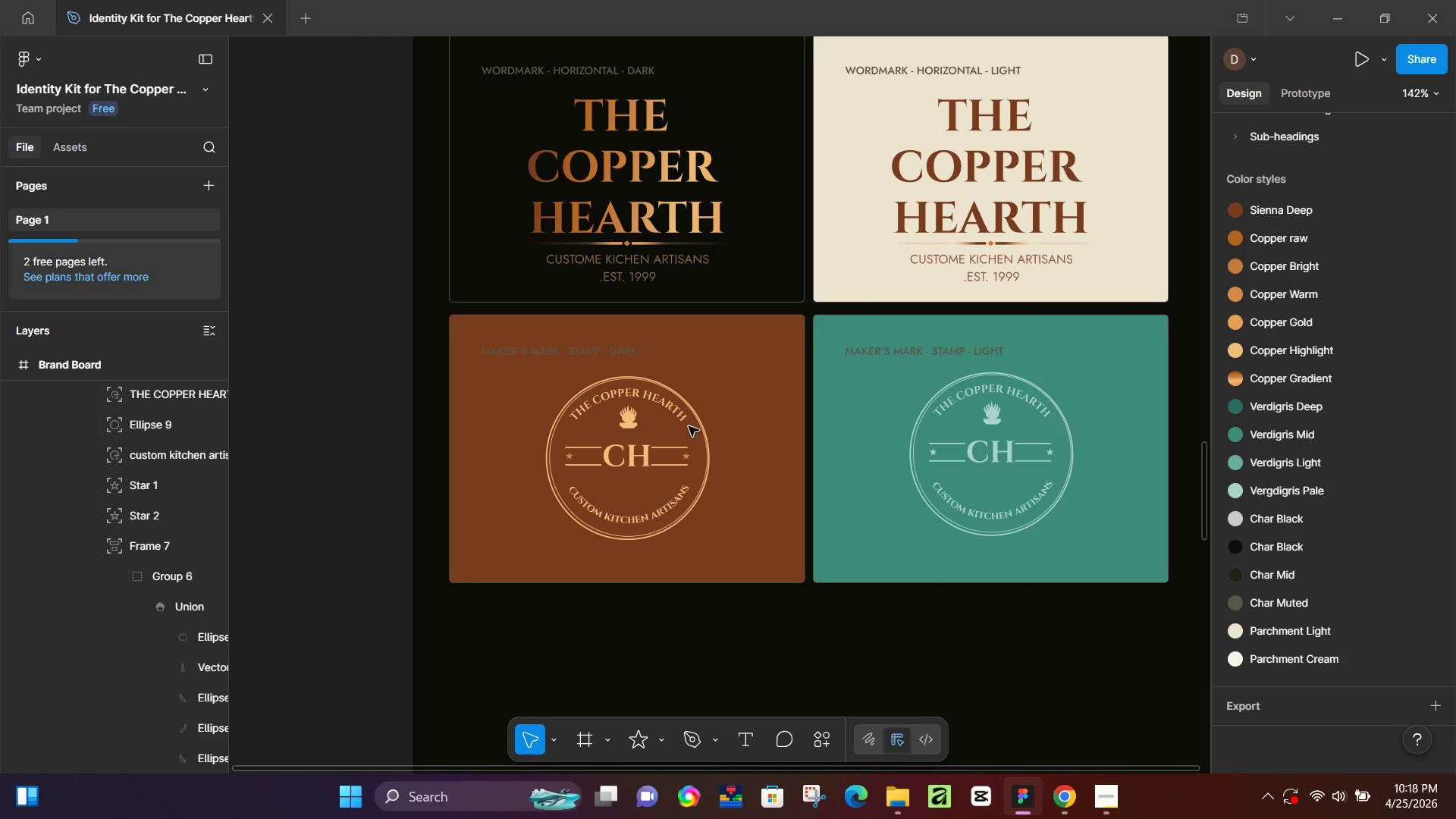 
wait(22.35)
 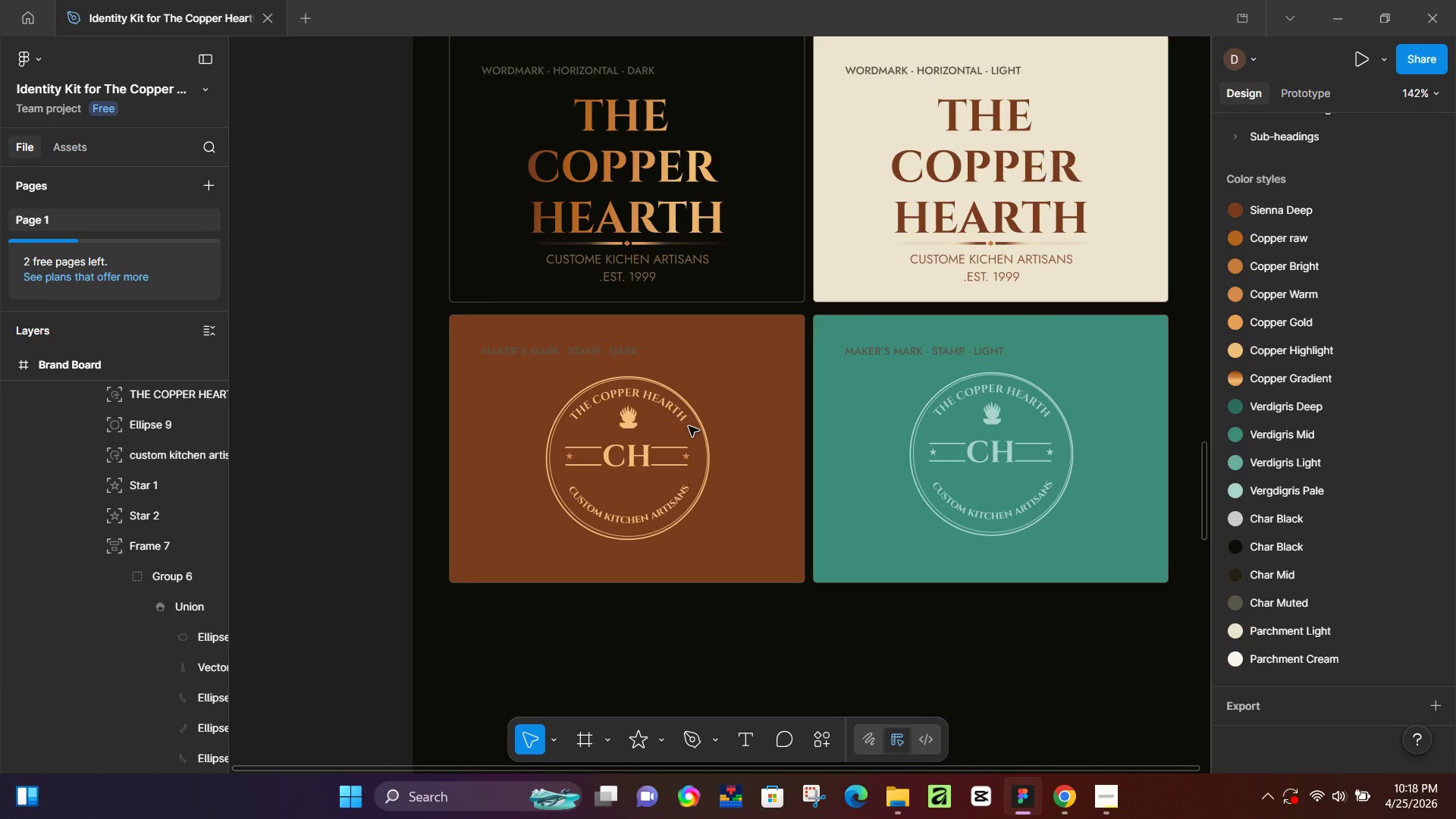 
left_click([355, 459])
 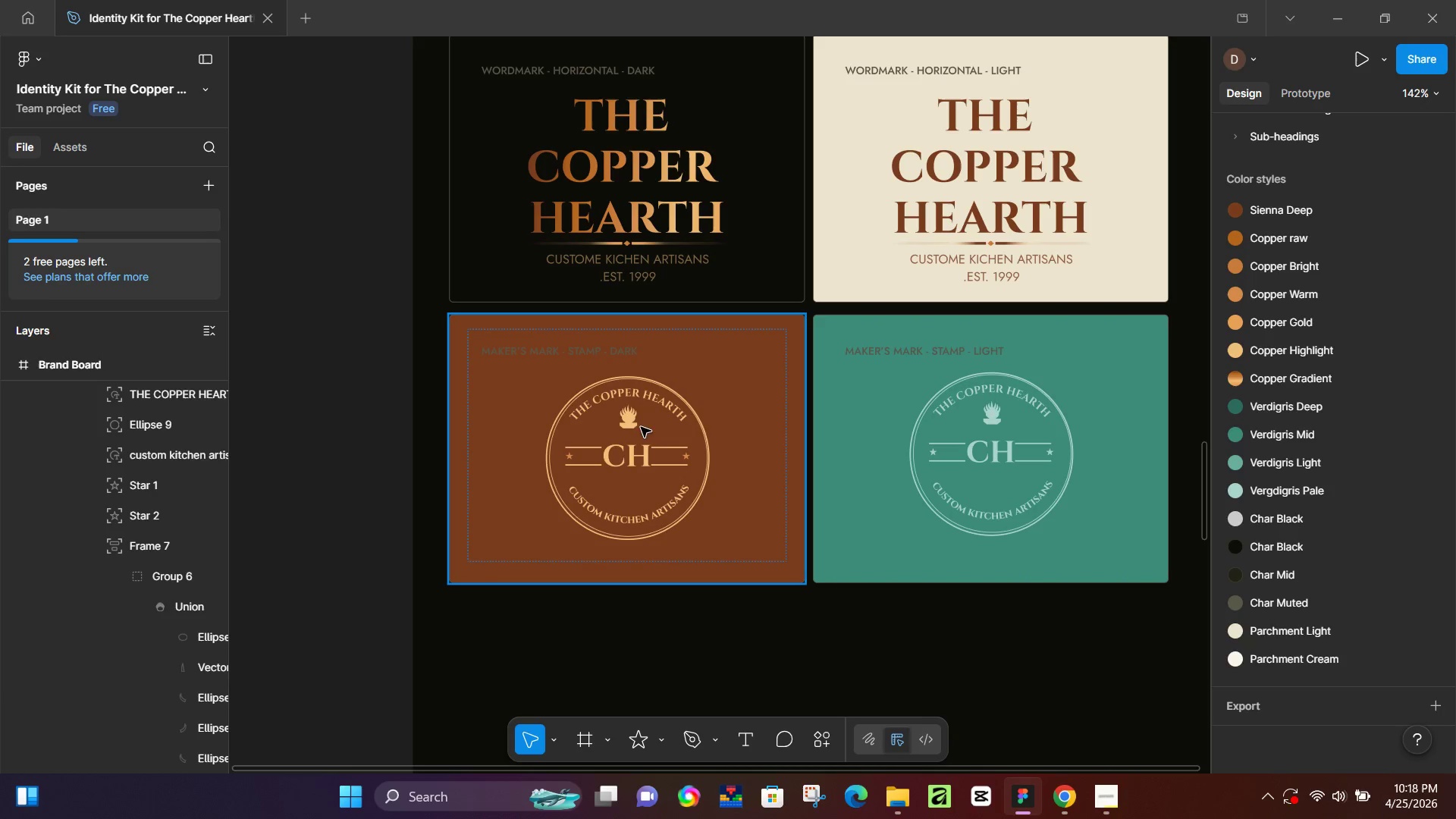 
hold_key(key=Space, duration=1.0)
 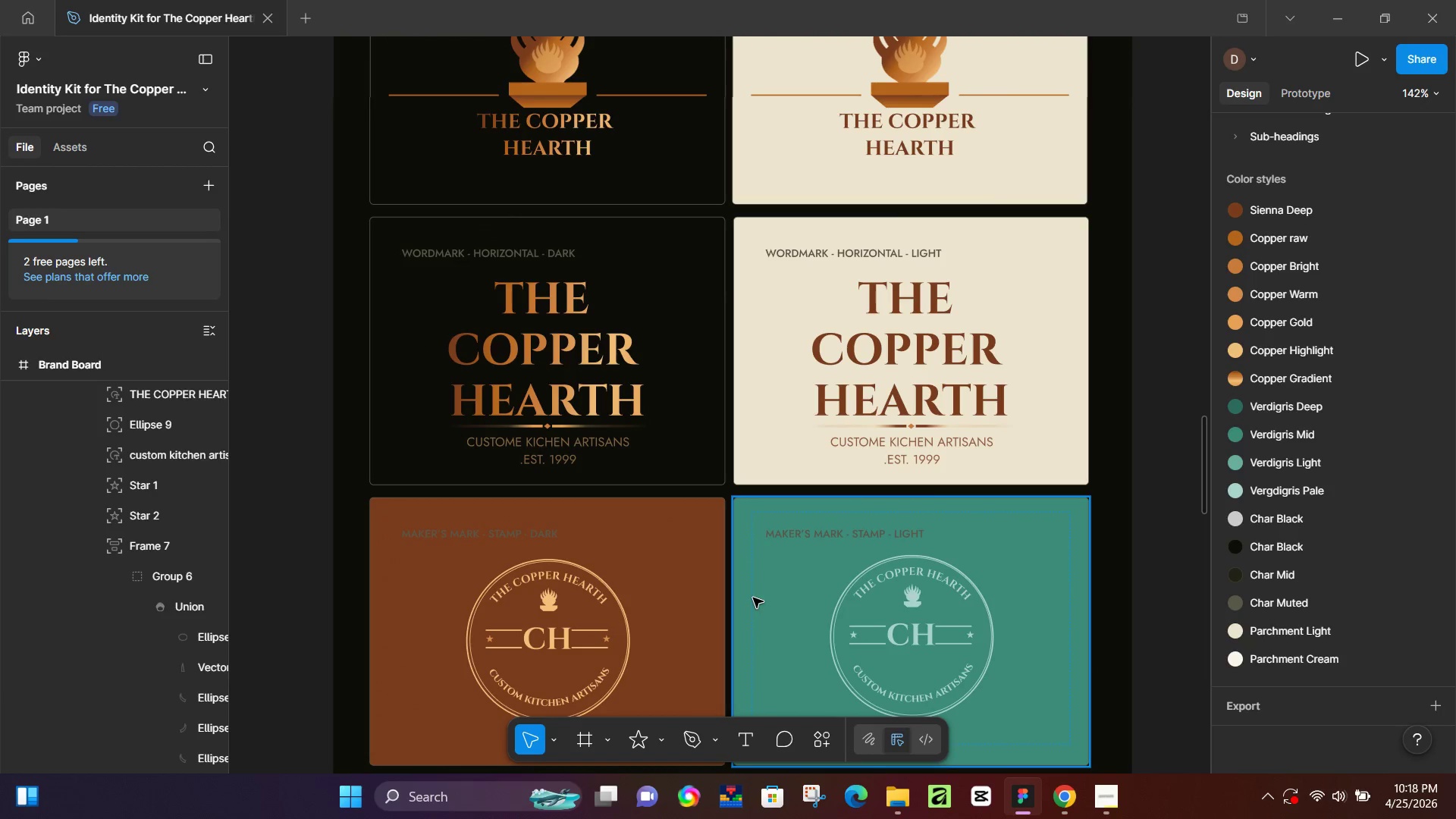 
left_click_drag(start_coordinate=[739, 419], to_coordinate=[660, 602])
 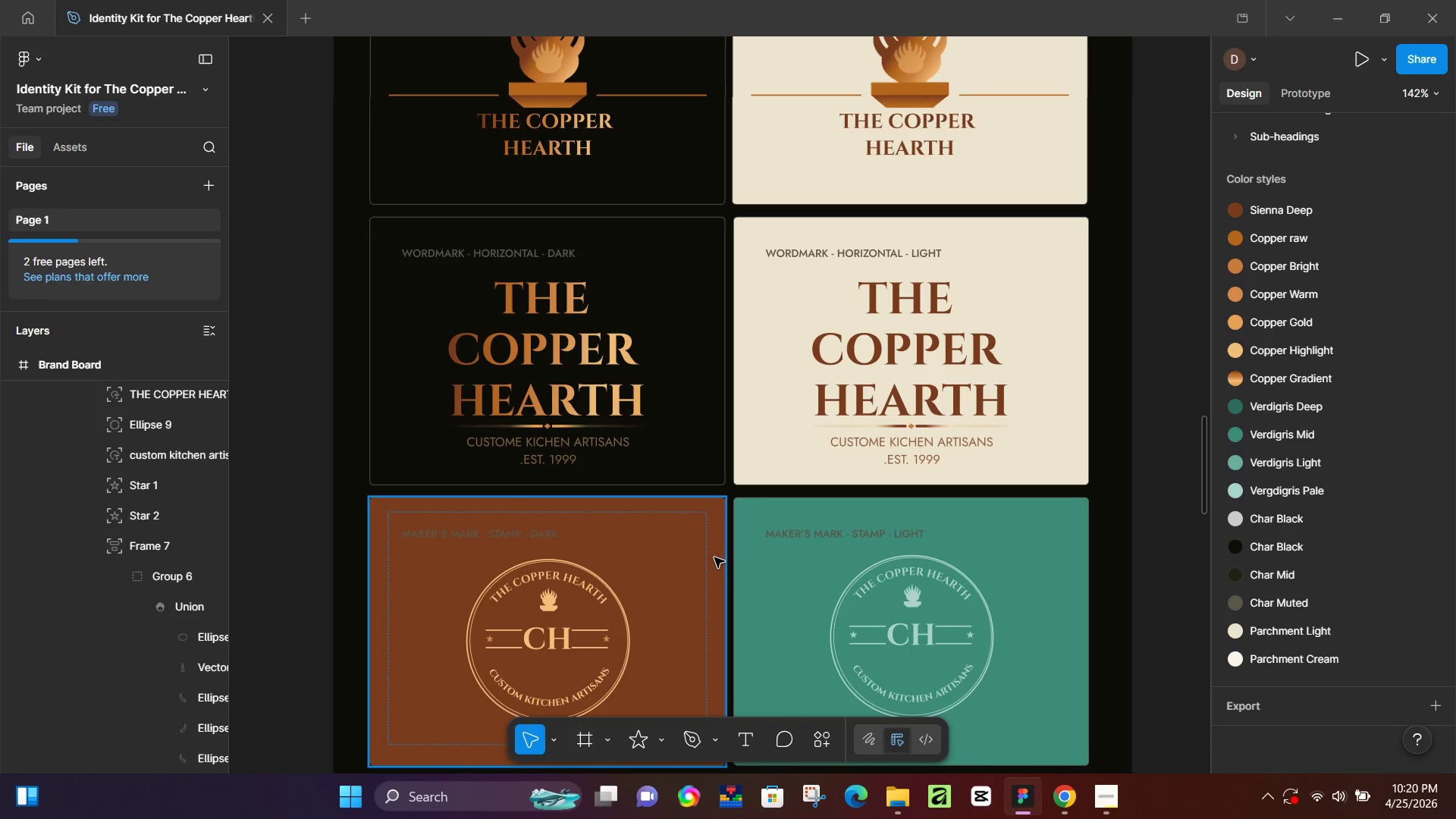 
wait(124.77)
 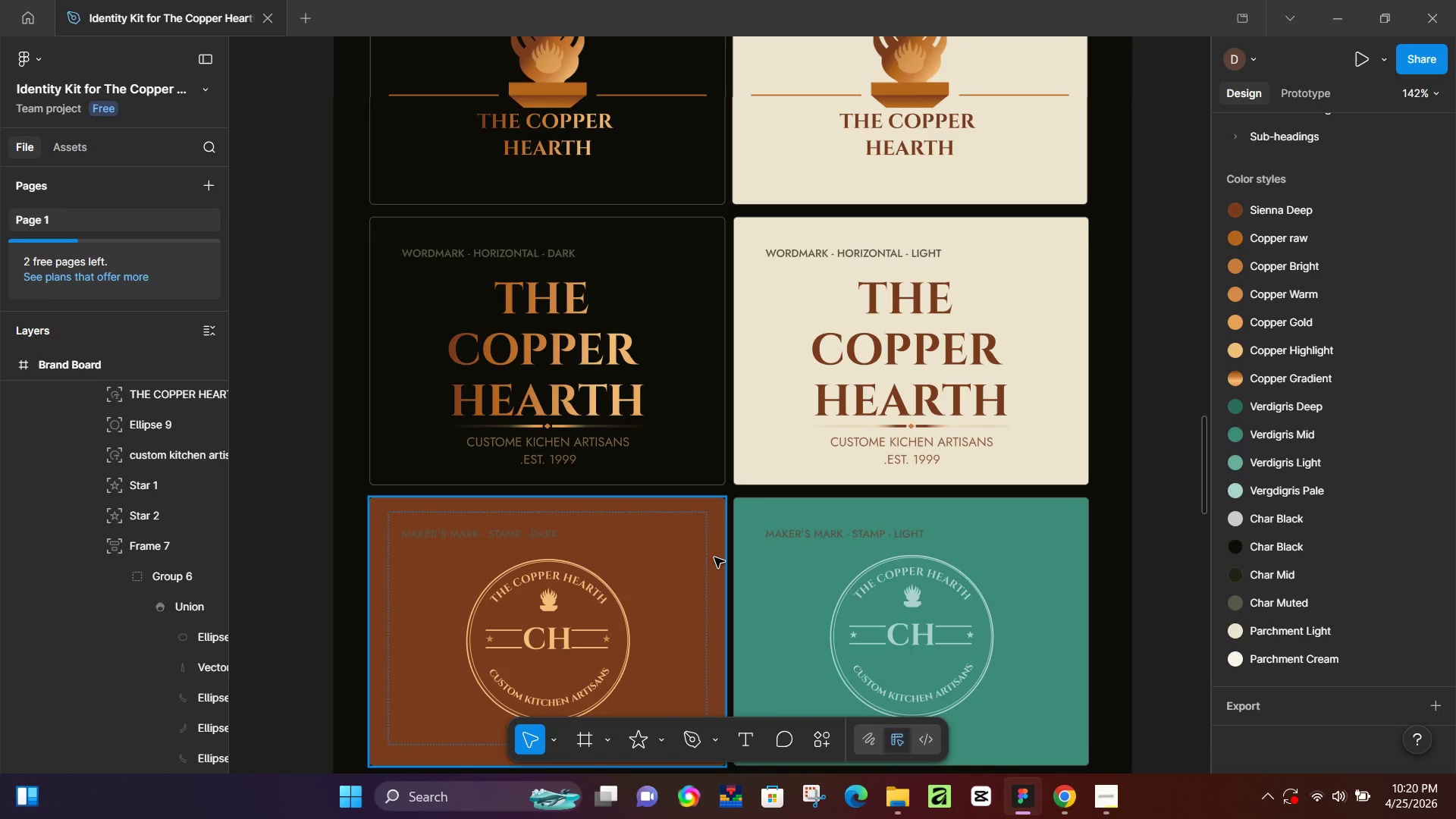 
scroll: coordinate [783, 576], scroll_direction: down, amount: 8.0
 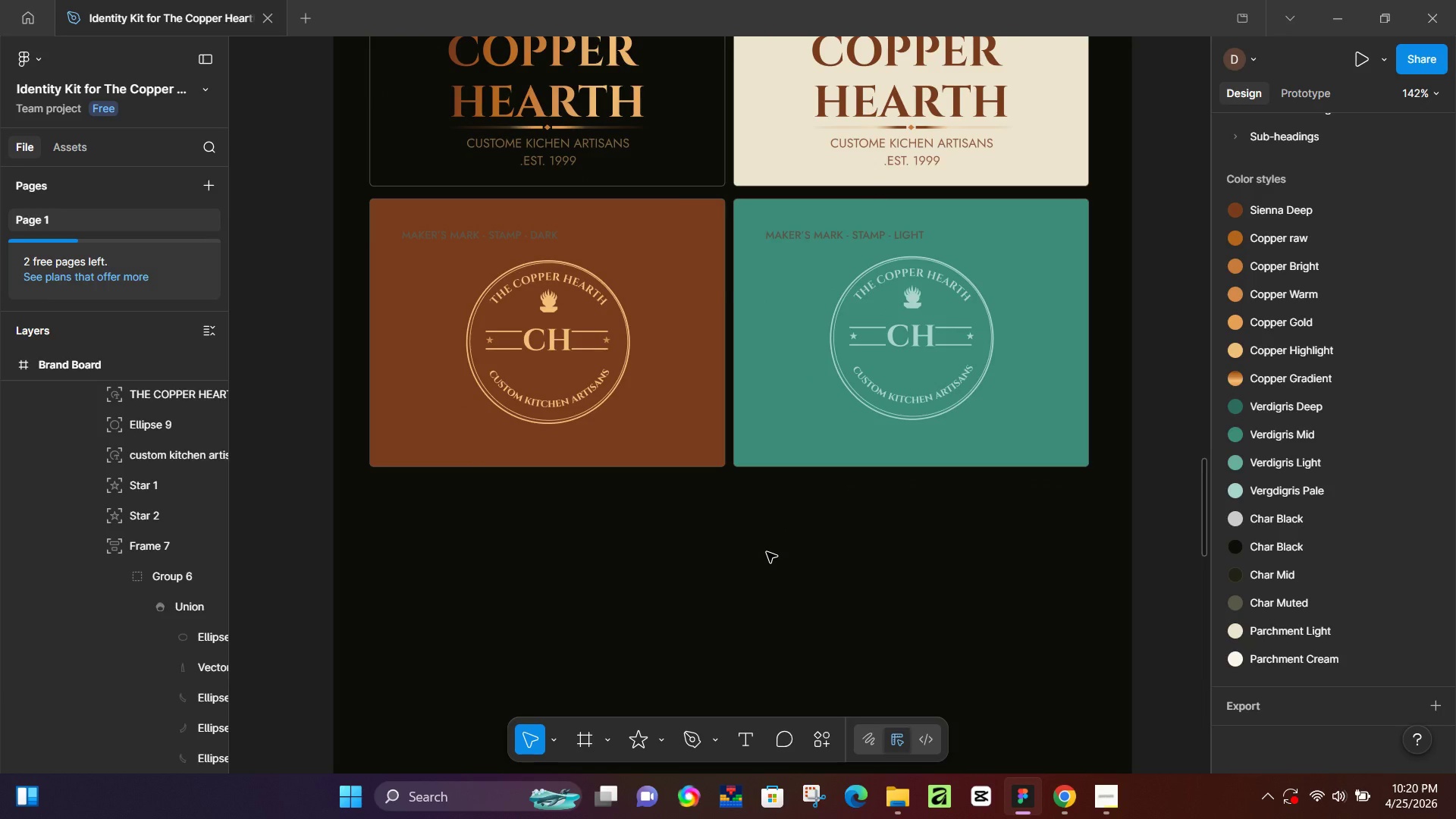 
hold_key(key=ControlLeft, duration=0.58)
scroll: coordinate [767, 552], scroll_direction: up, amount: 1.0
 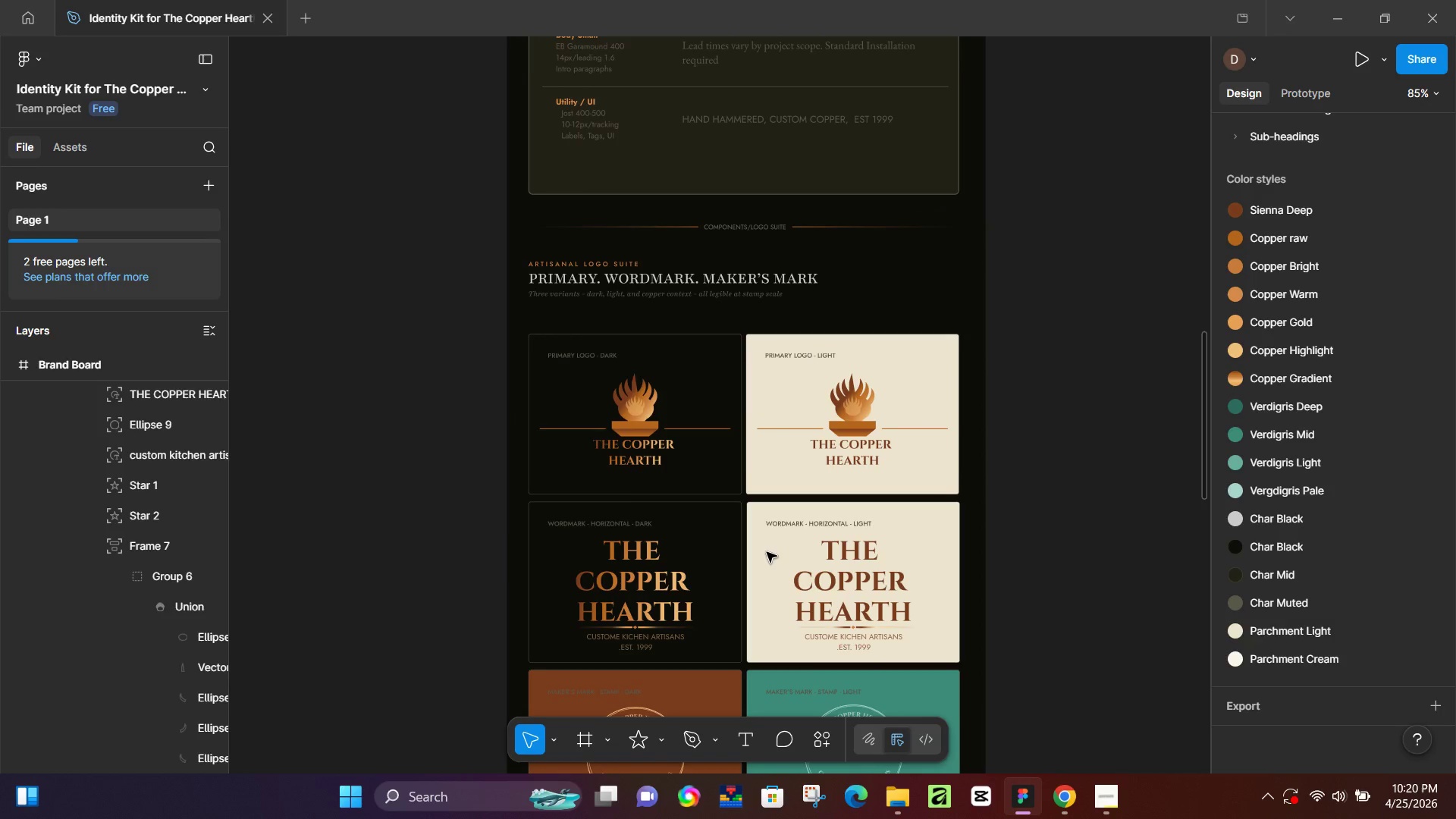 
key(Control+Z)
 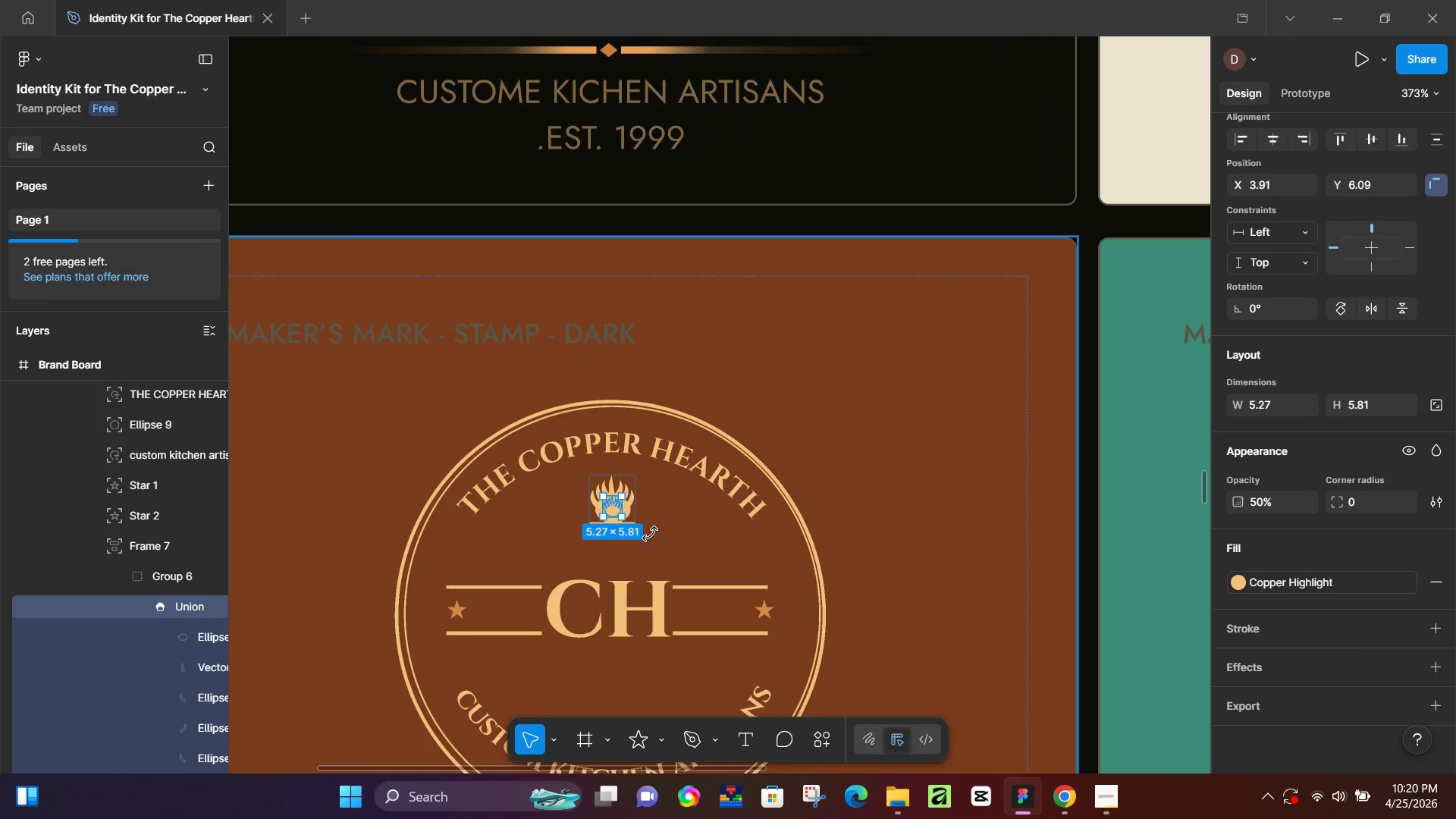 
key(Control+Z)
 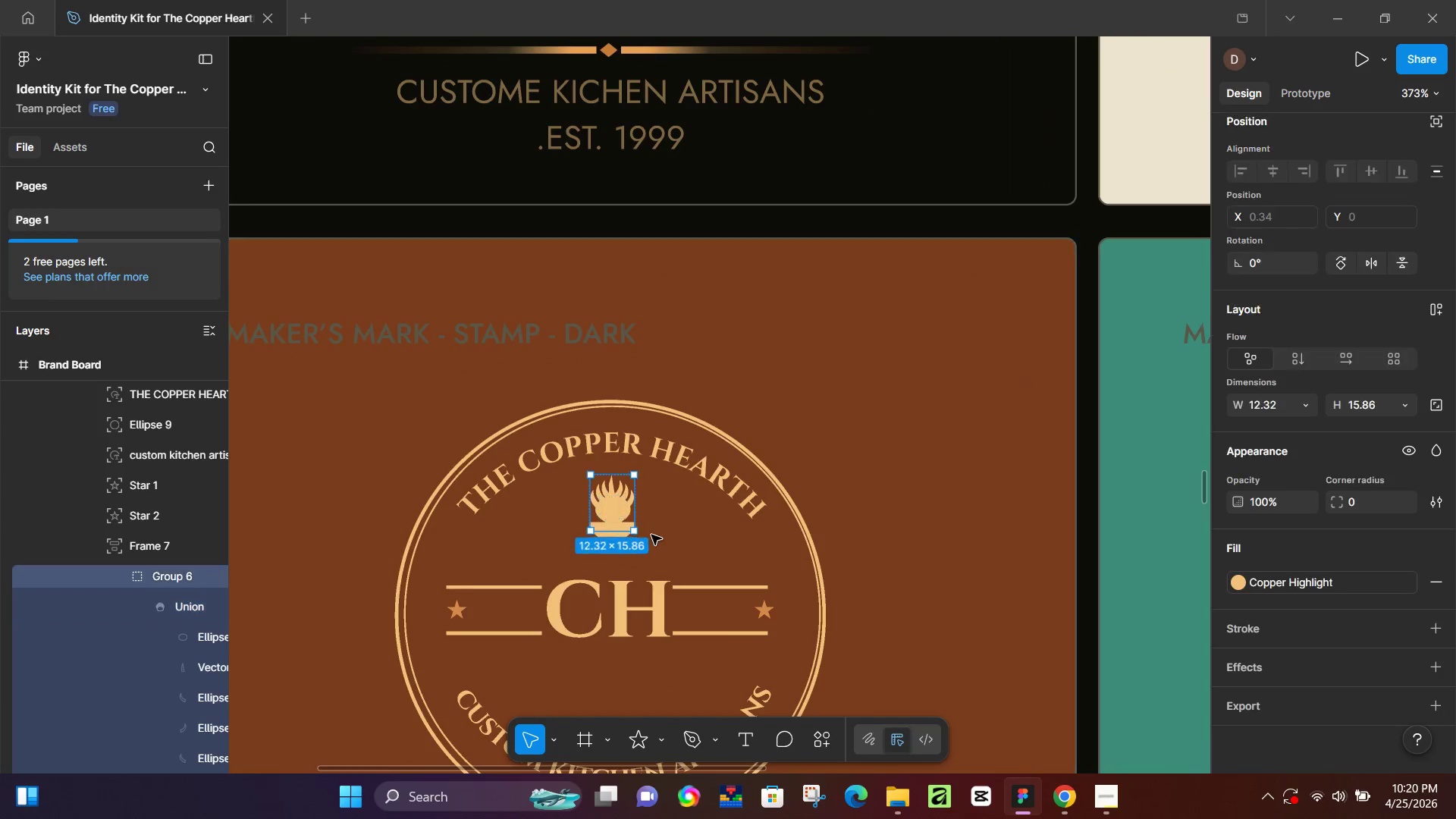 
scroll: coordinate [643, 532], scroll_direction: up, amount: 8.0
 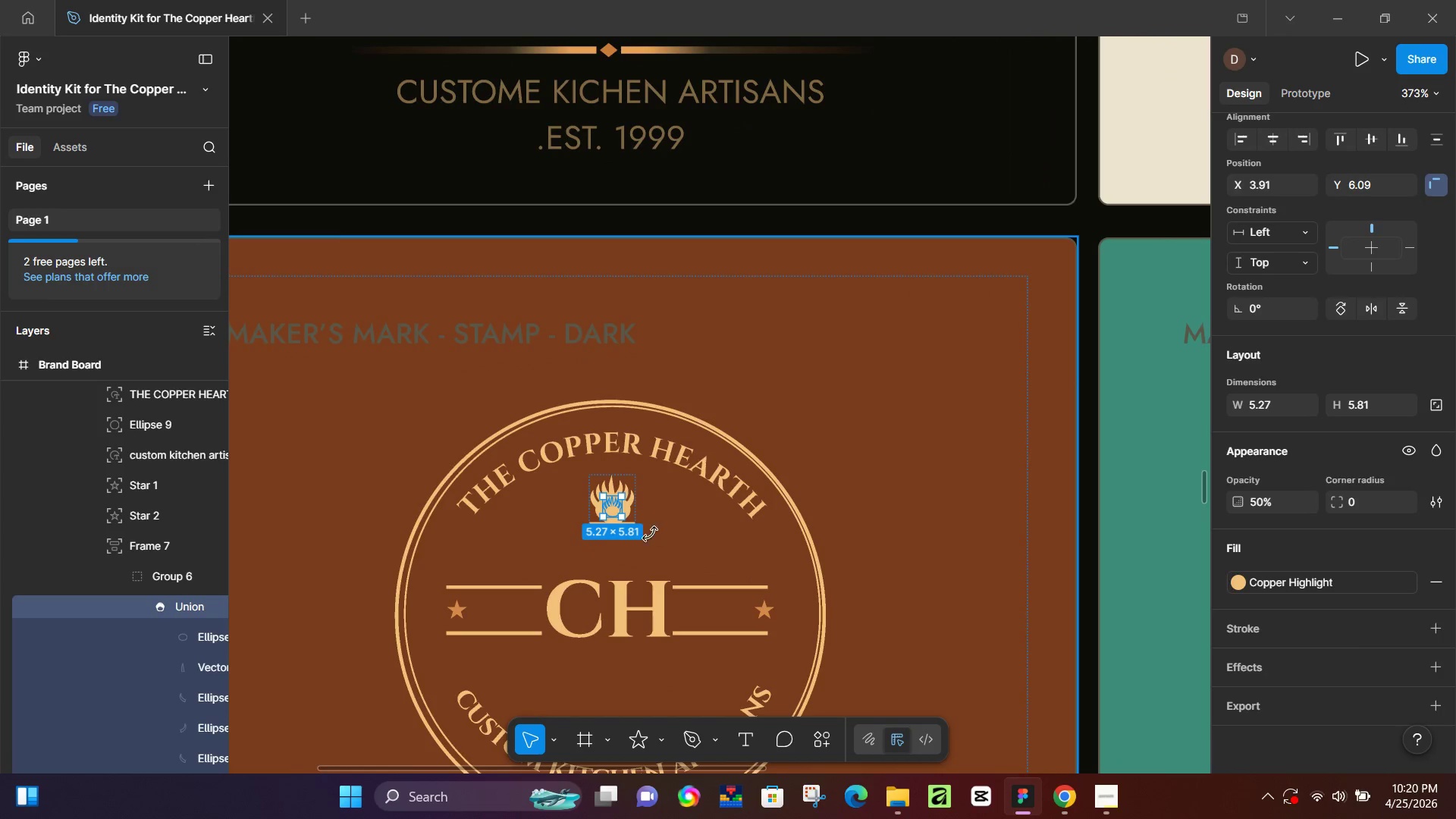 
key(Control+Z)
 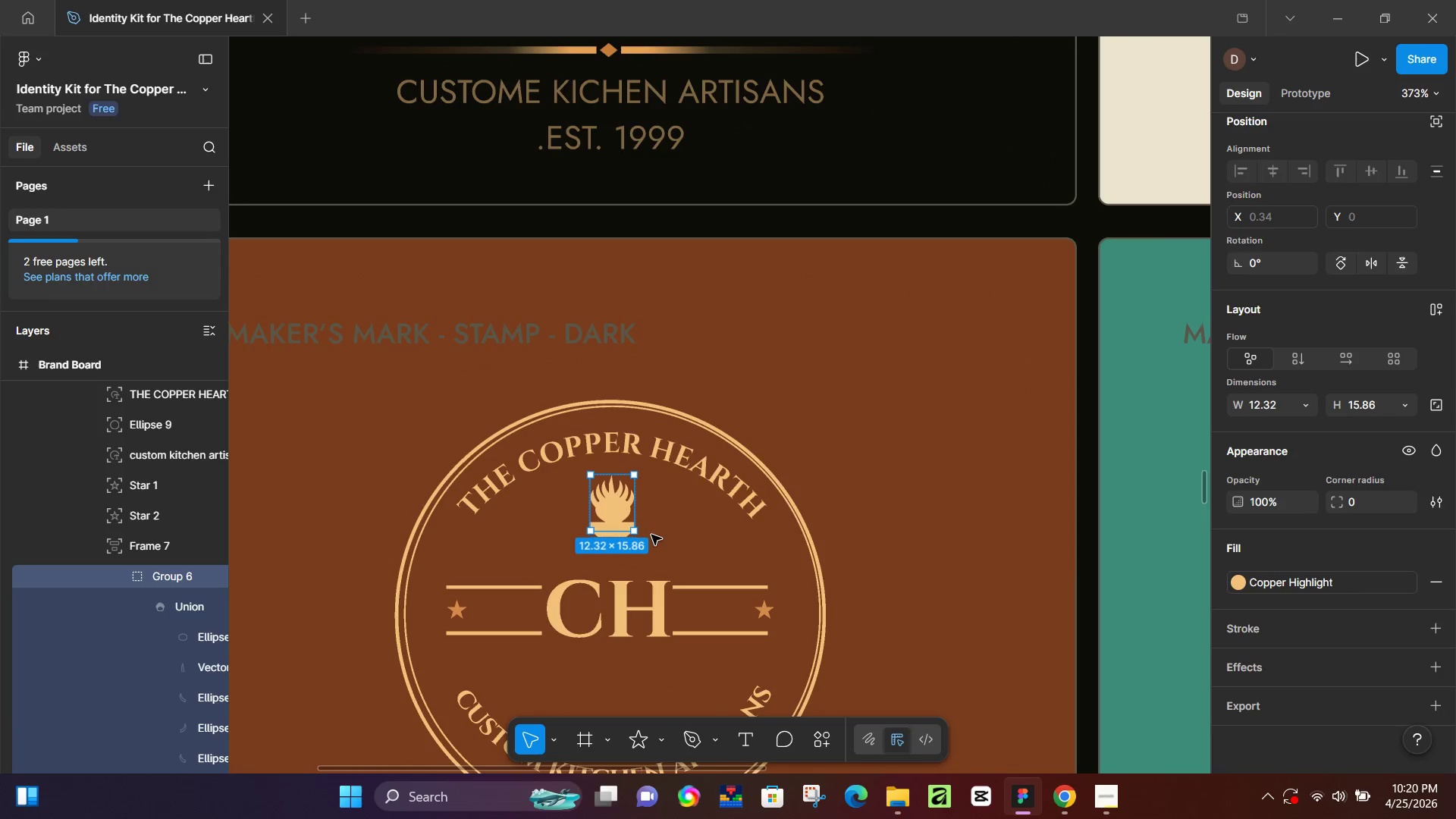 
key(Control+Z)
 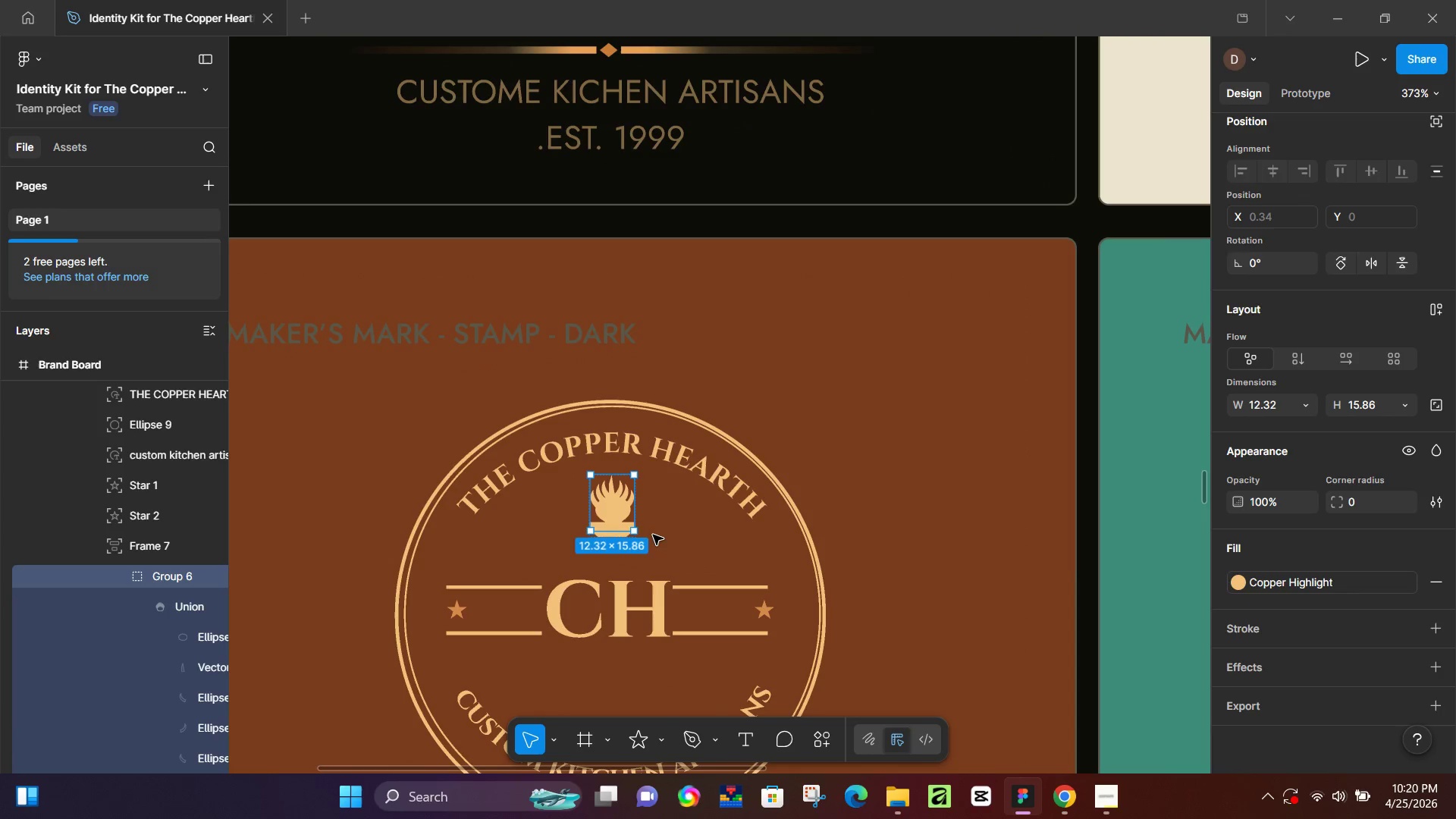 
key(Control+Z)
 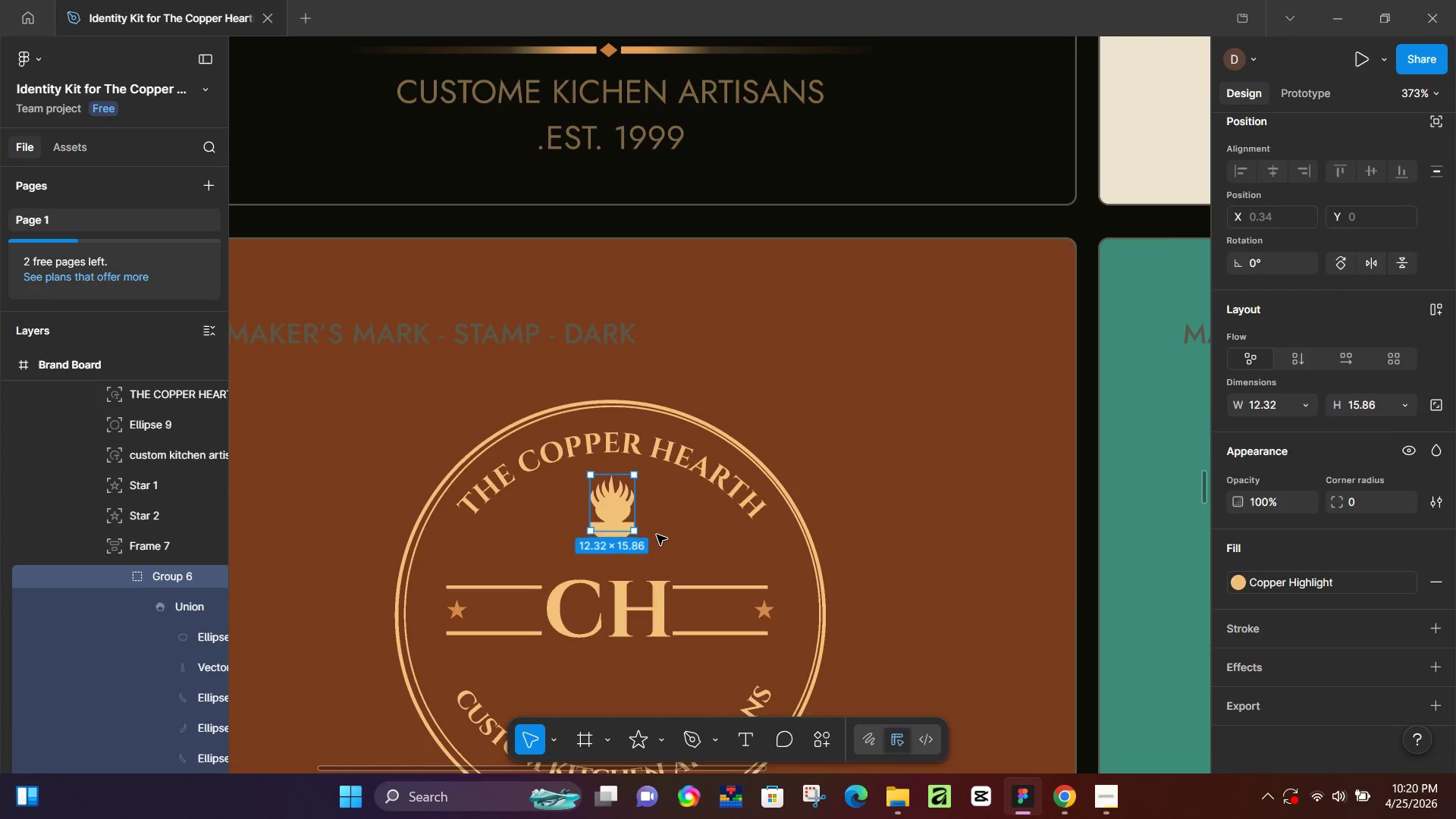 
key(Control+Z)
 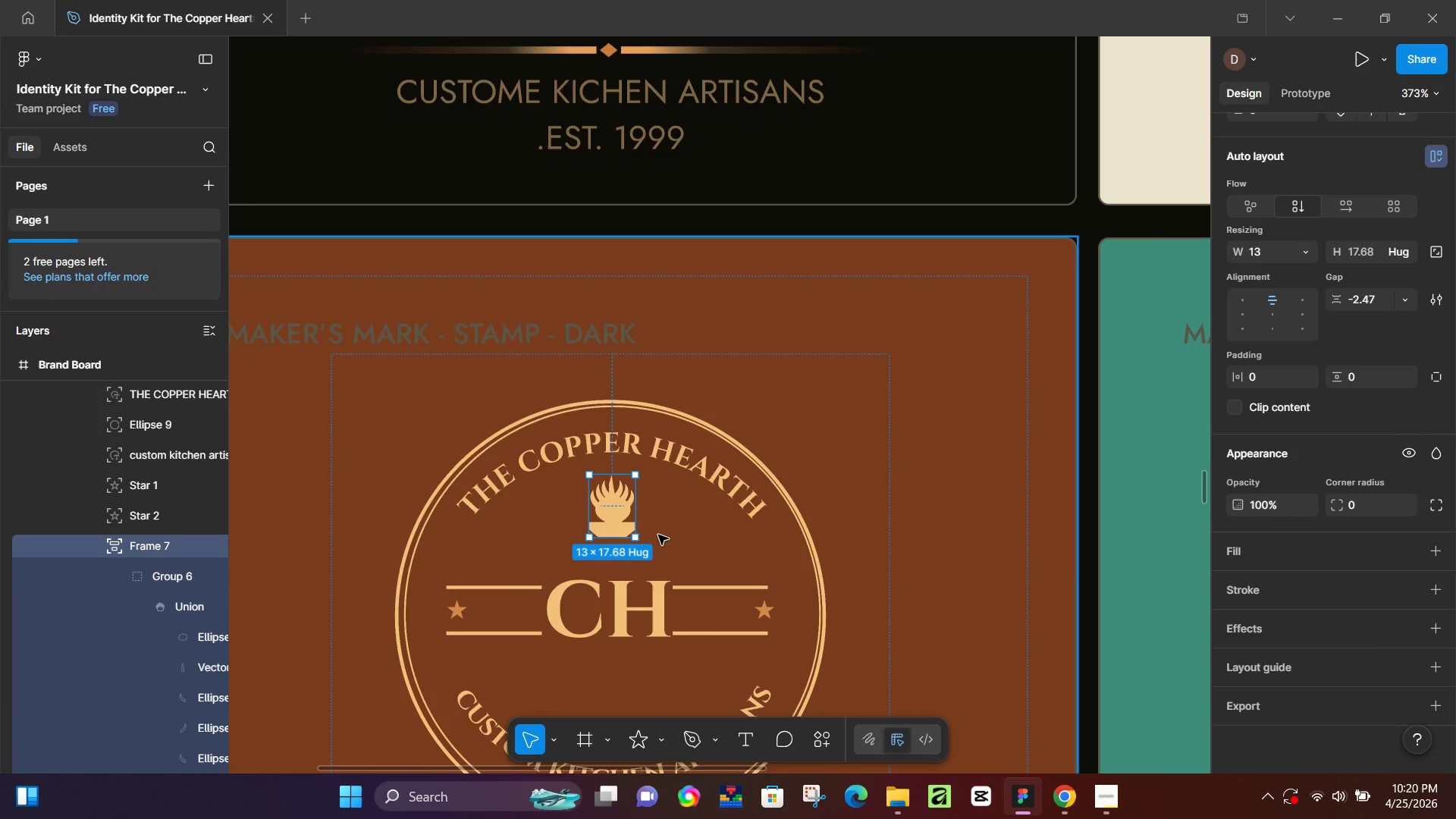 
hold_key(key=Z, duration=1.0)
 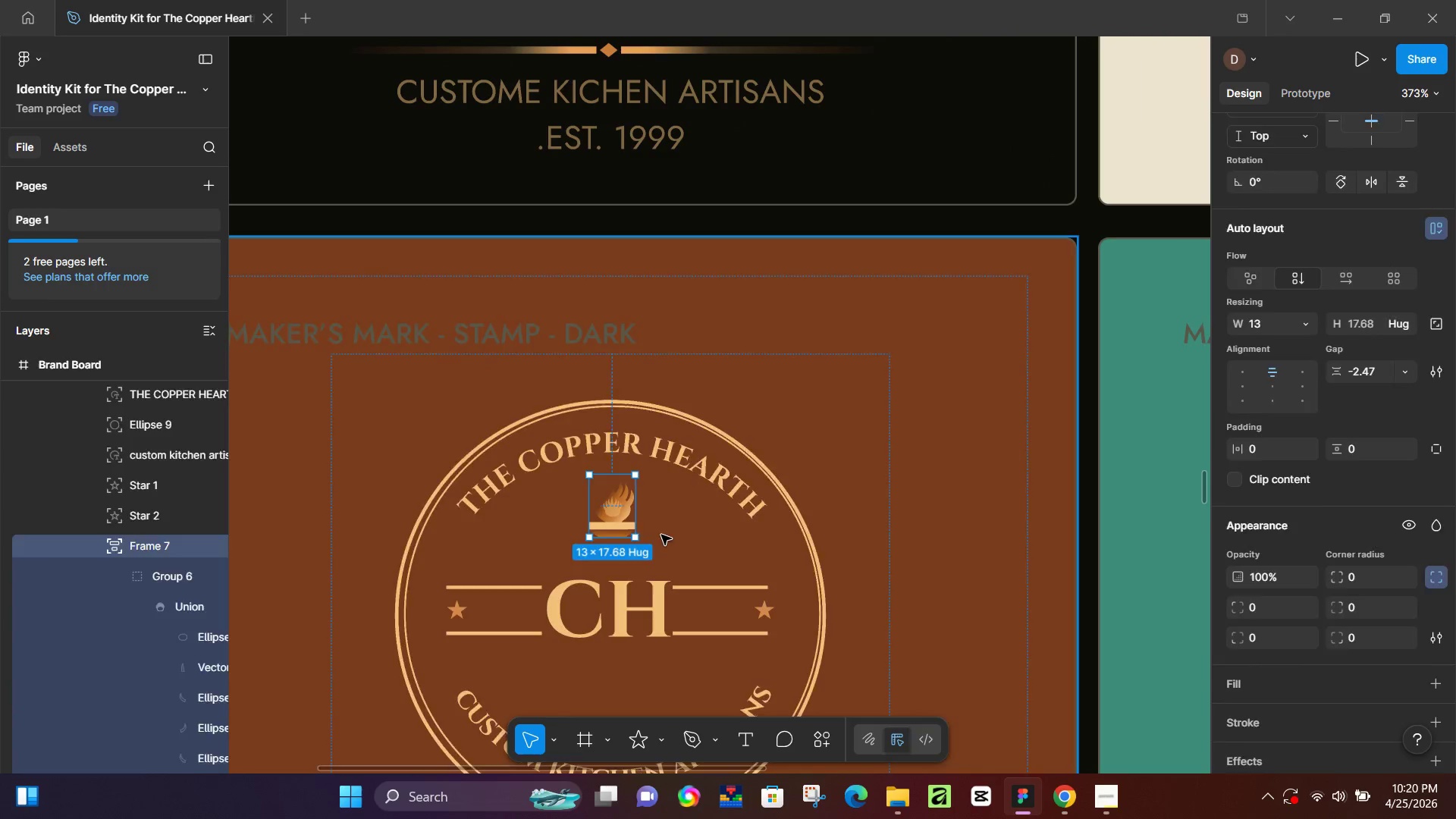 
key(Control+Z)
 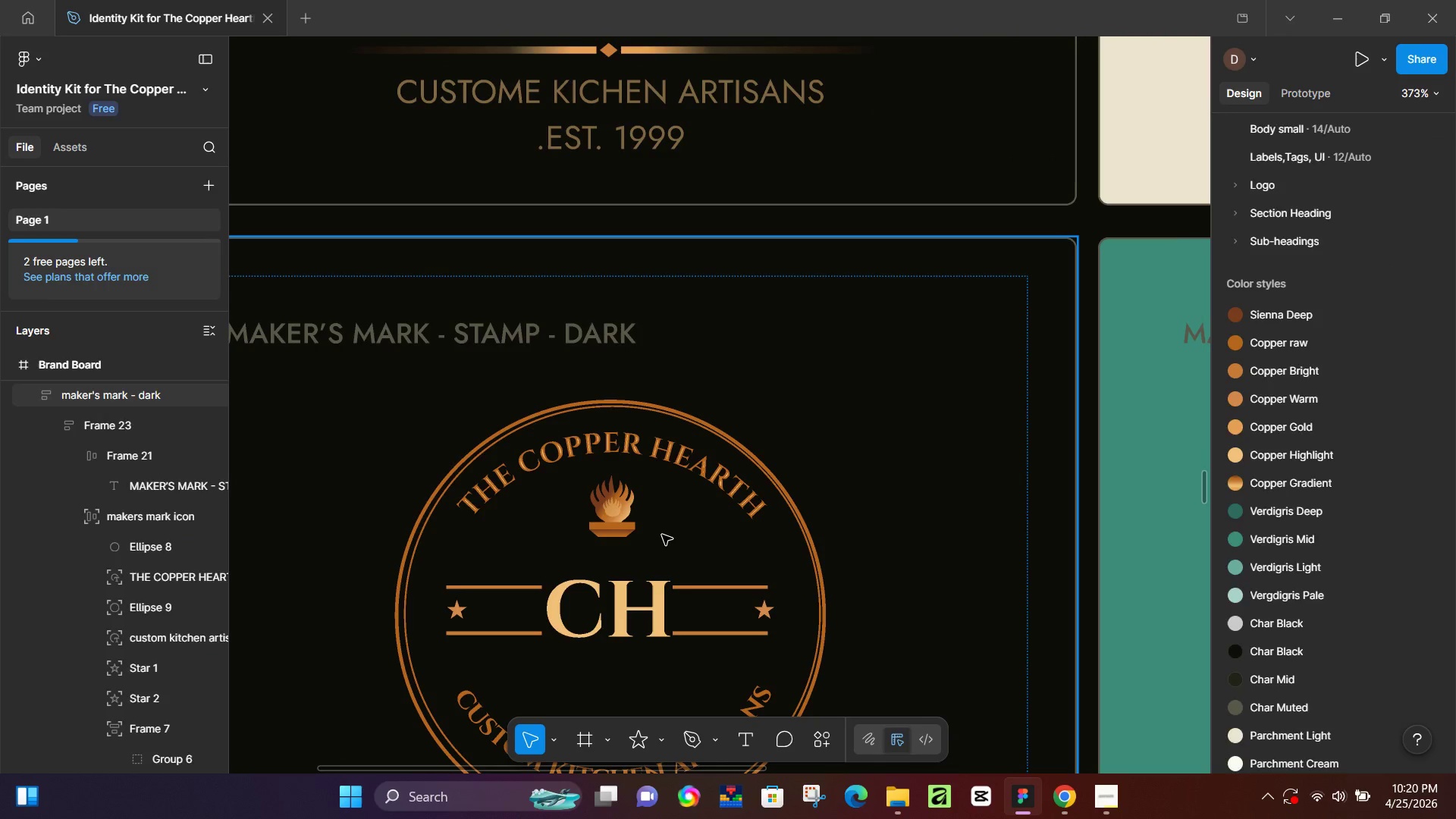 
key(Control+Z)
 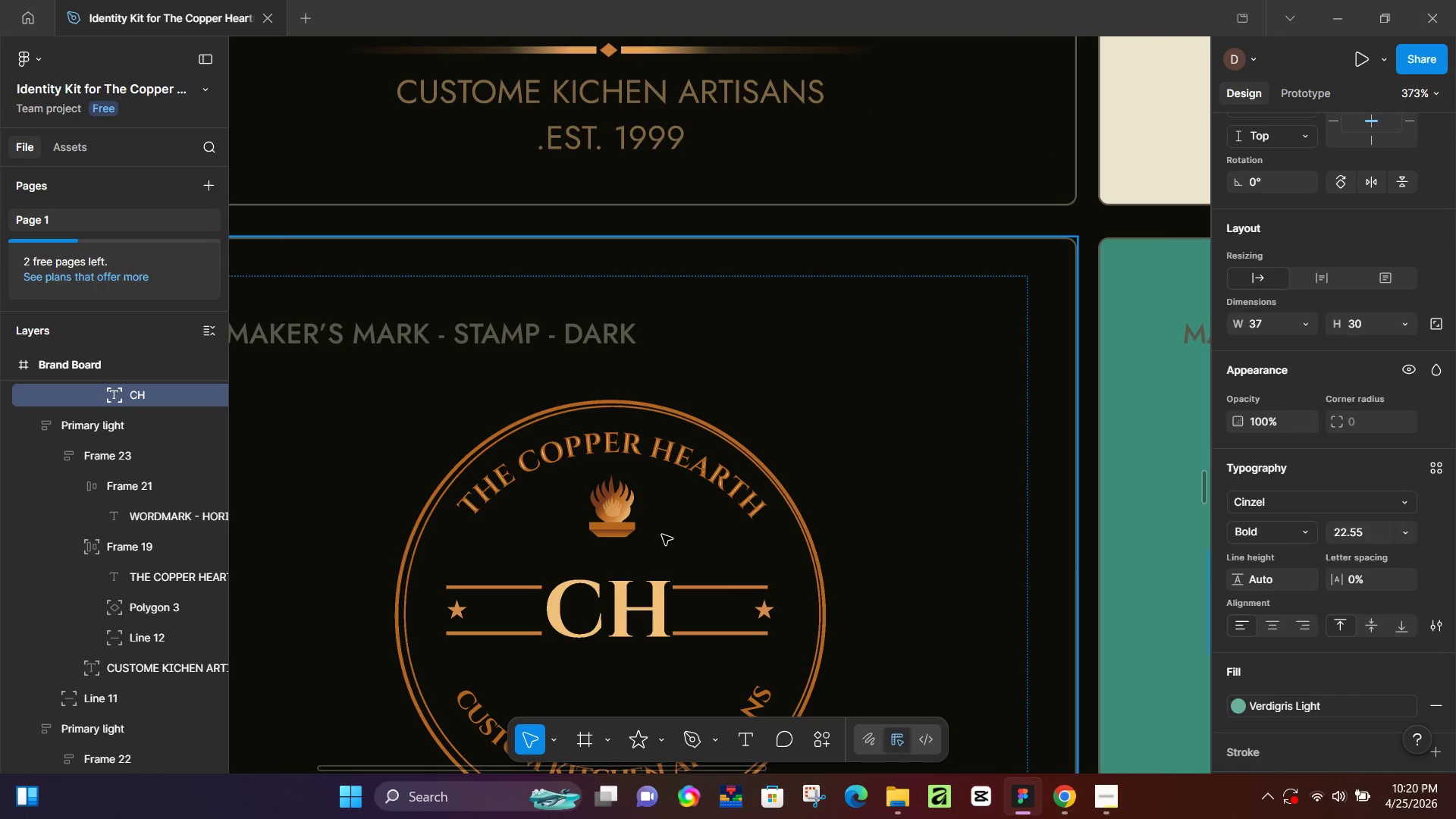 
scroll: coordinate [664, 534], scroll_direction: down, amount: 12.0
 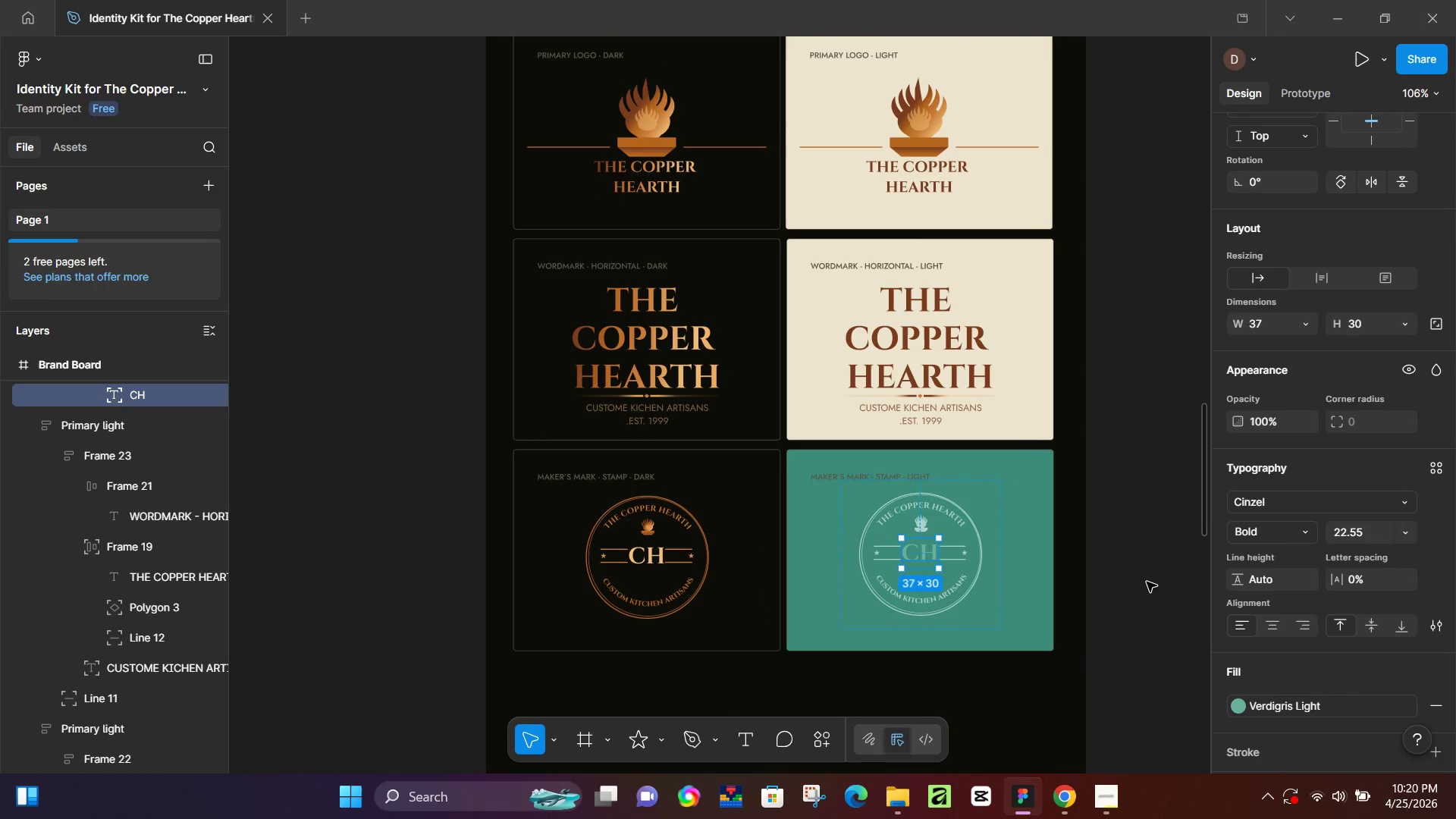 
left_click([1147, 582])
 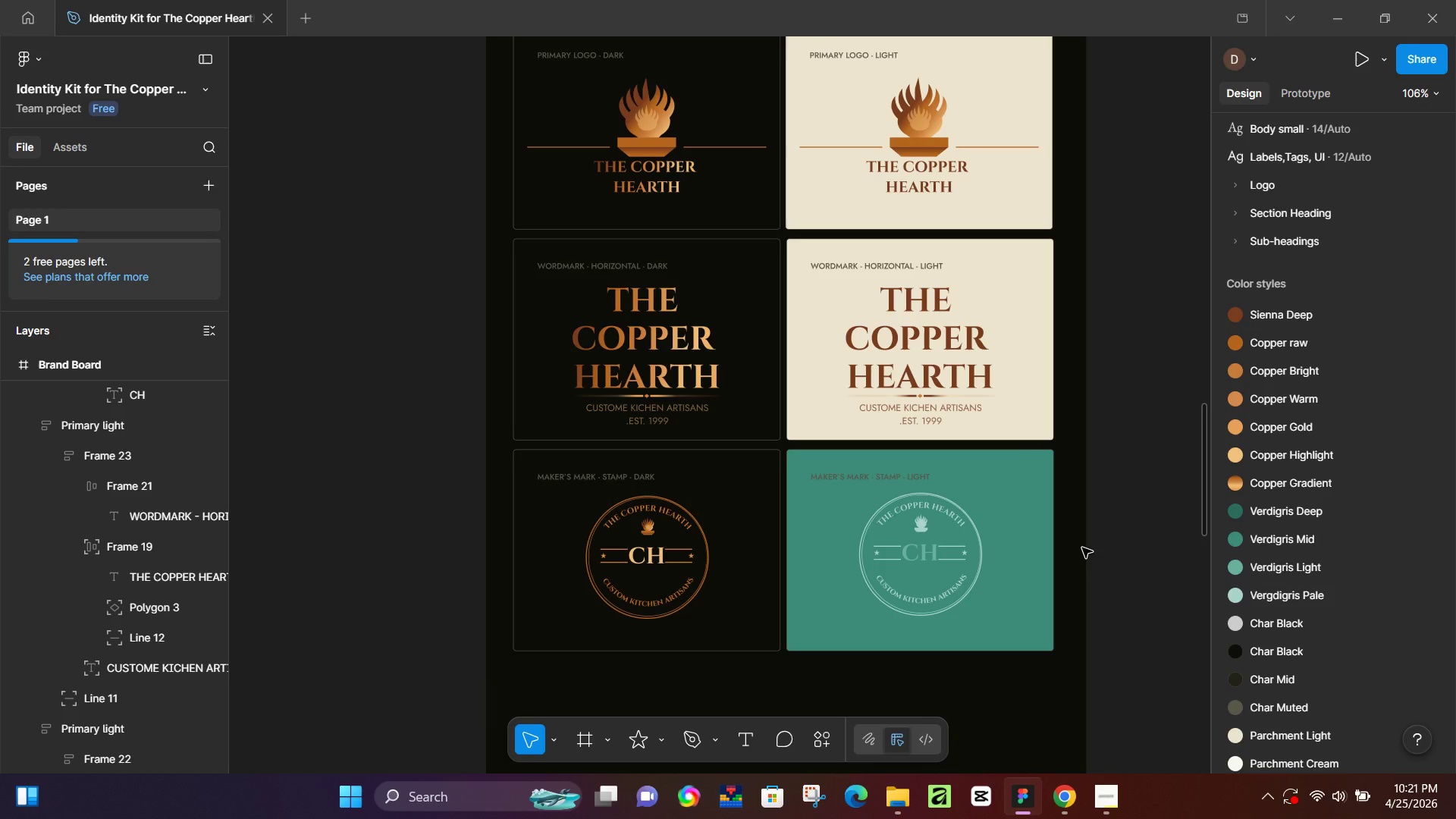 
wait(47.92)
 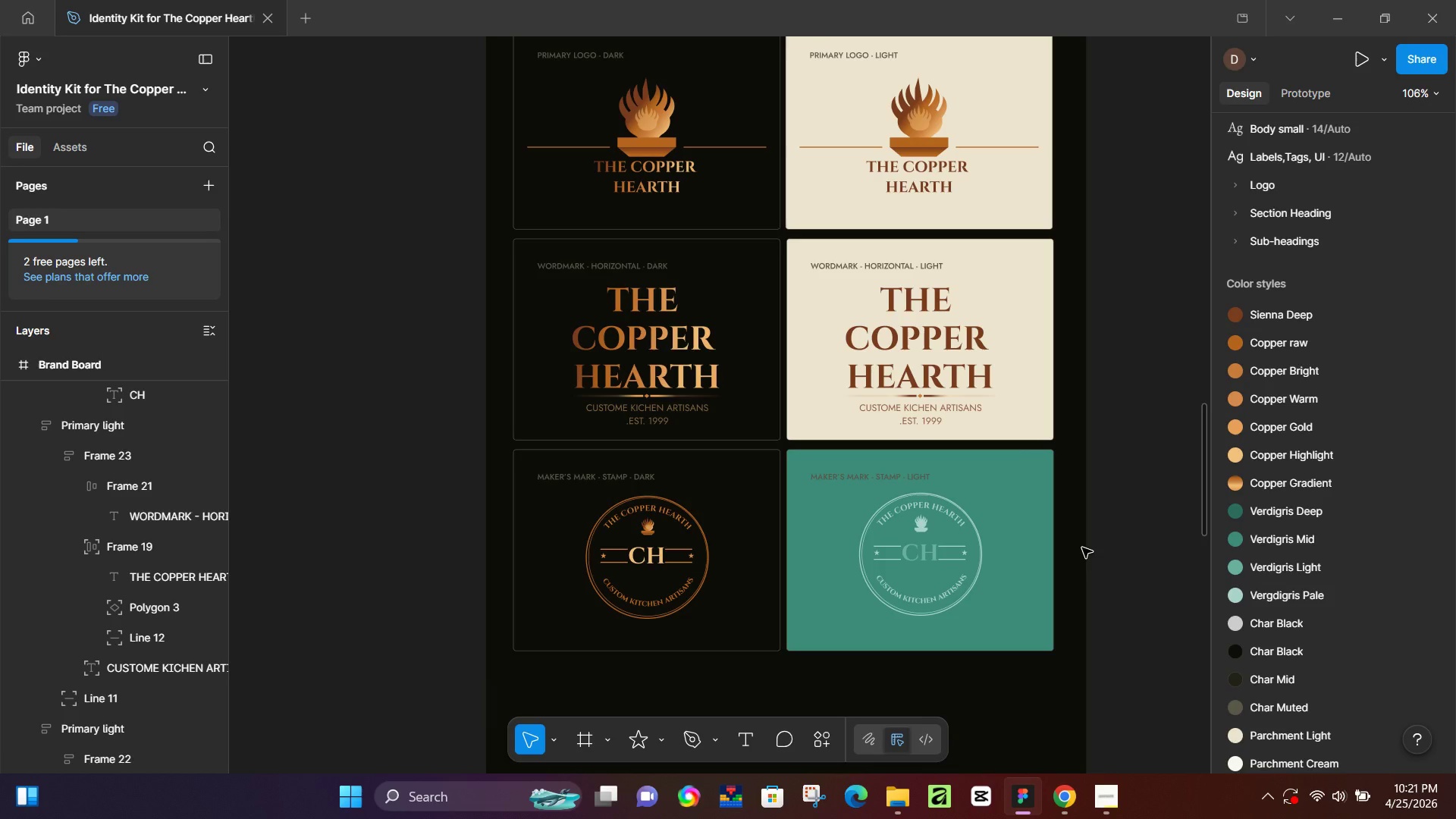 
scroll: coordinate [926, 467], scroll_direction: down, amount: 7.0
 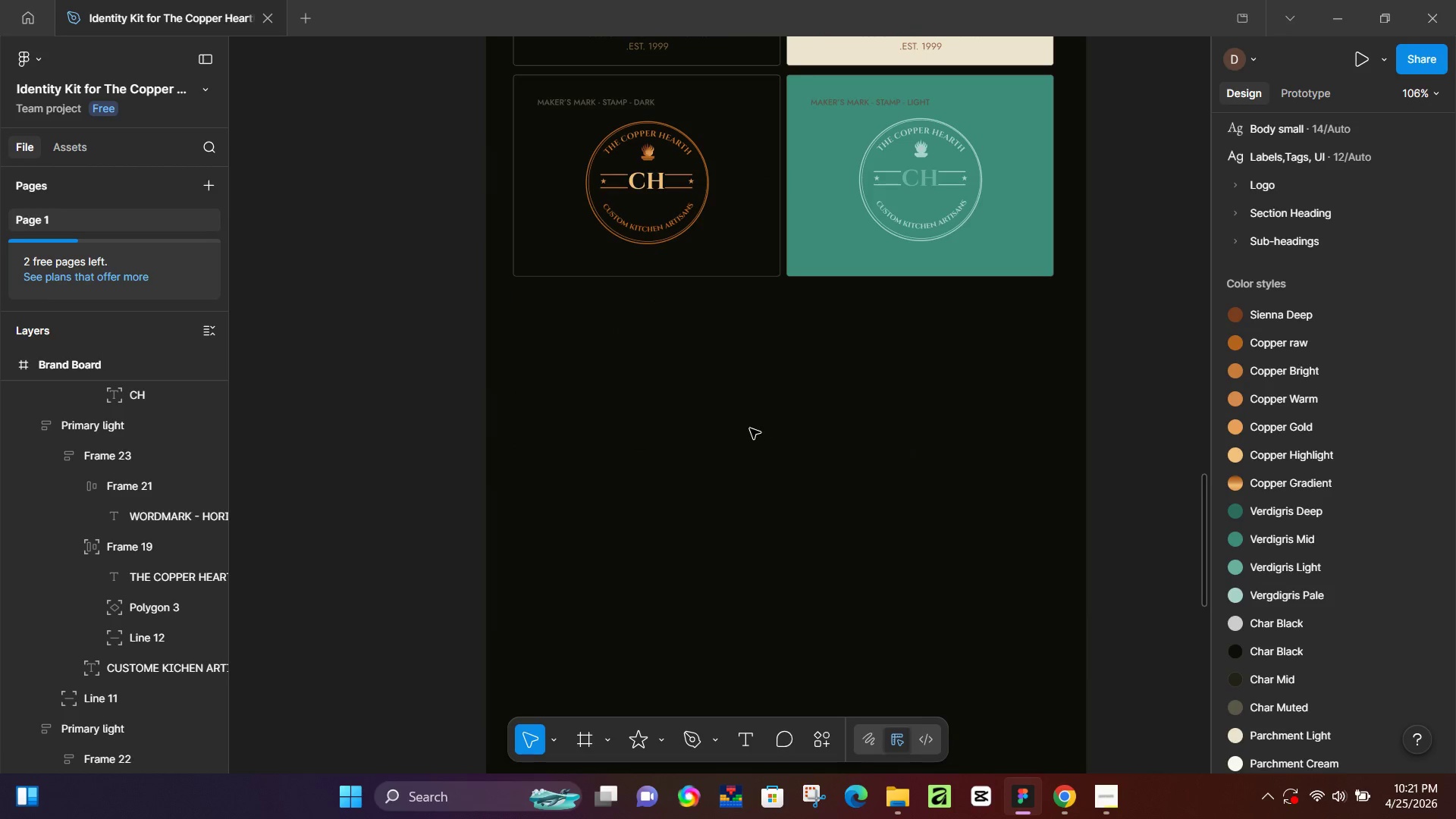 
key(Control+ControlLeft)
 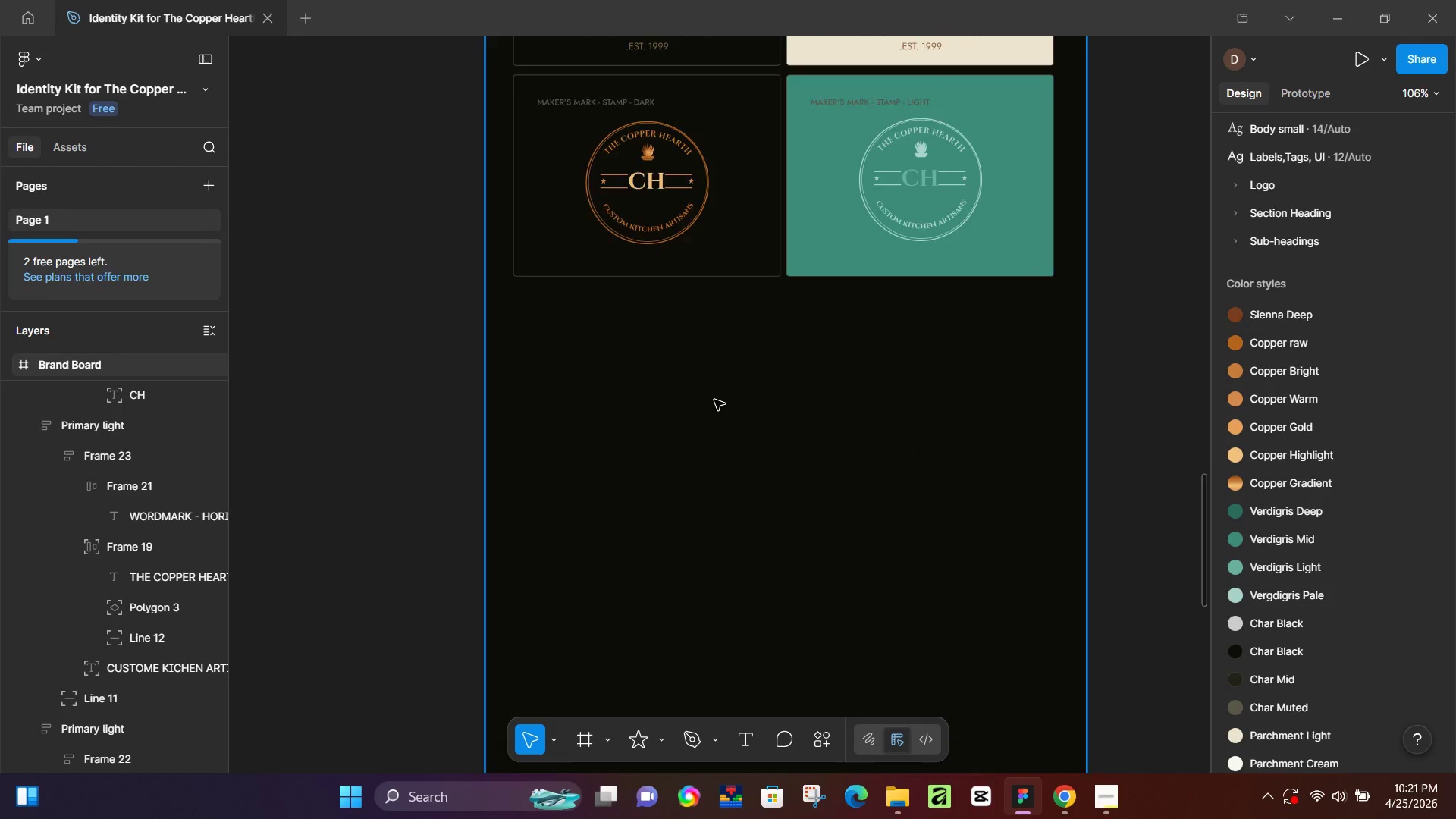 
scroll: coordinate [723, 410], scroll_direction: up, amount: 1.0
 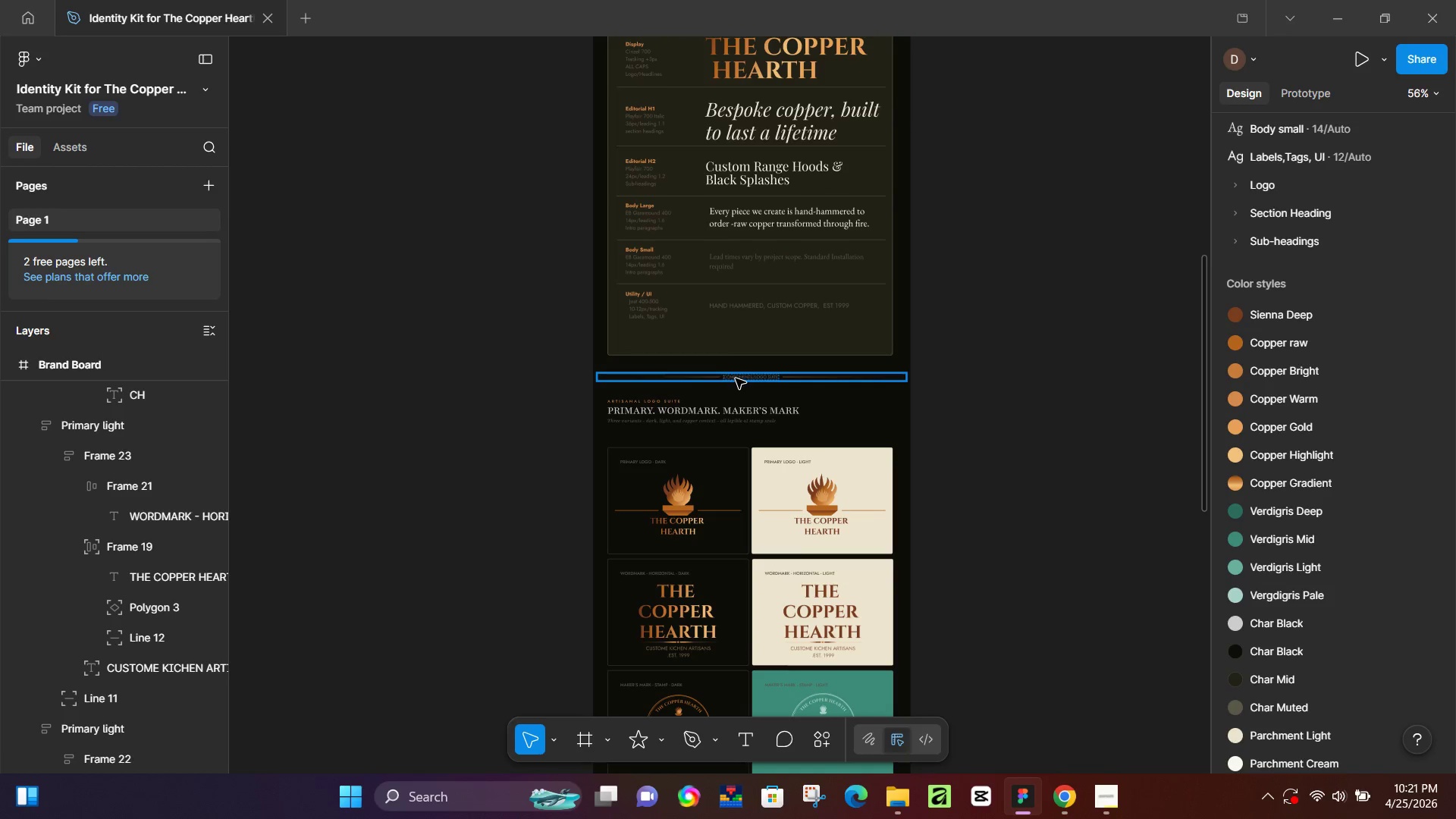 
left_click([736, 378])
 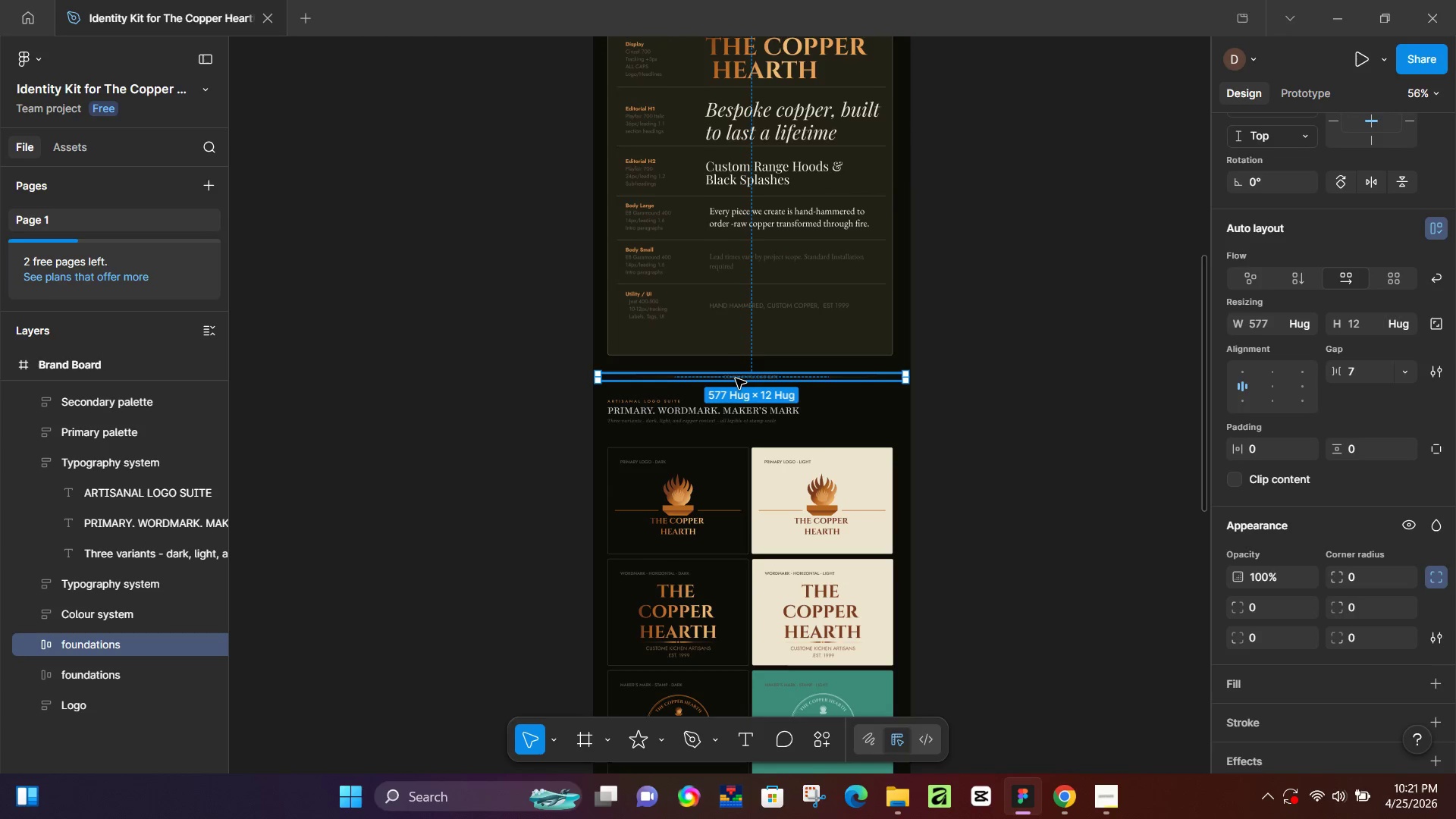 
scroll: coordinate [736, 378], scroll_direction: down, amount: 4.0
 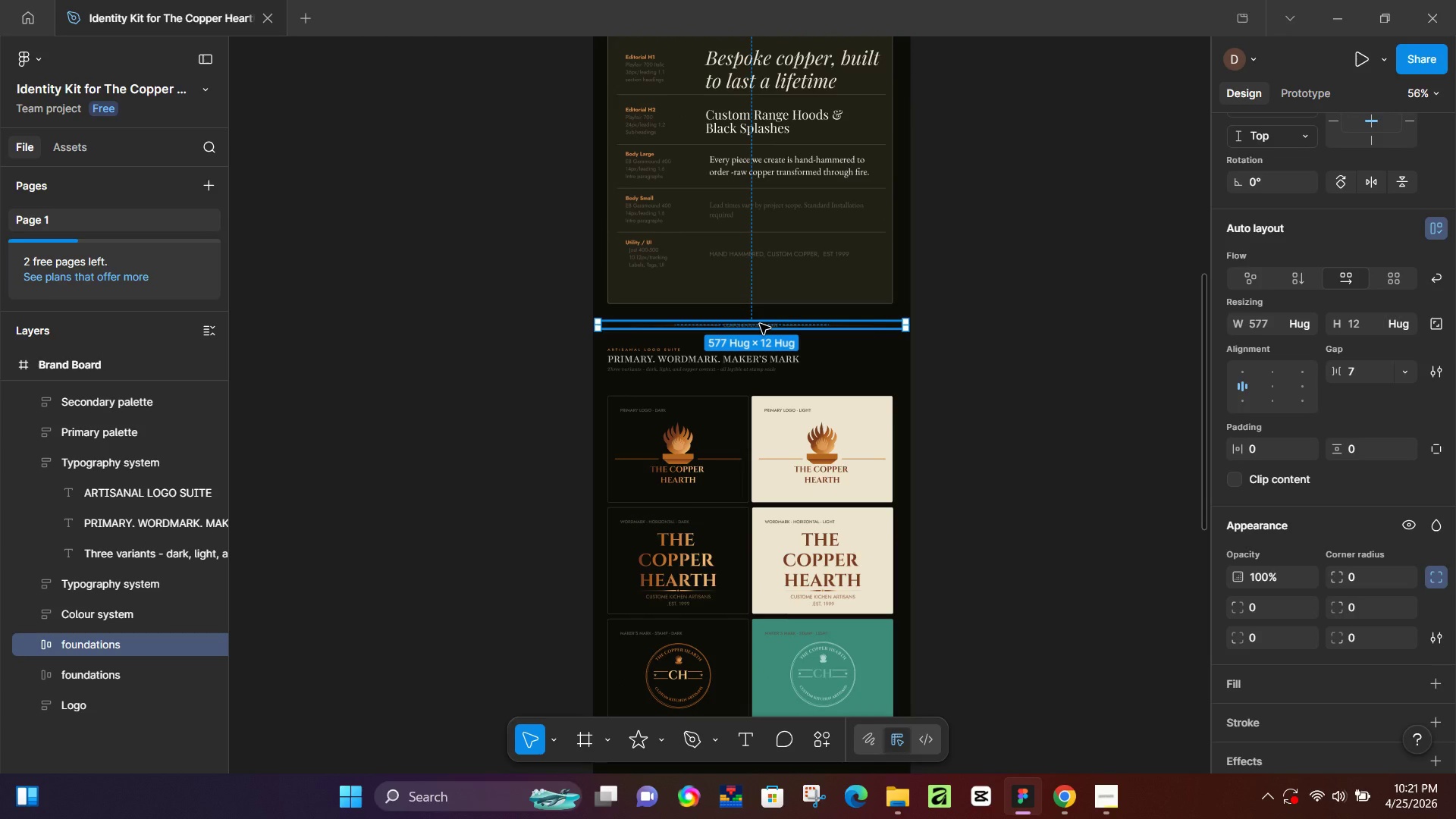 
left_click([760, 324])
 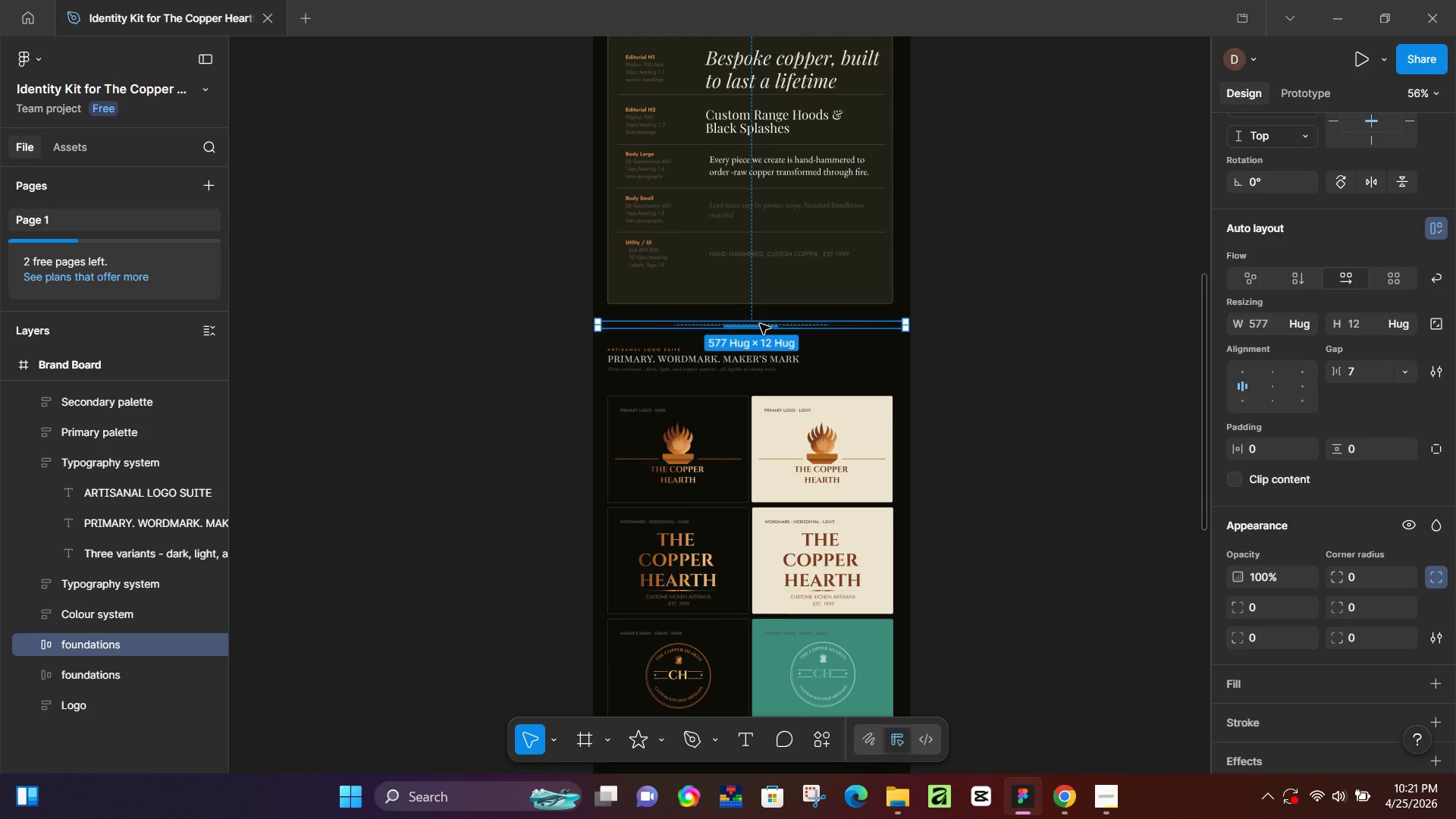 
key(Control+D)
 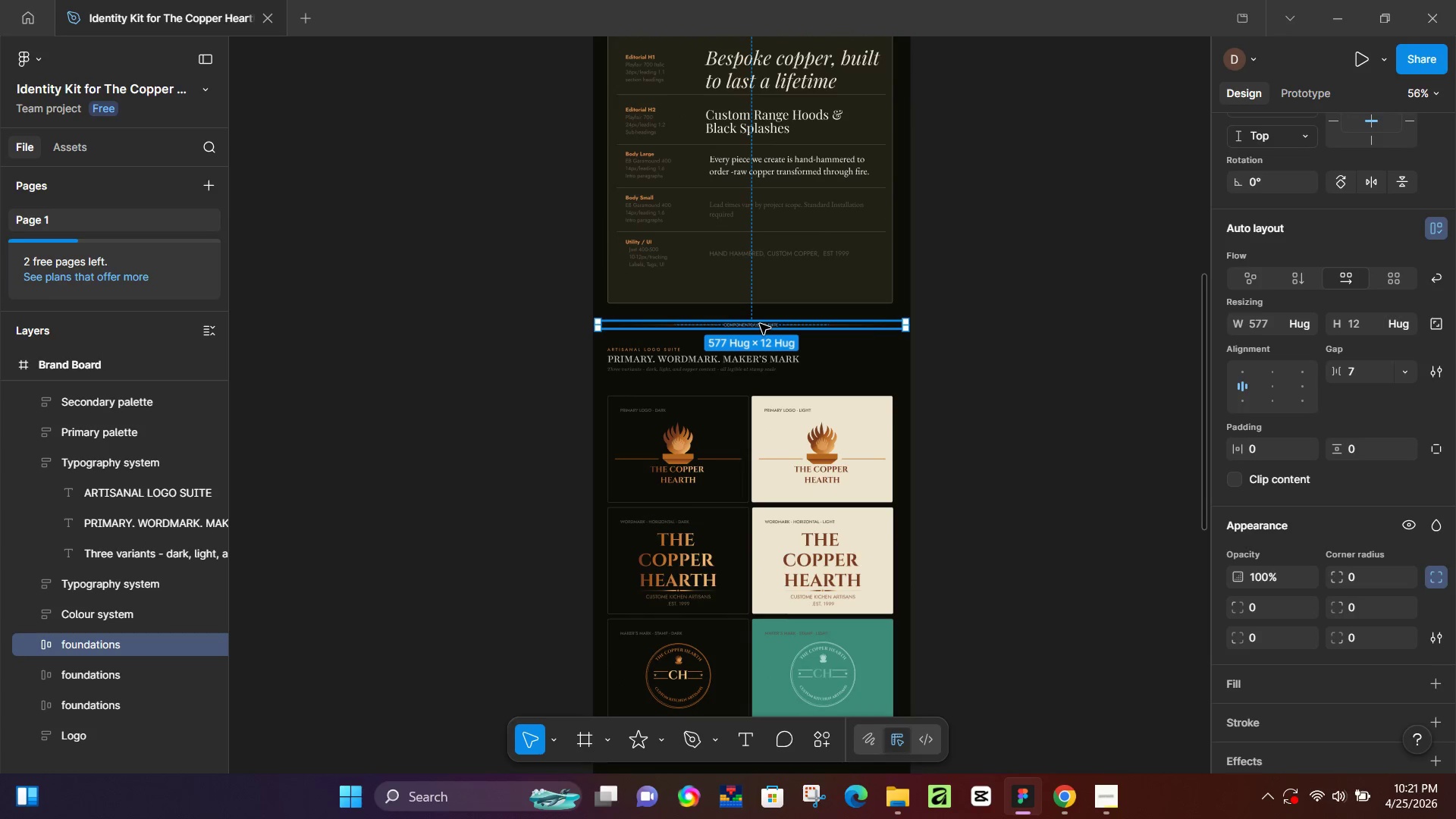 
left_click_drag(start_coordinate=[760, 324], to_coordinate=[745, 414])
 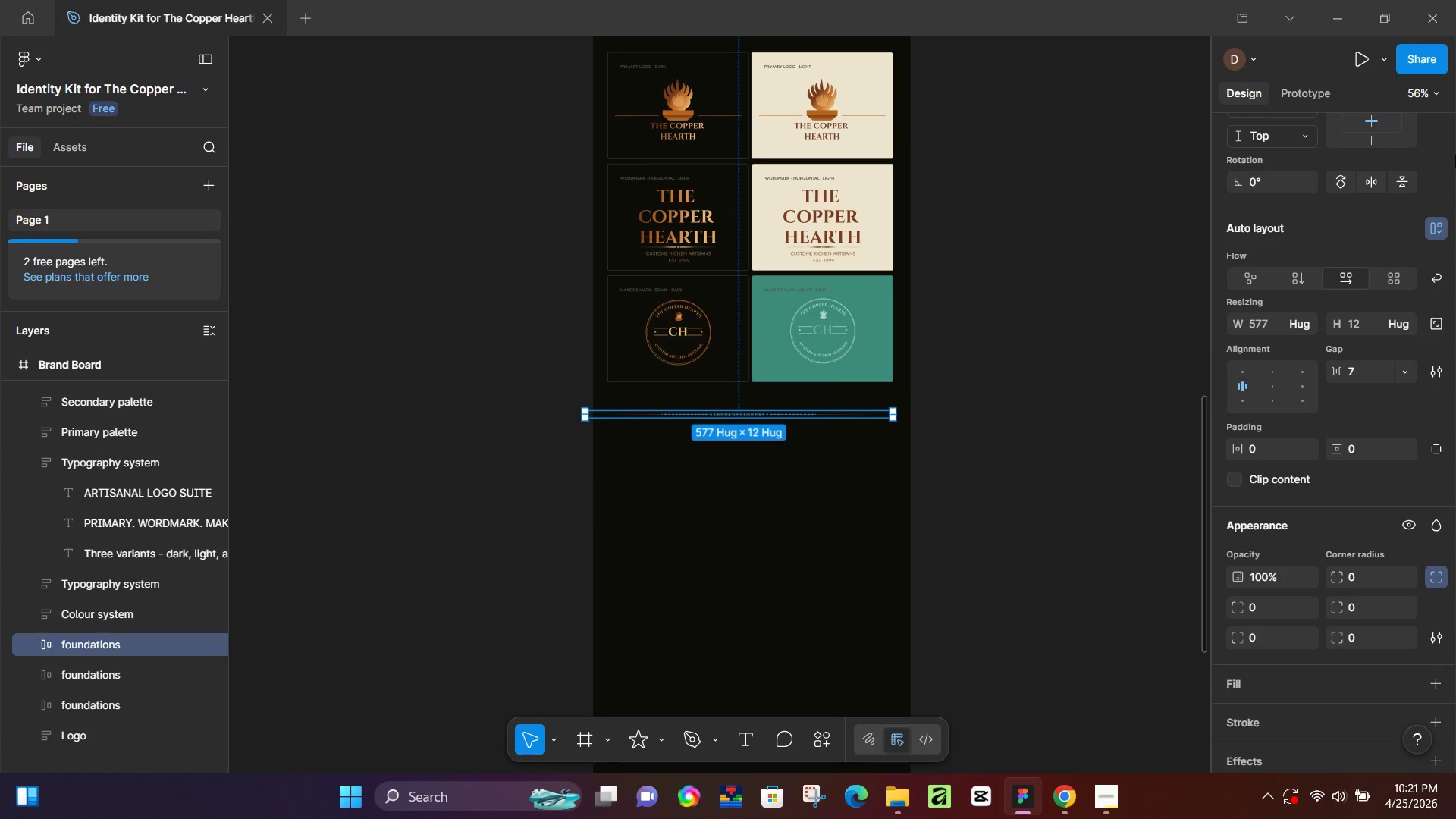 
scroll: coordinate [773, 604], scroll_direction: down, amount: 7.0
 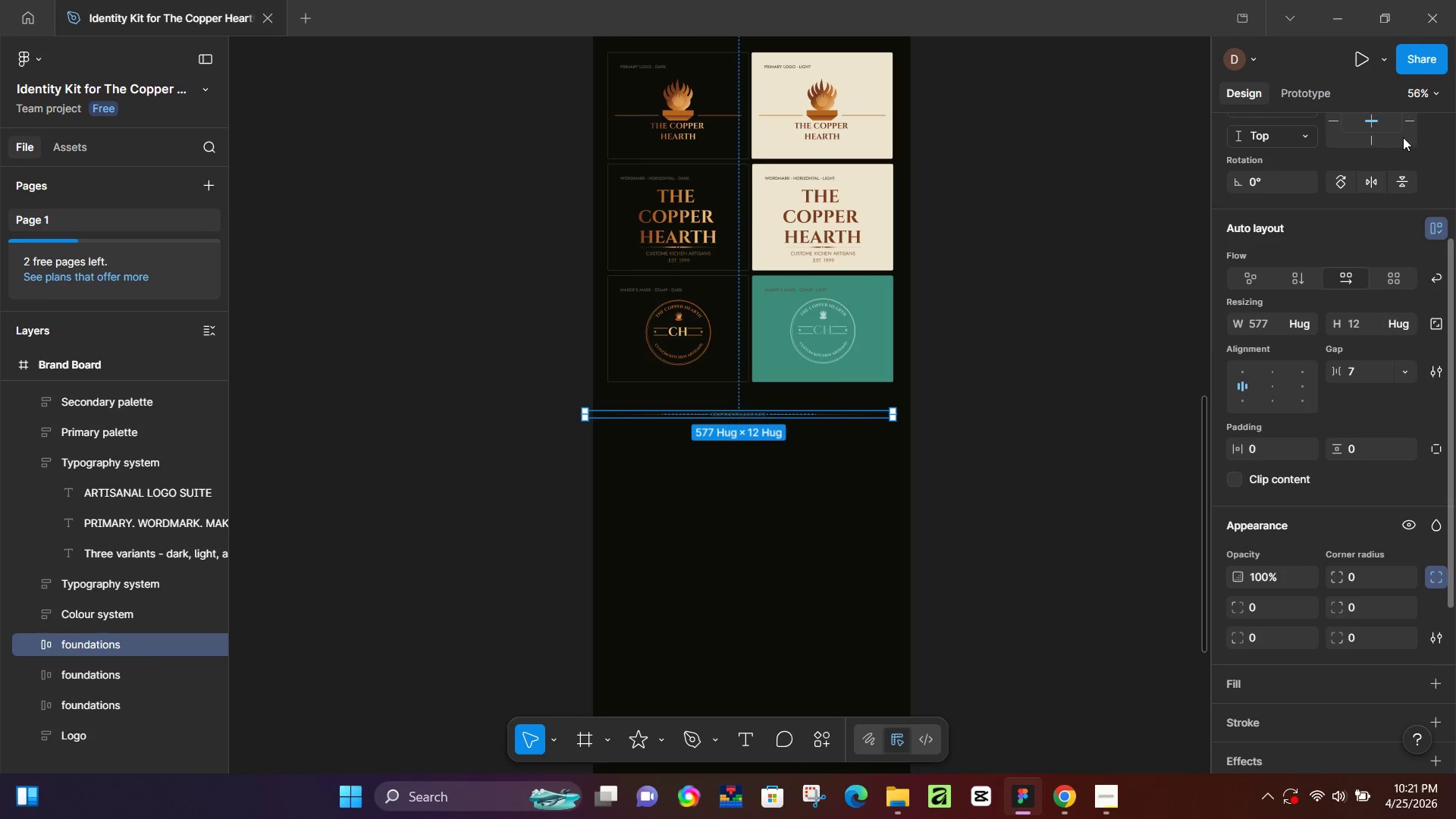 
scroll: coordinate [1306, 485], scroll_direction: up, amount: 6.0
 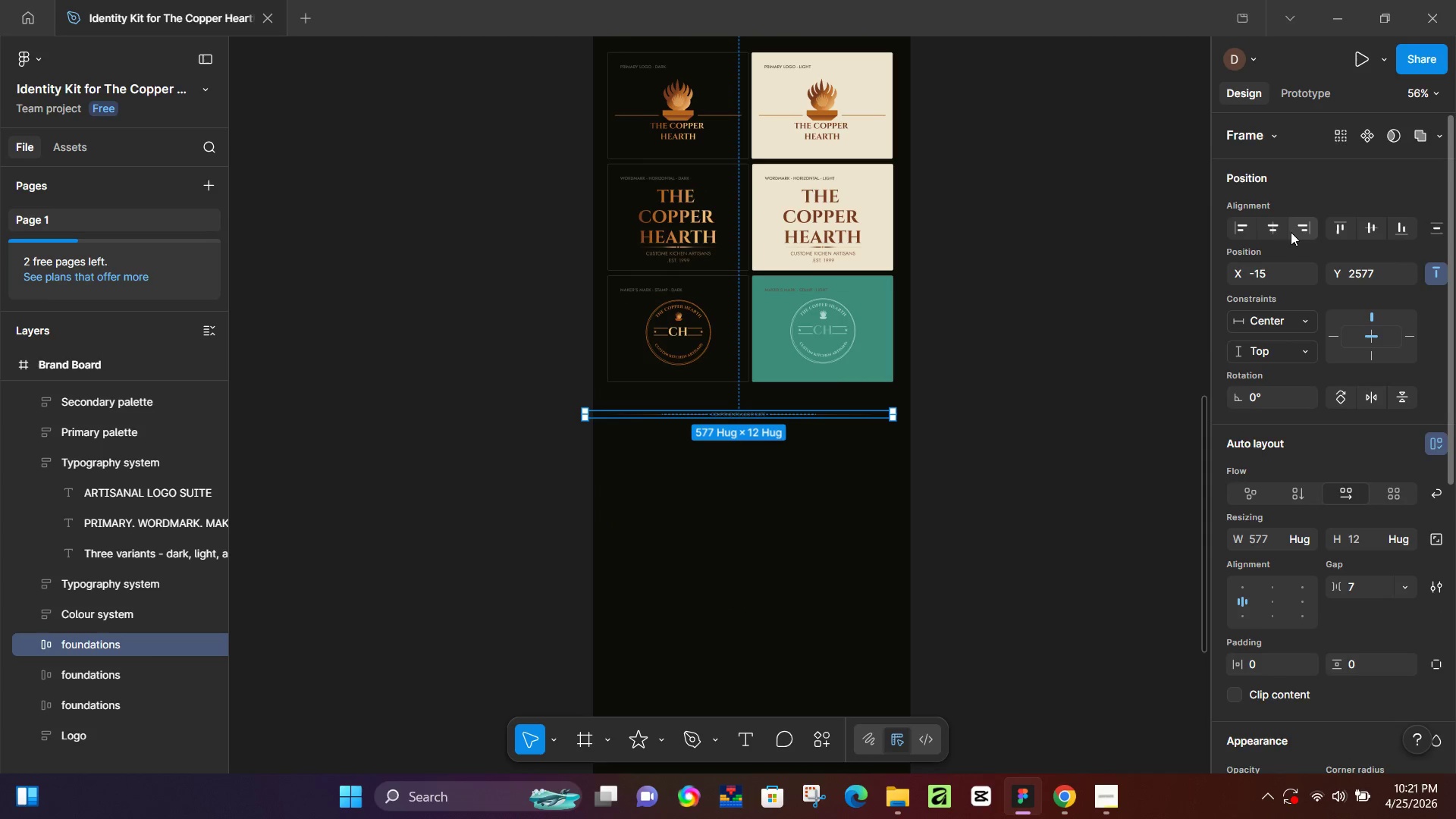 
left_click([1272, 221])
 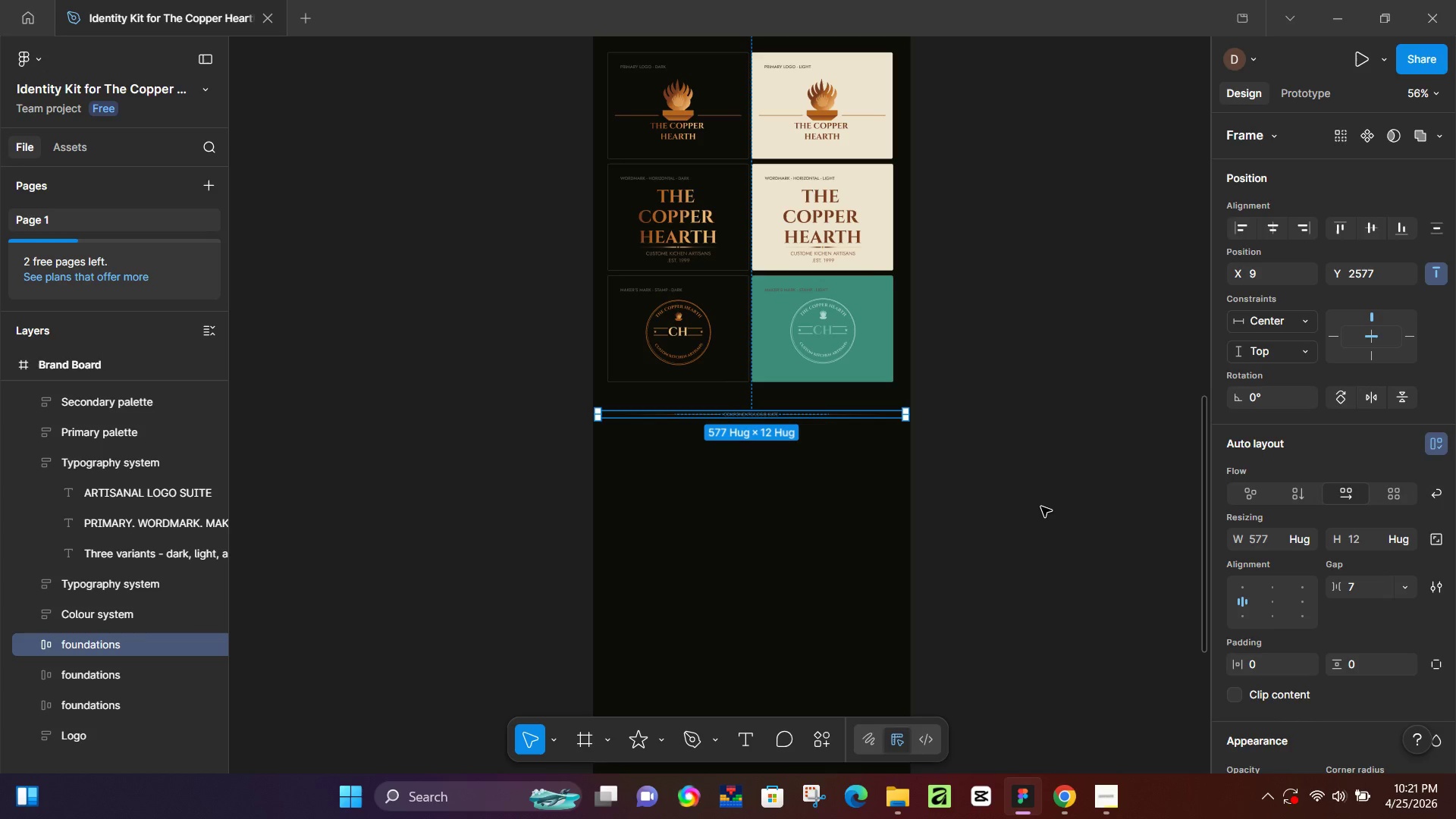 
wait(24.91)
 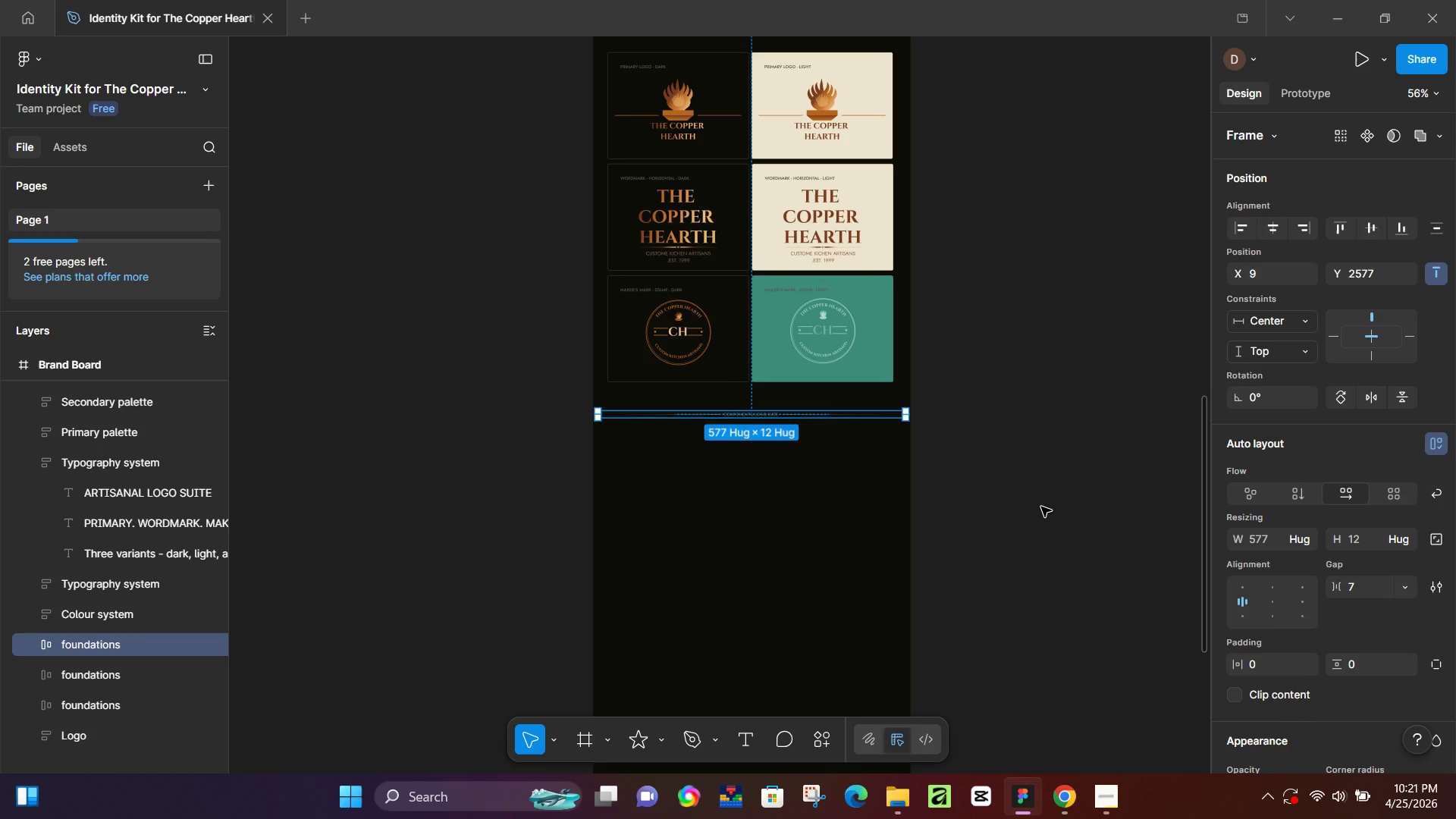 
scroll: coordinate [939, 403], scroll_direction: up, amount: 7.0
 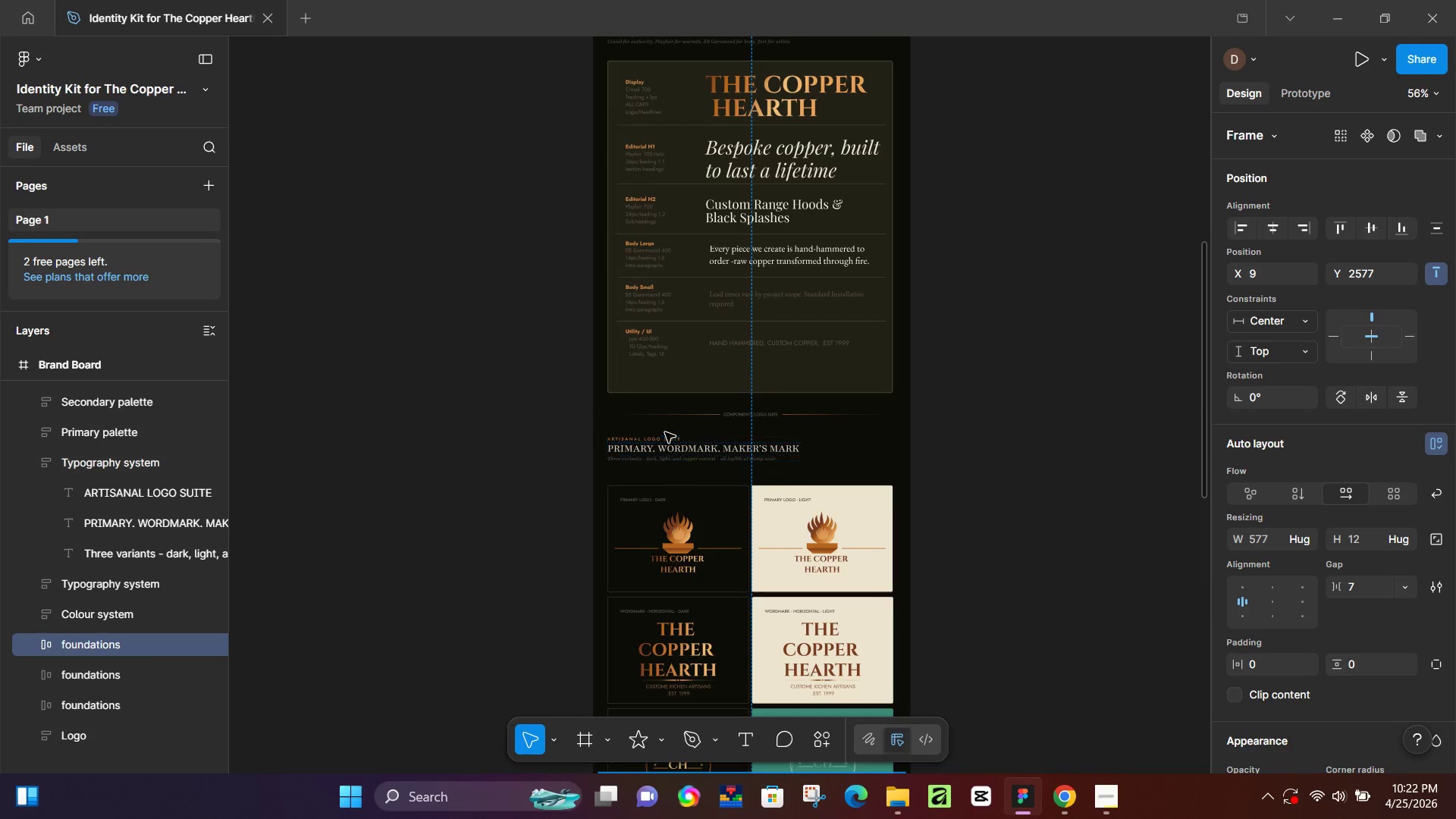 
left_click([665, 432])
 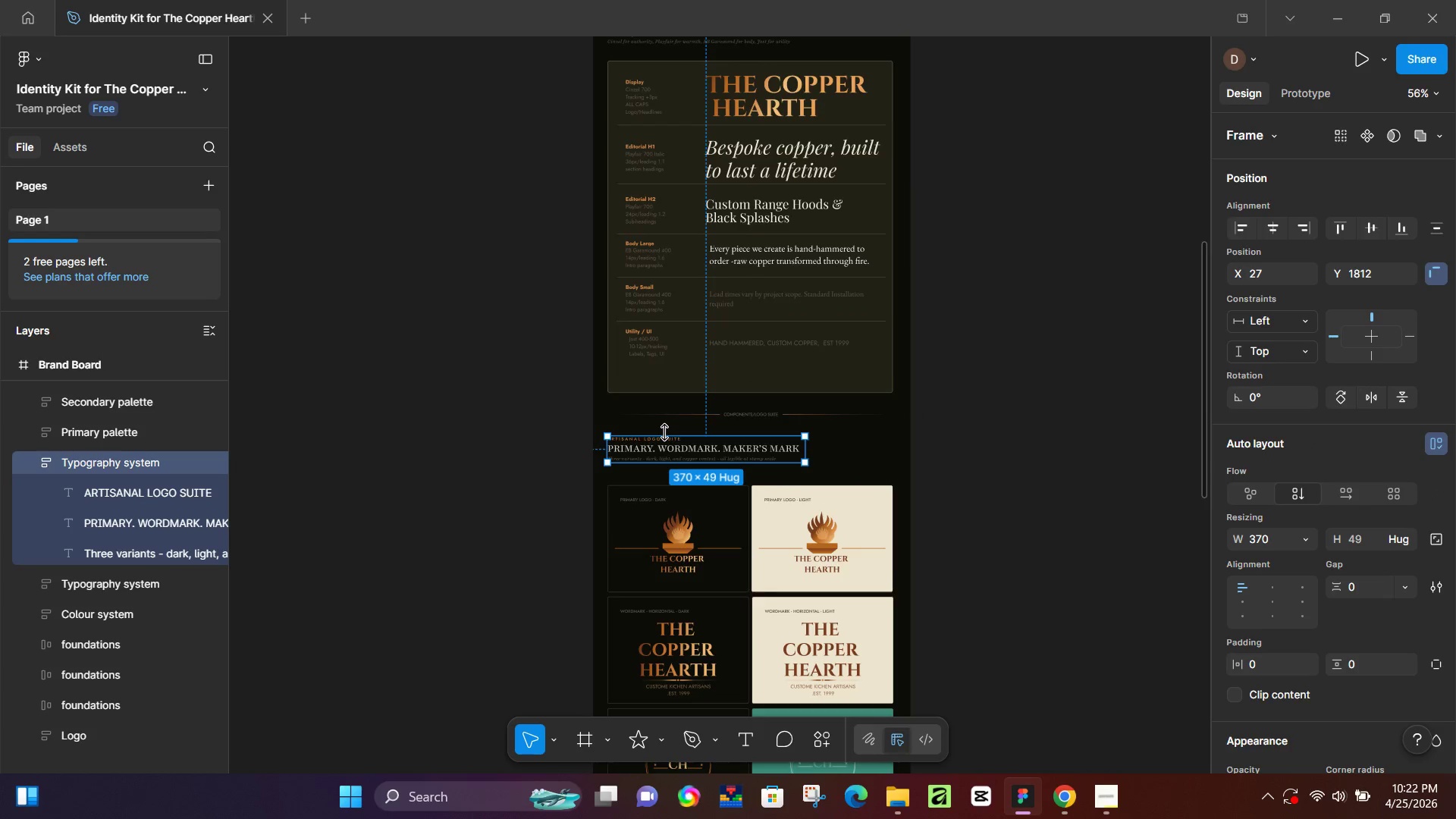 
scroll: coordinate [665, 432], scroll_direction: down, amount: 4.0
 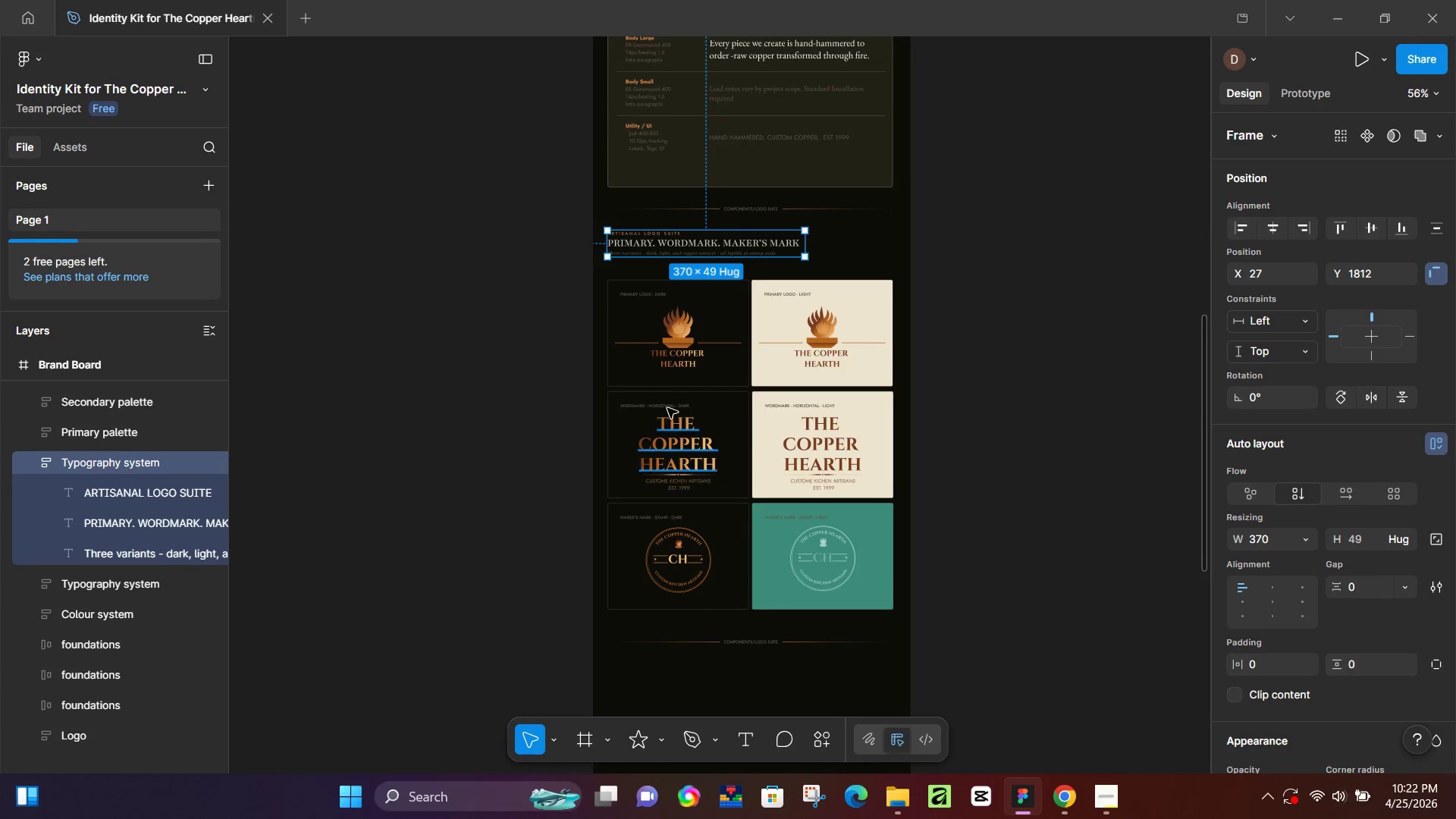 
key(Control+D)
 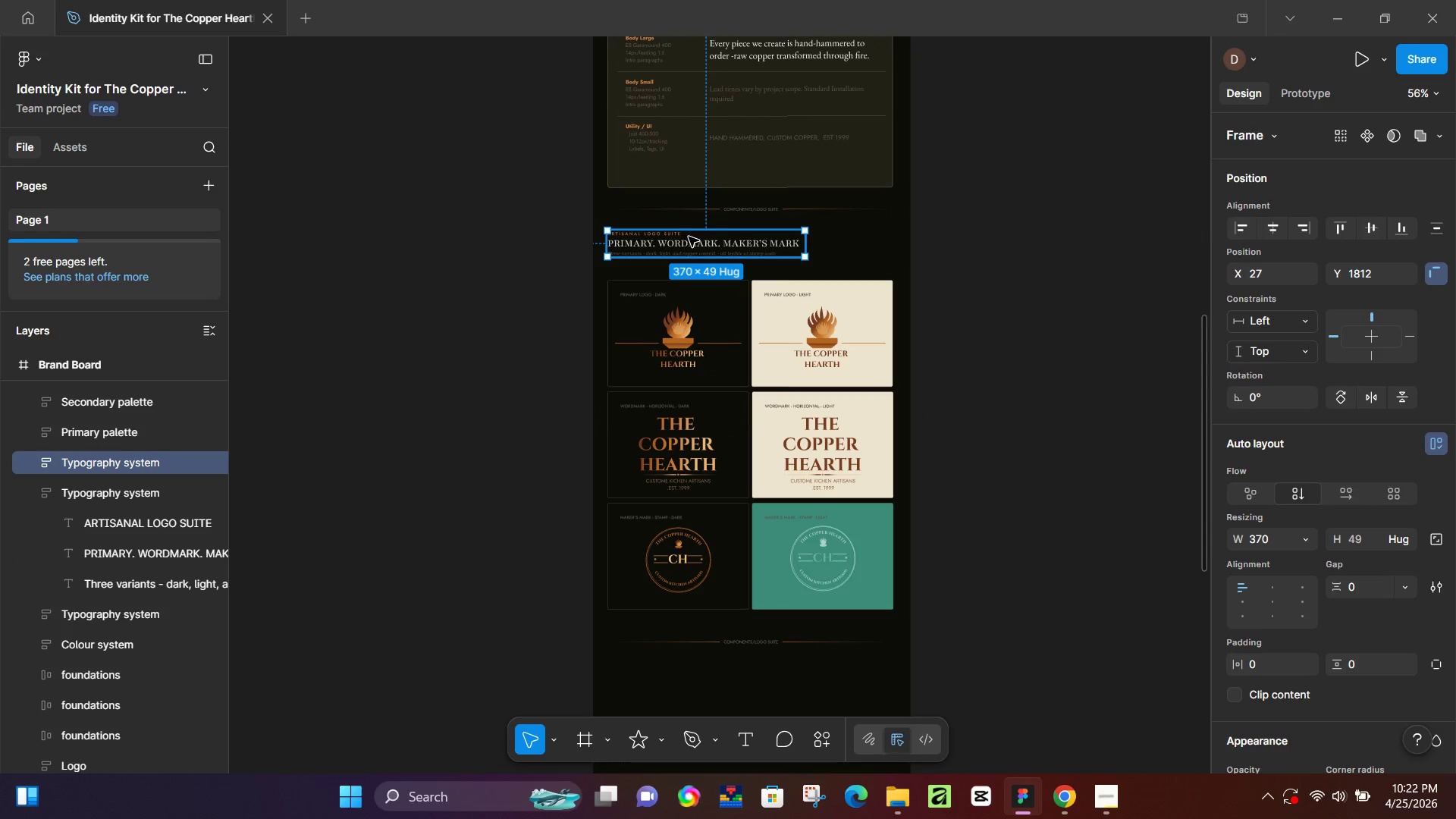 
left_click_drag(start_coordinate=[689, 237], to_coordinate=[695, 692])
 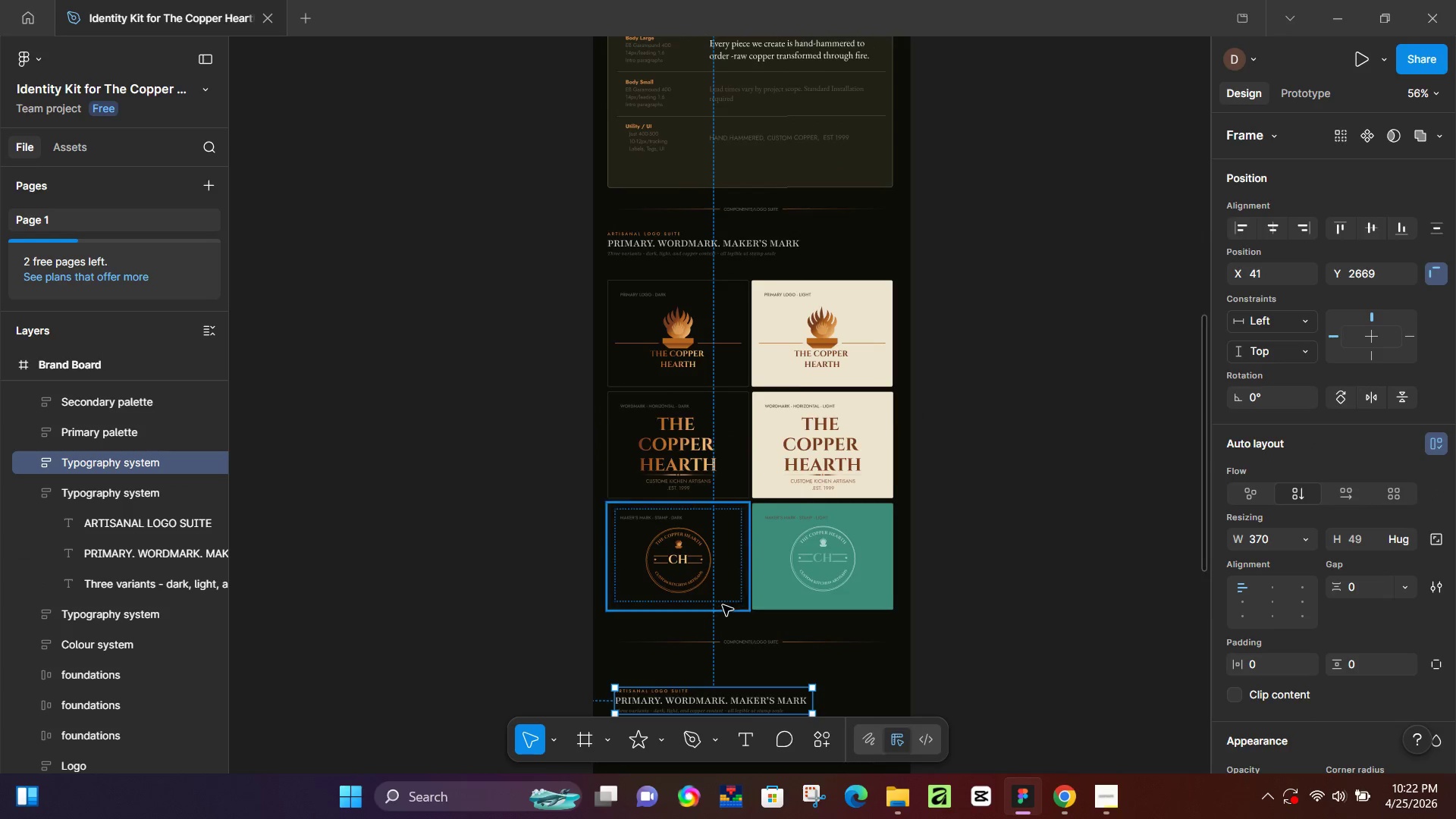 
scroll: coordinate [724, 599], scroll_direction: down, amount: 5.0
 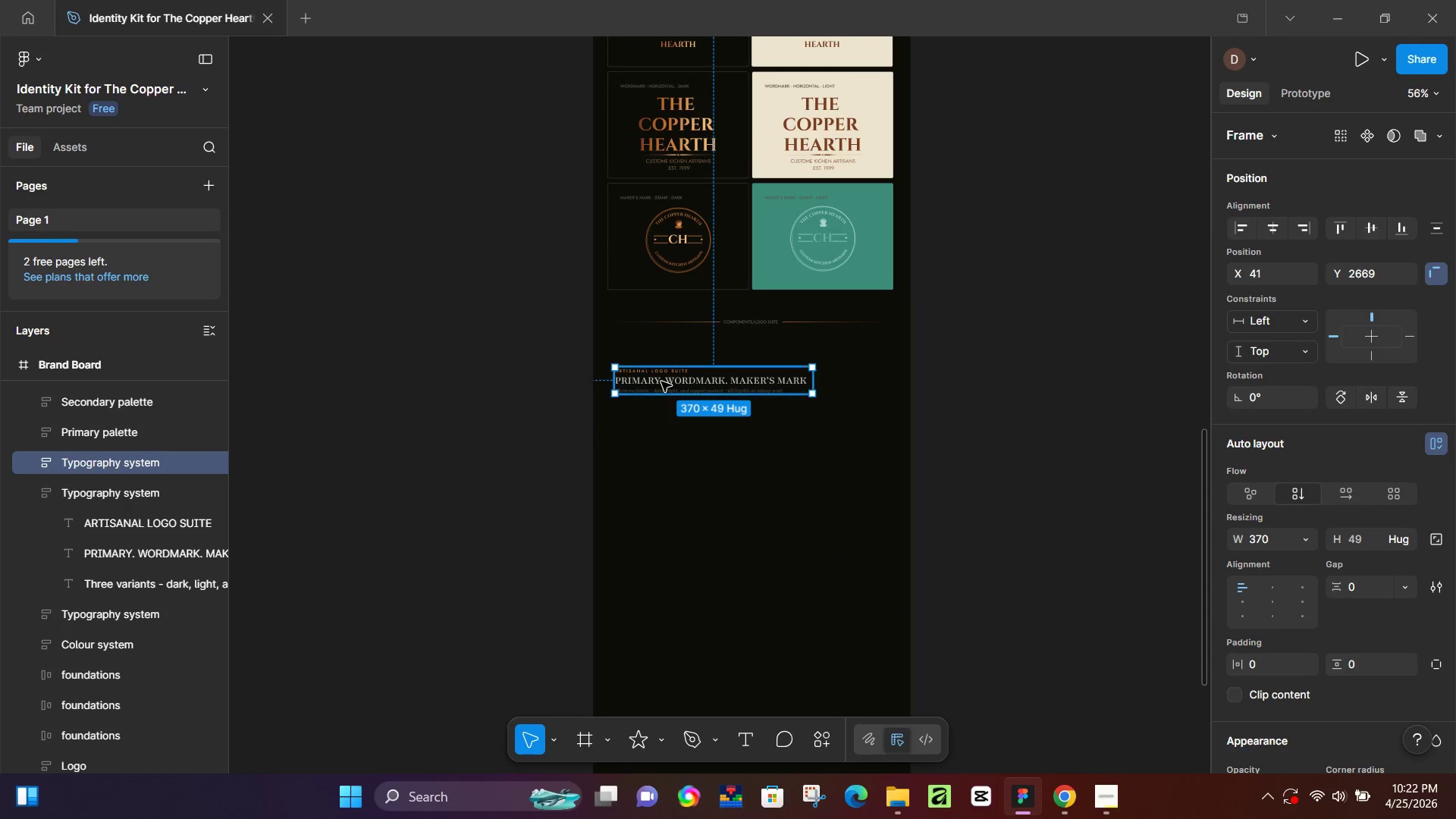 
left_click_drag(start_coordinate=[661, 381], to_coordinate=[654, 353])
 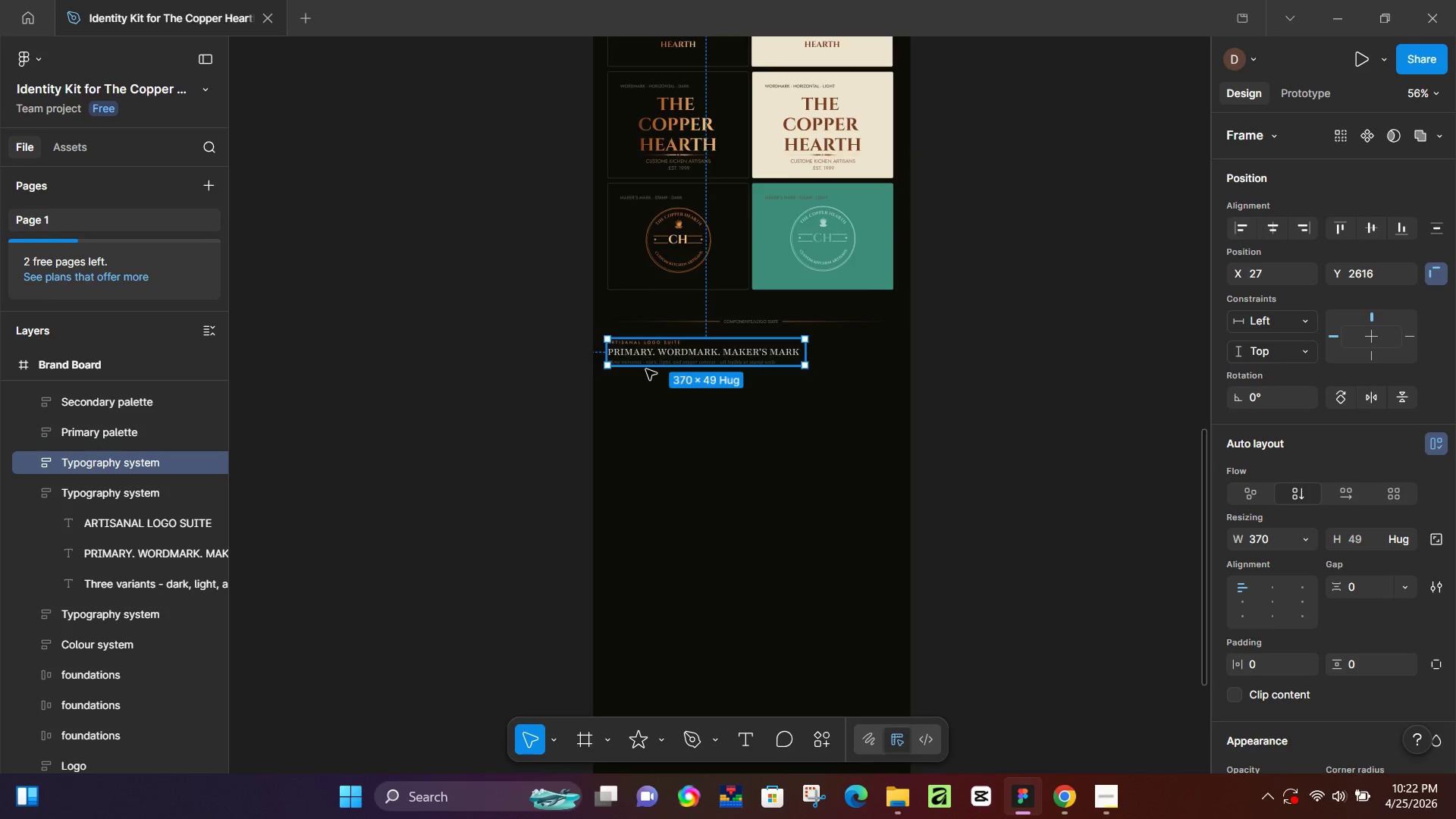 
scroll: coordinate [648, 376], scroll_direction: up, amount: 6.0
 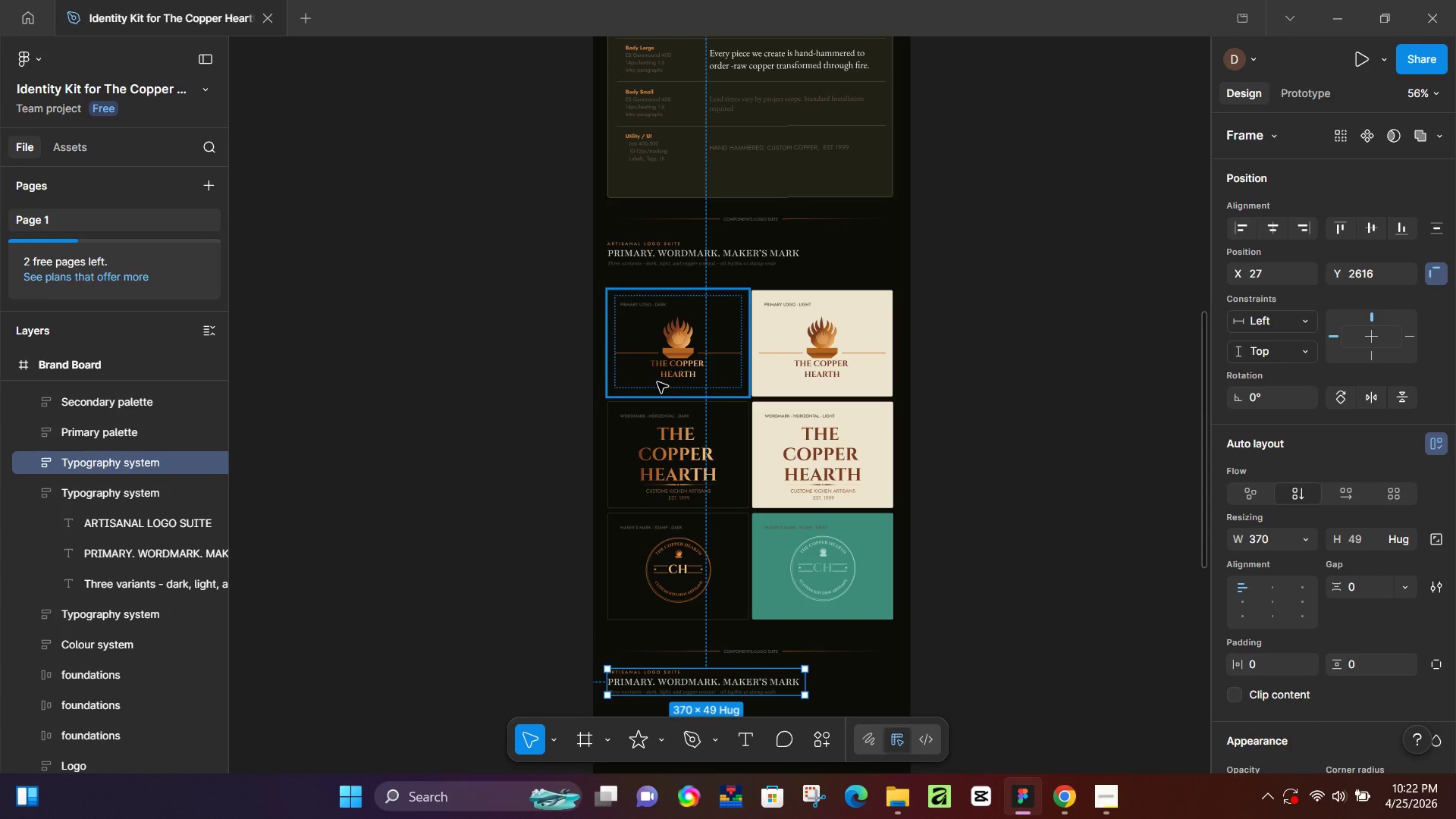 
scroll: coordinate [660, 385], scroll_direction: down, amount: 4.0
 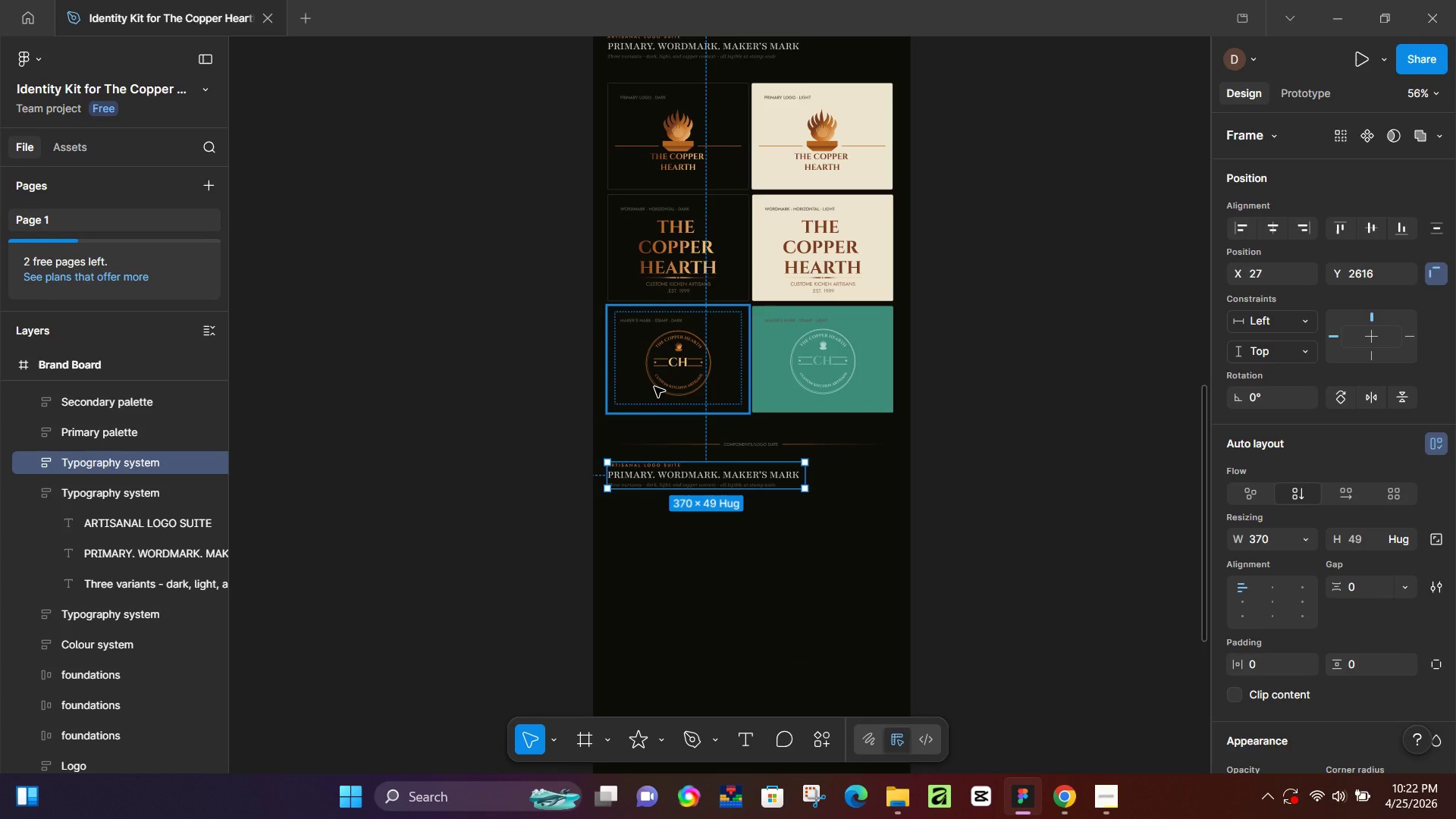 
key(ArrowDown)
 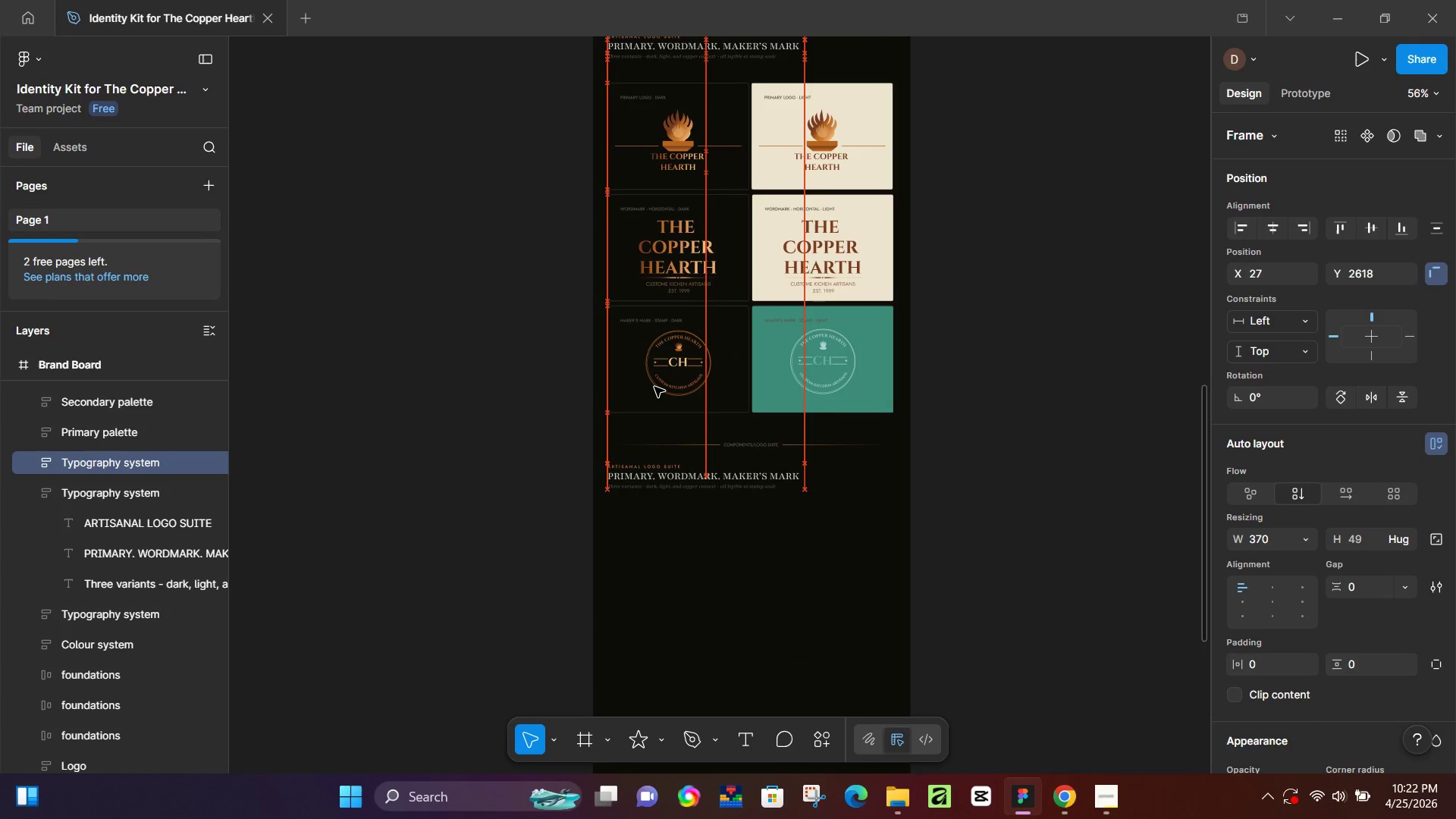 
key(ArrowDown)
 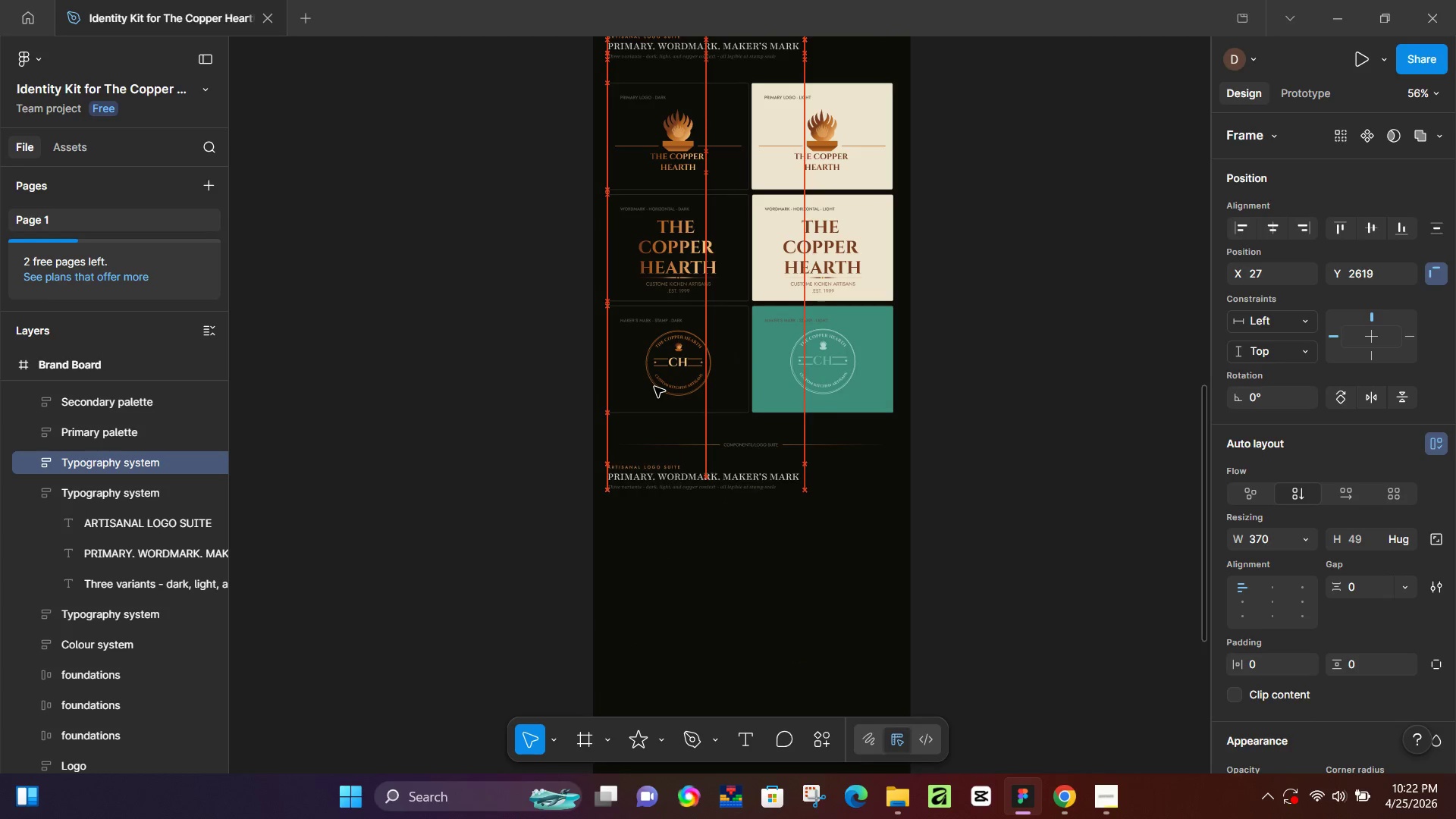 
key(ArrowDown)
 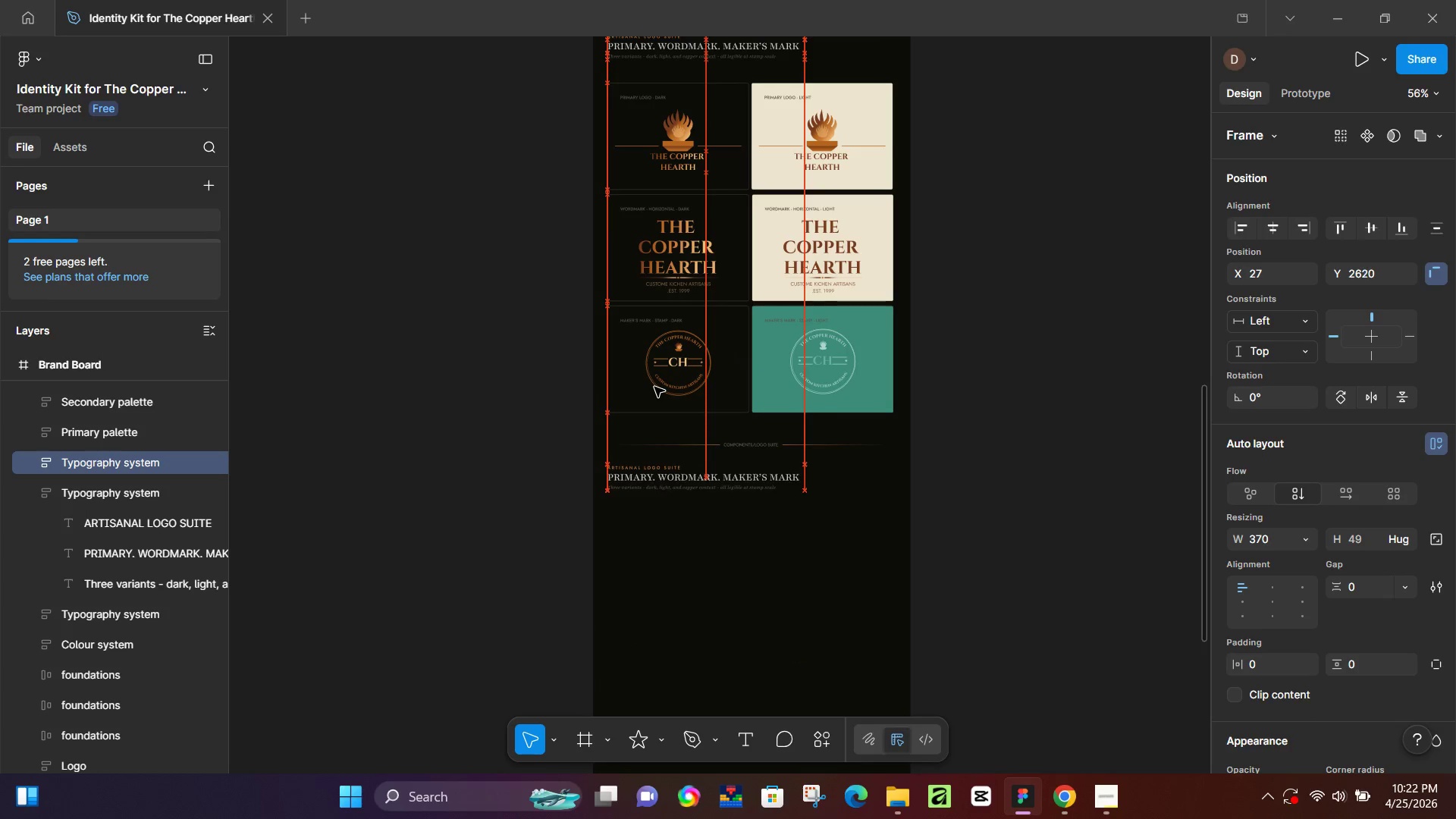 
key(ArrowDown)
 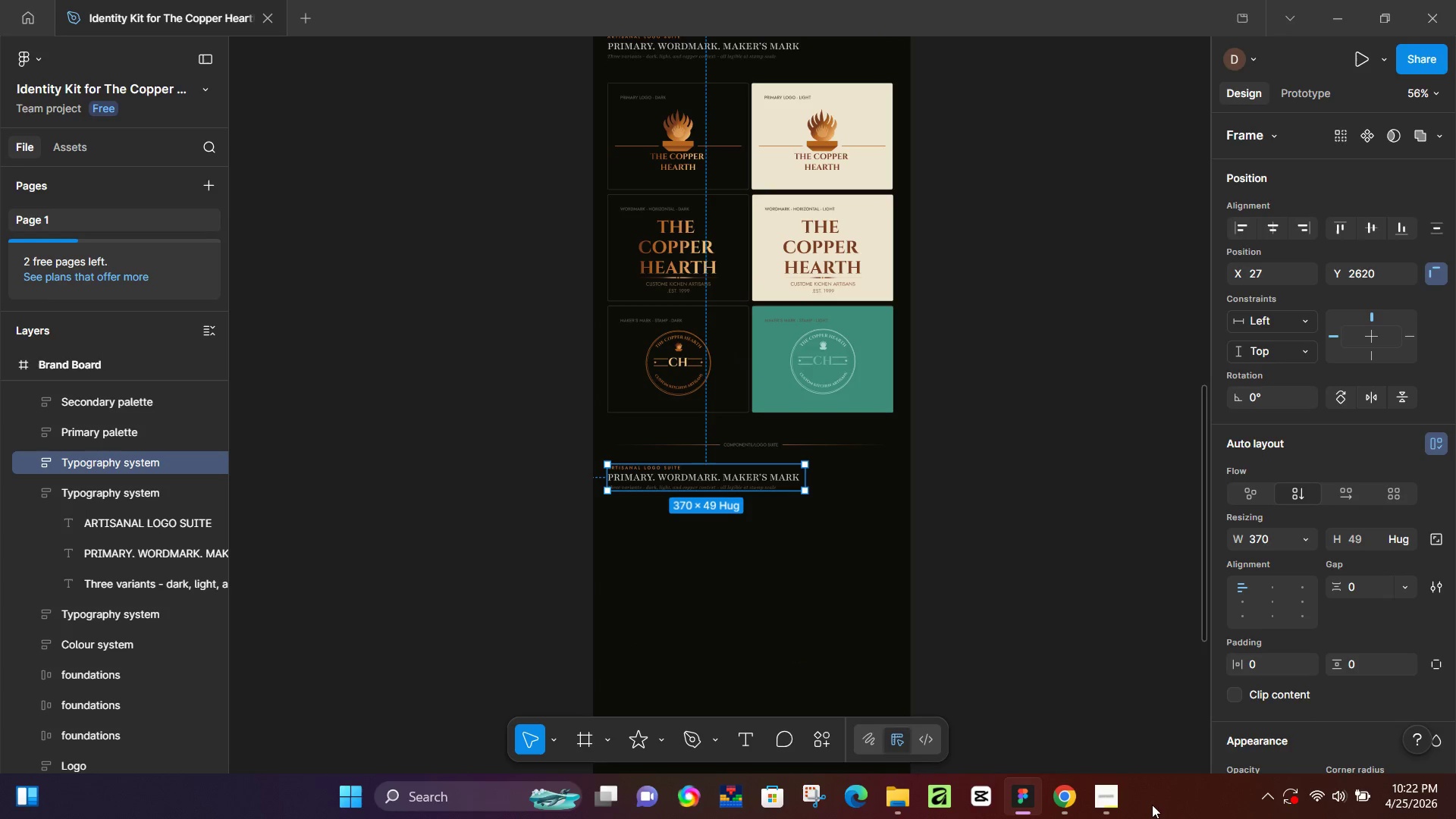 
mouse_move([1079, 787])
 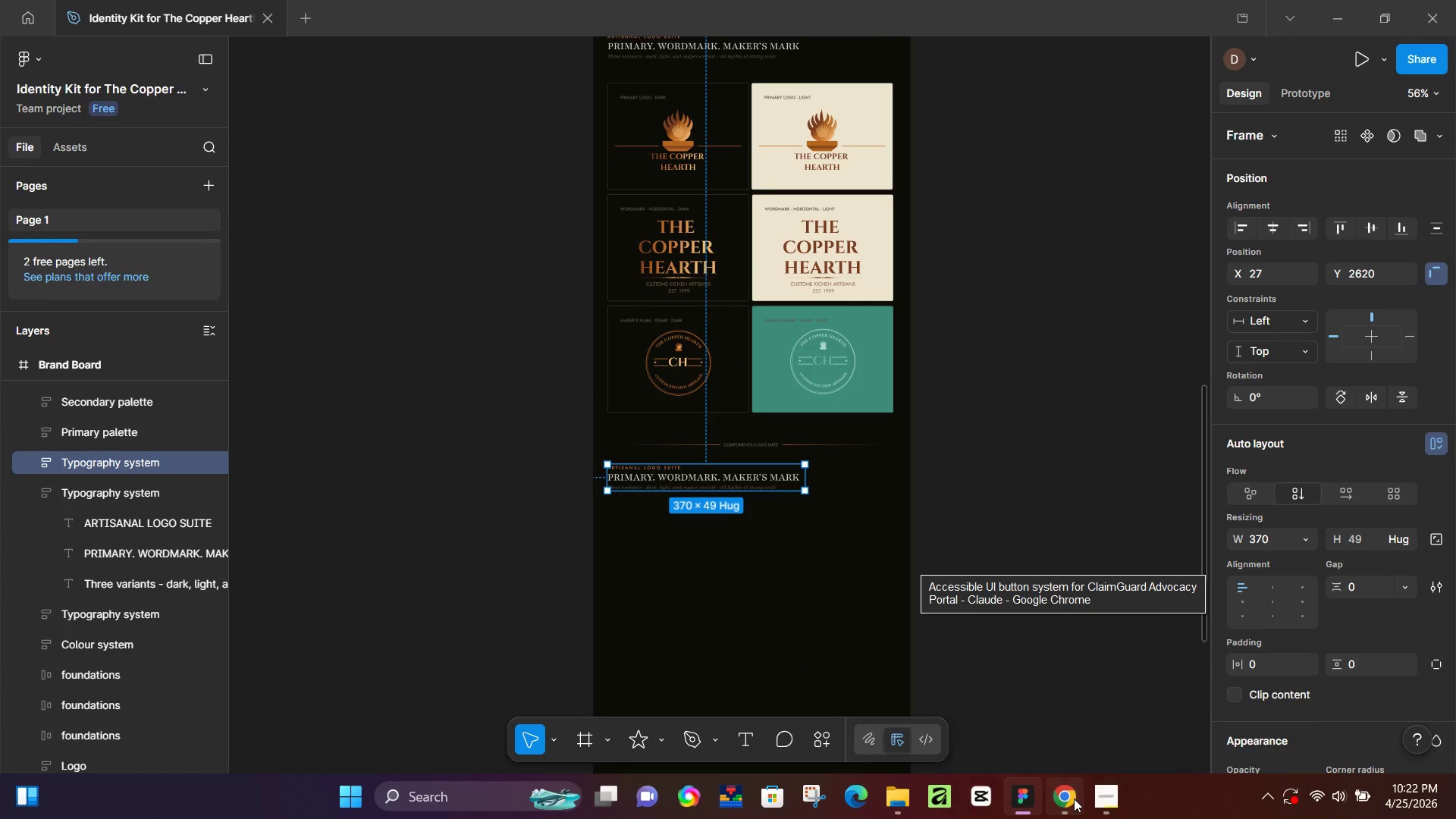 
left_click([1074, 799])
 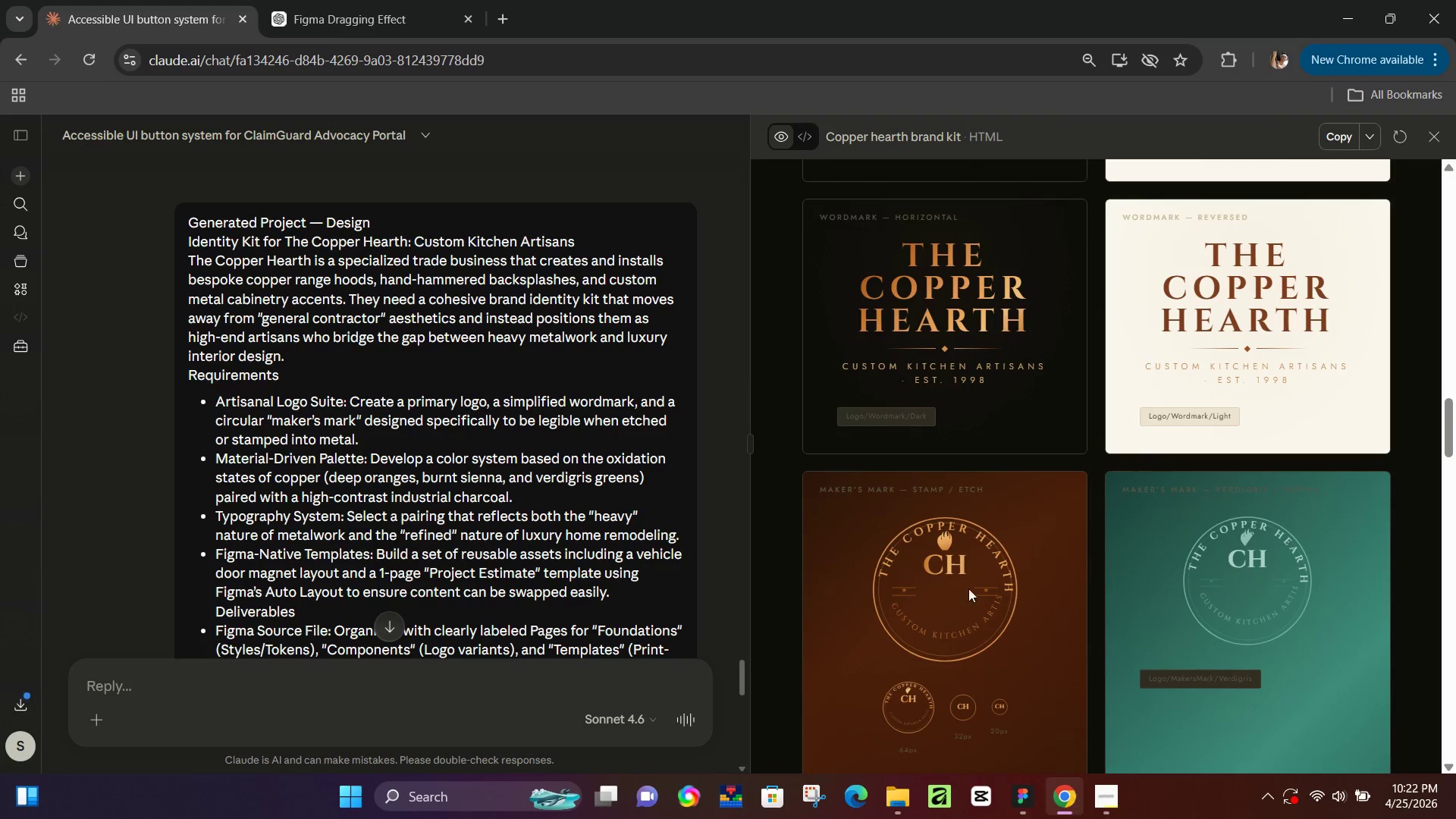 
scroll: coordinate [955, 462], scroll_direction: down, amount: 6.0
 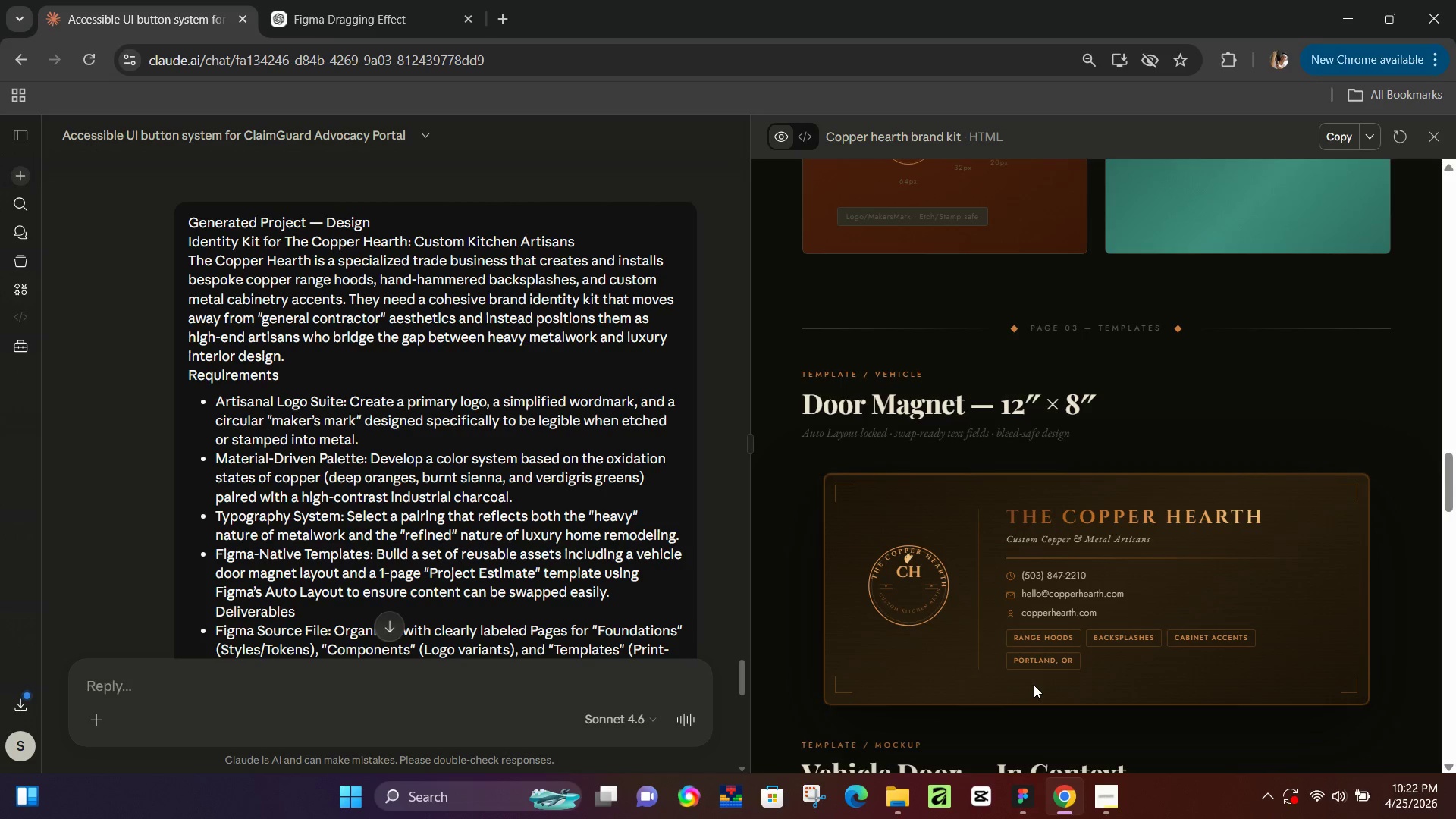 
left_click([1061, 793])
 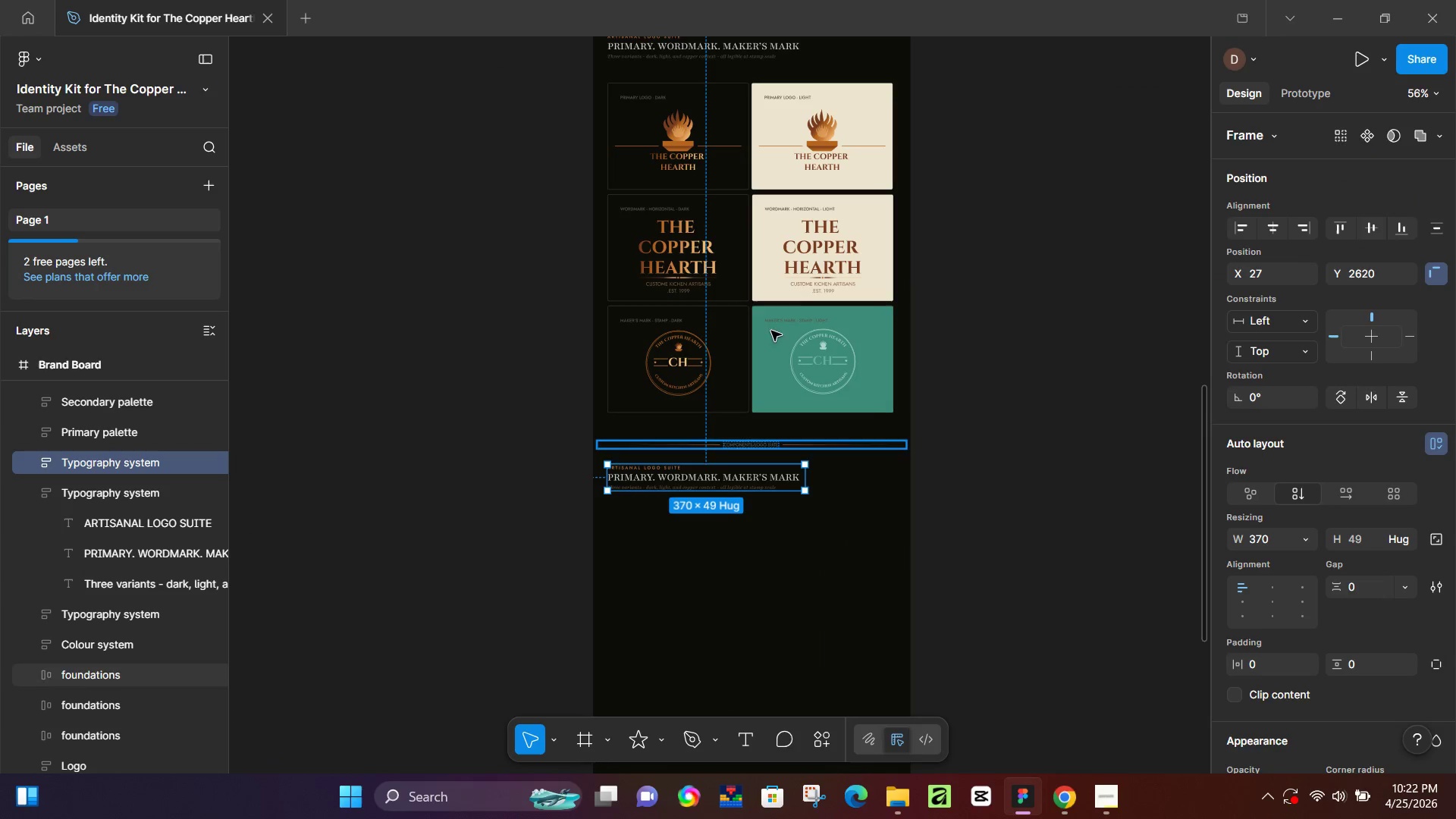 
hold_key(key=ControlLeft, duration=1.19)
 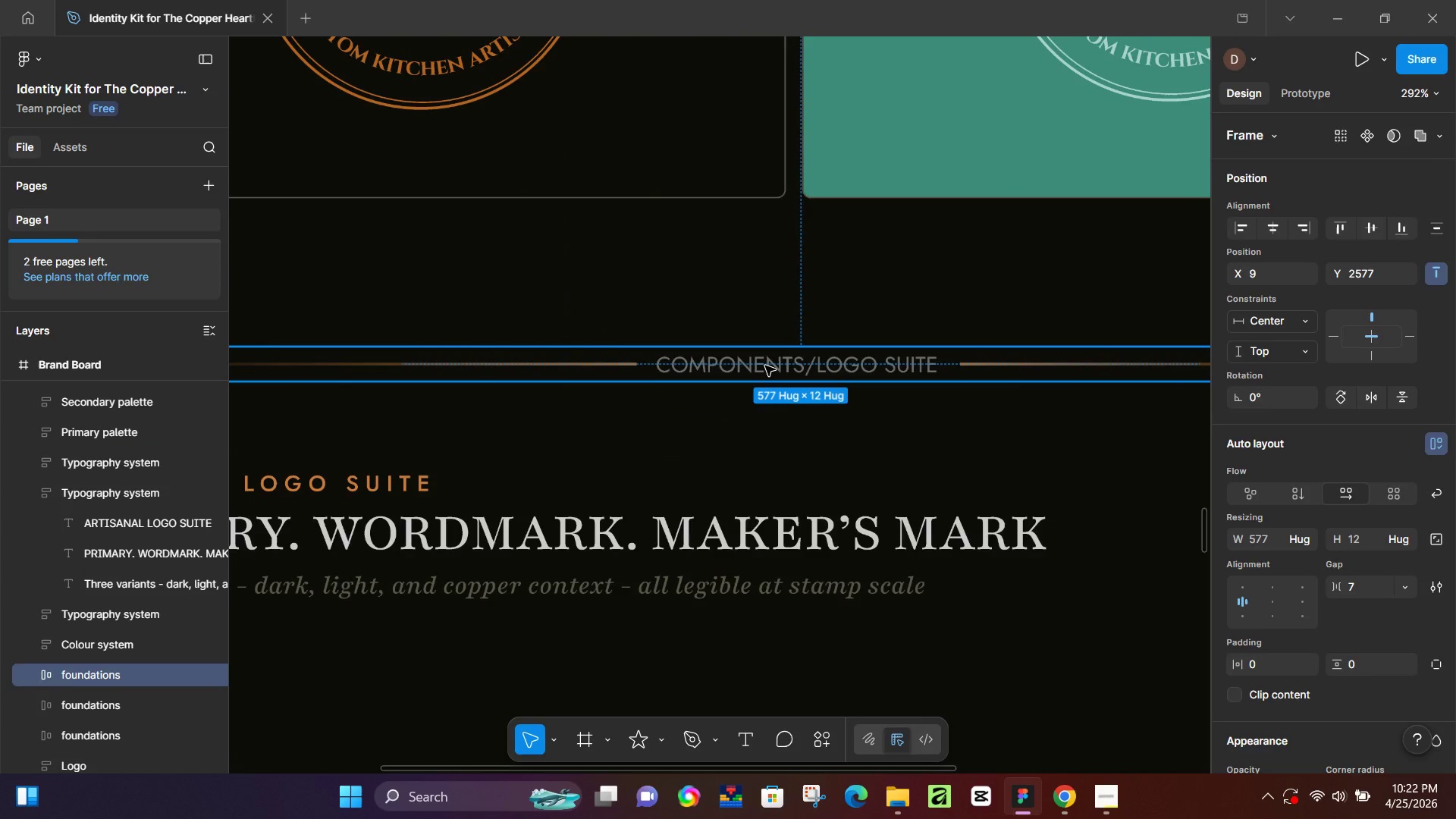 
left_click([765, 366])
 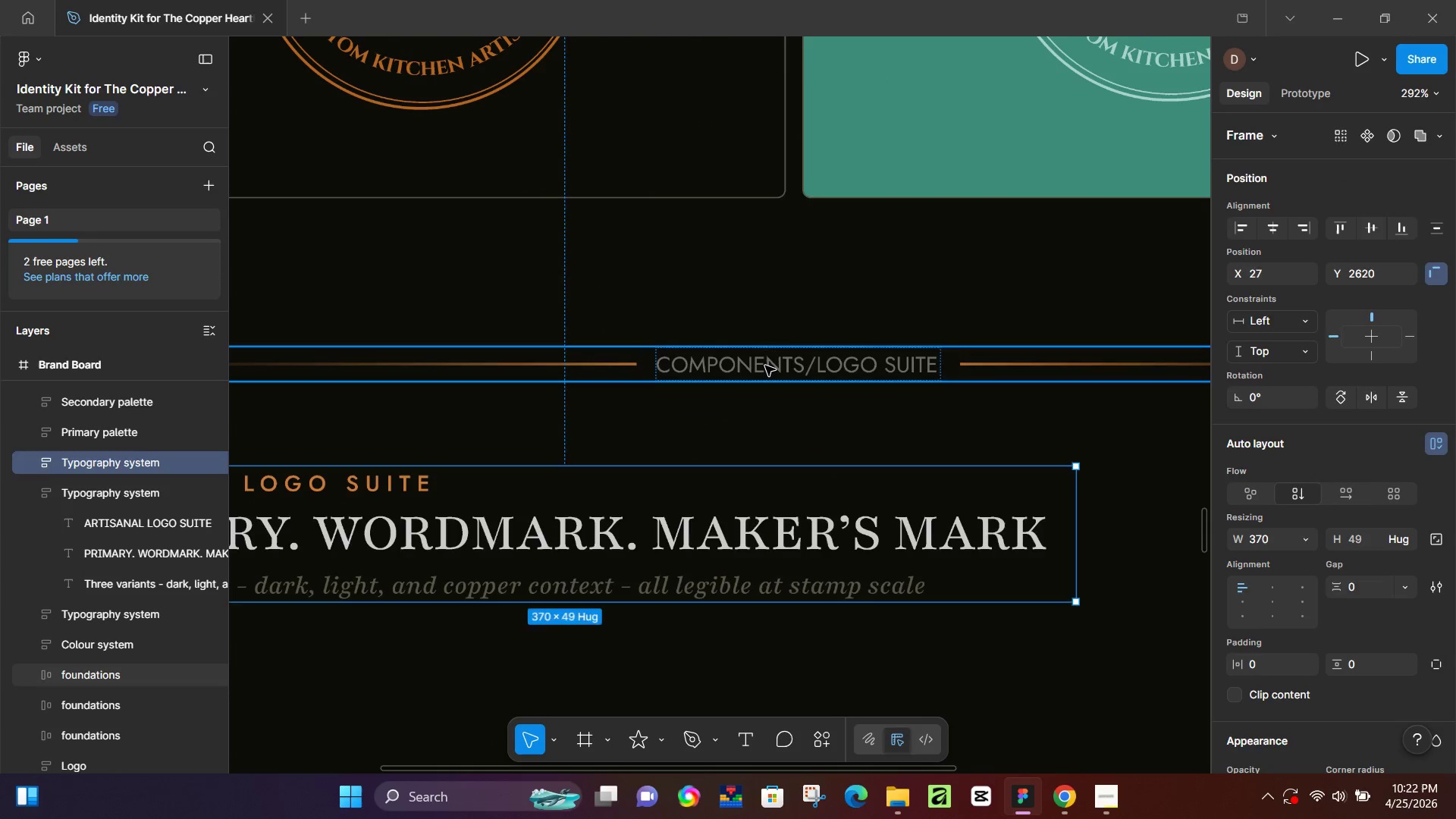 
scroll: coordinate [761, 391], scroll_direction: up, amount: 14.0
 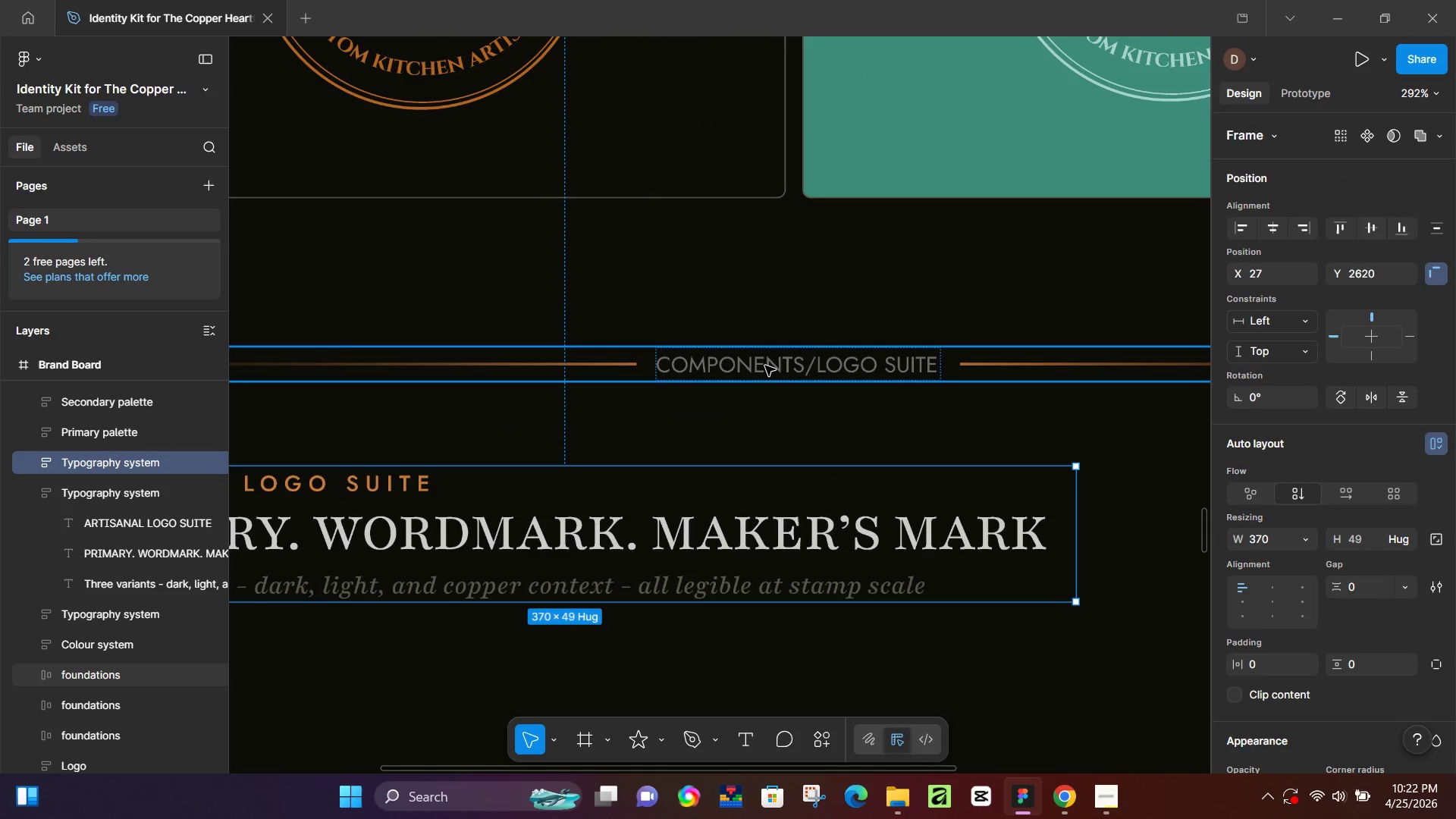 
double_click([765, 366])
 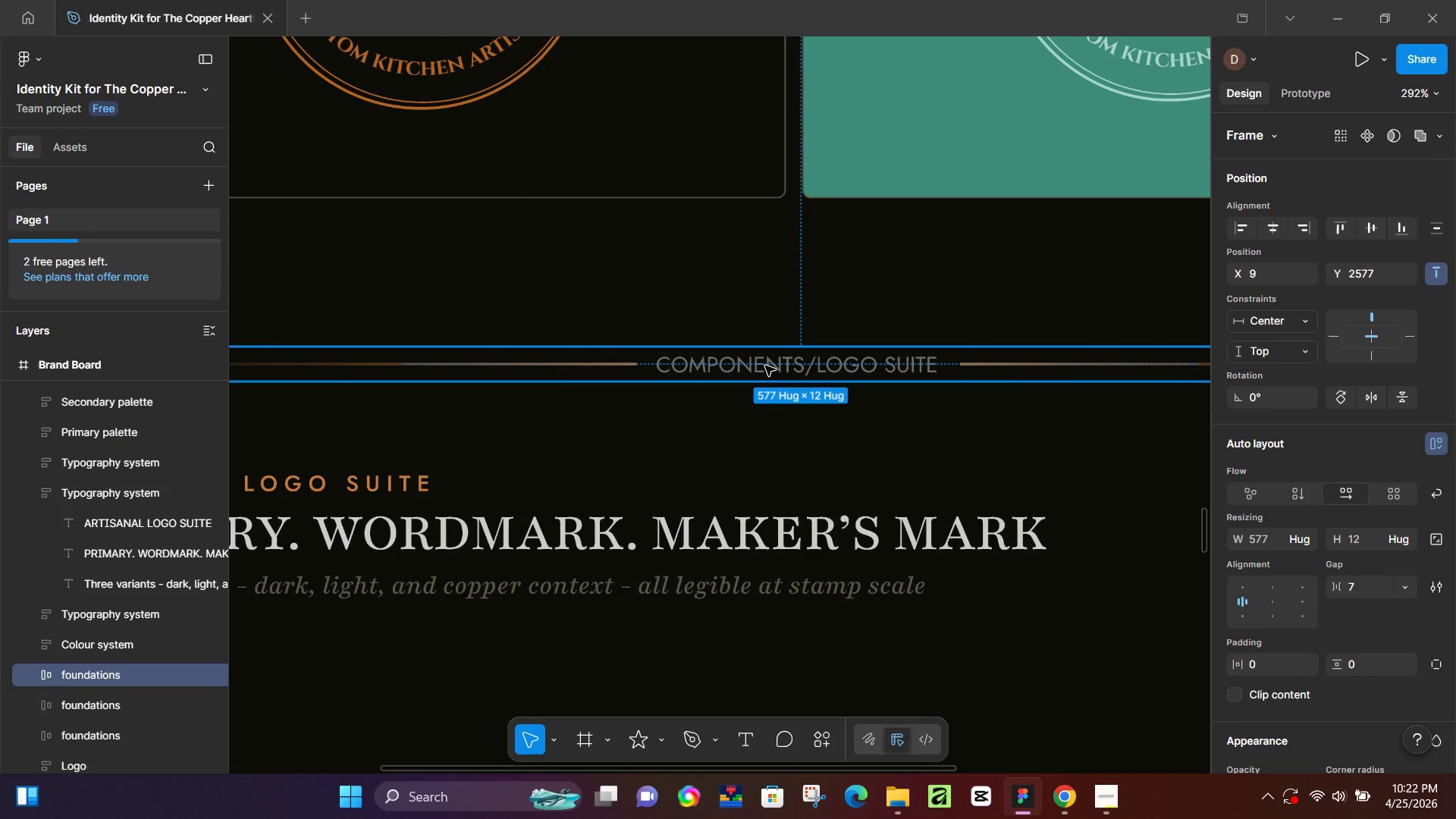 
triple_click([765, 366])
 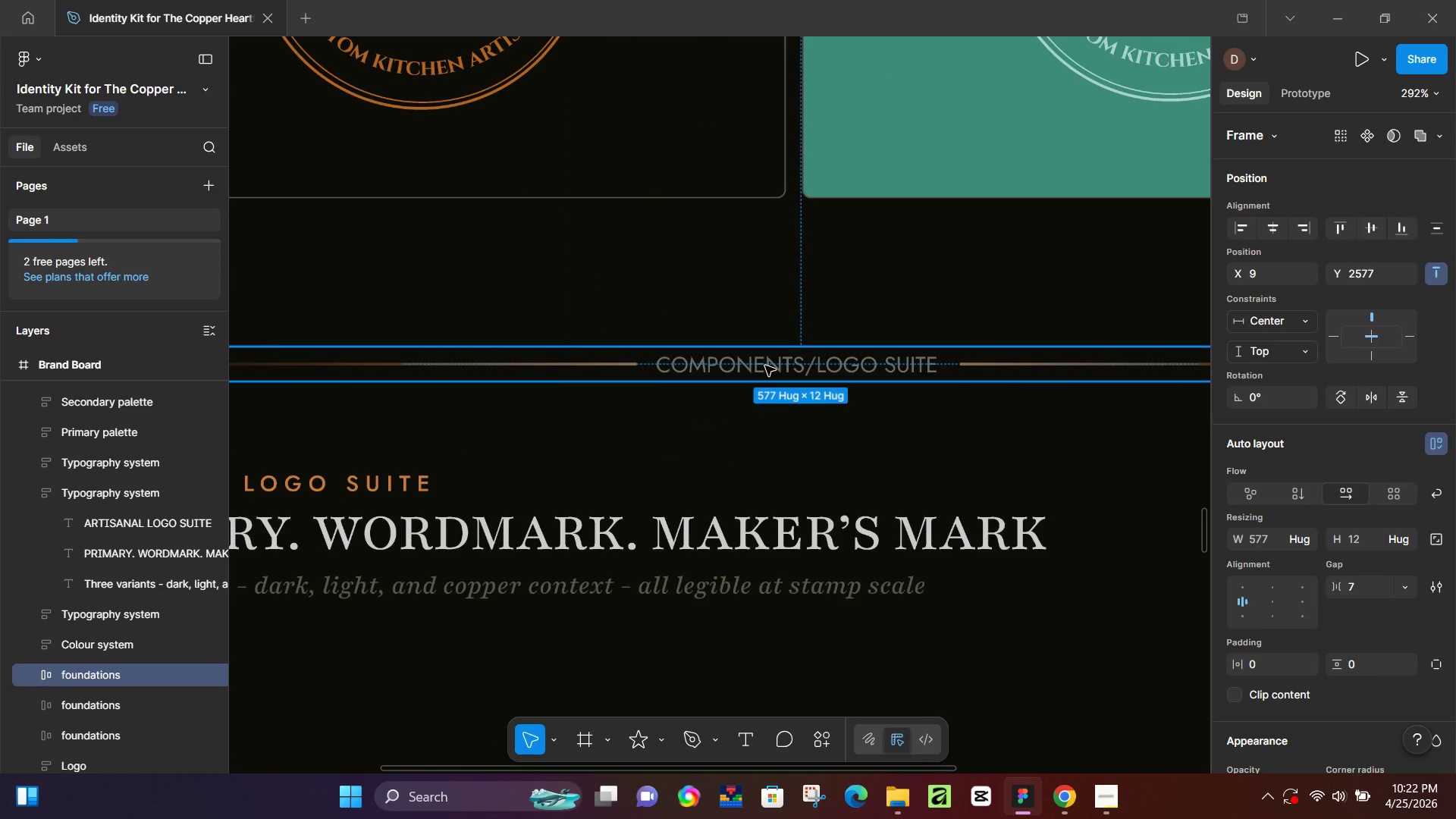 
triple_click([765, 366])
 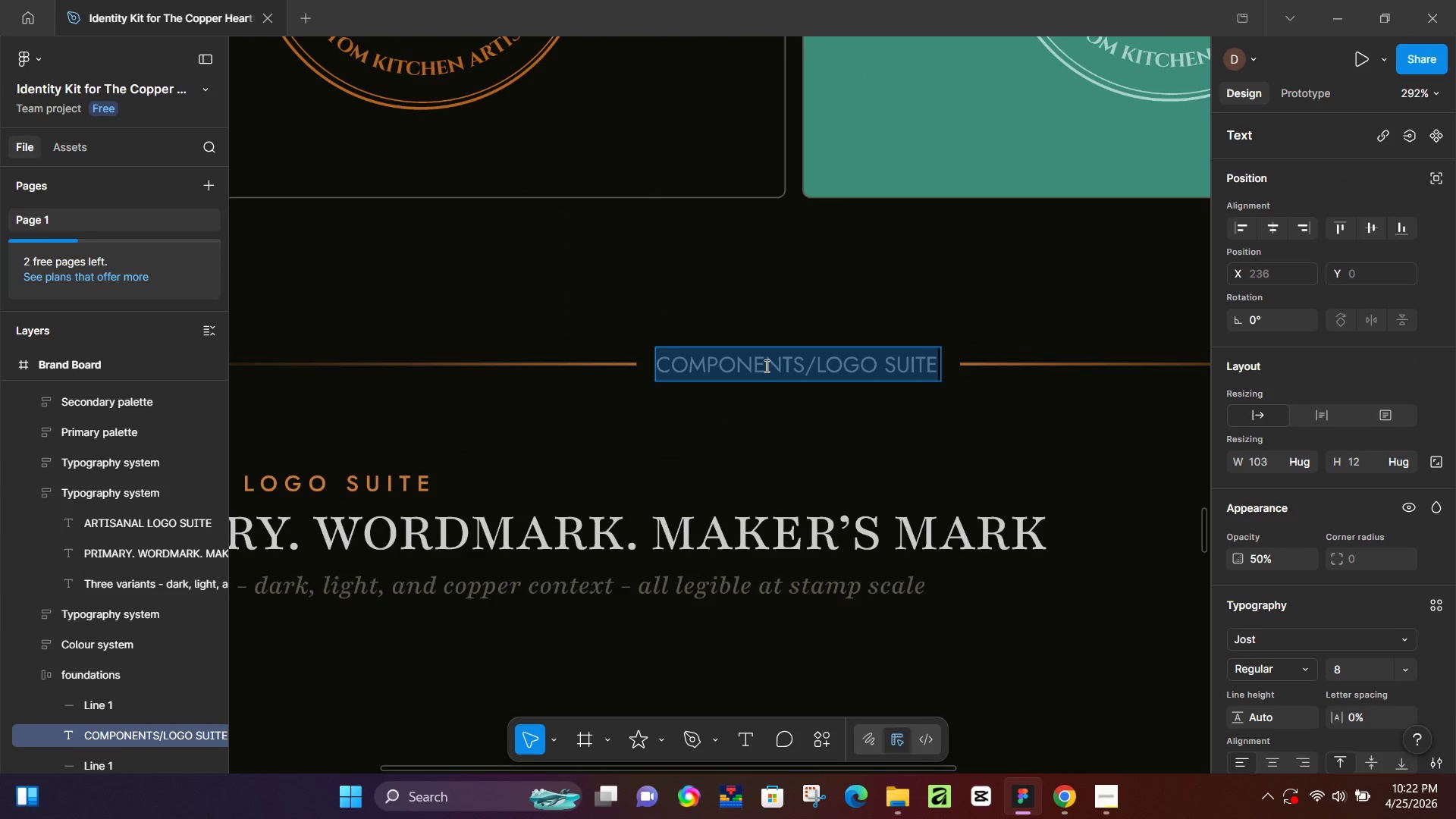 
type(TEMPLTE)
 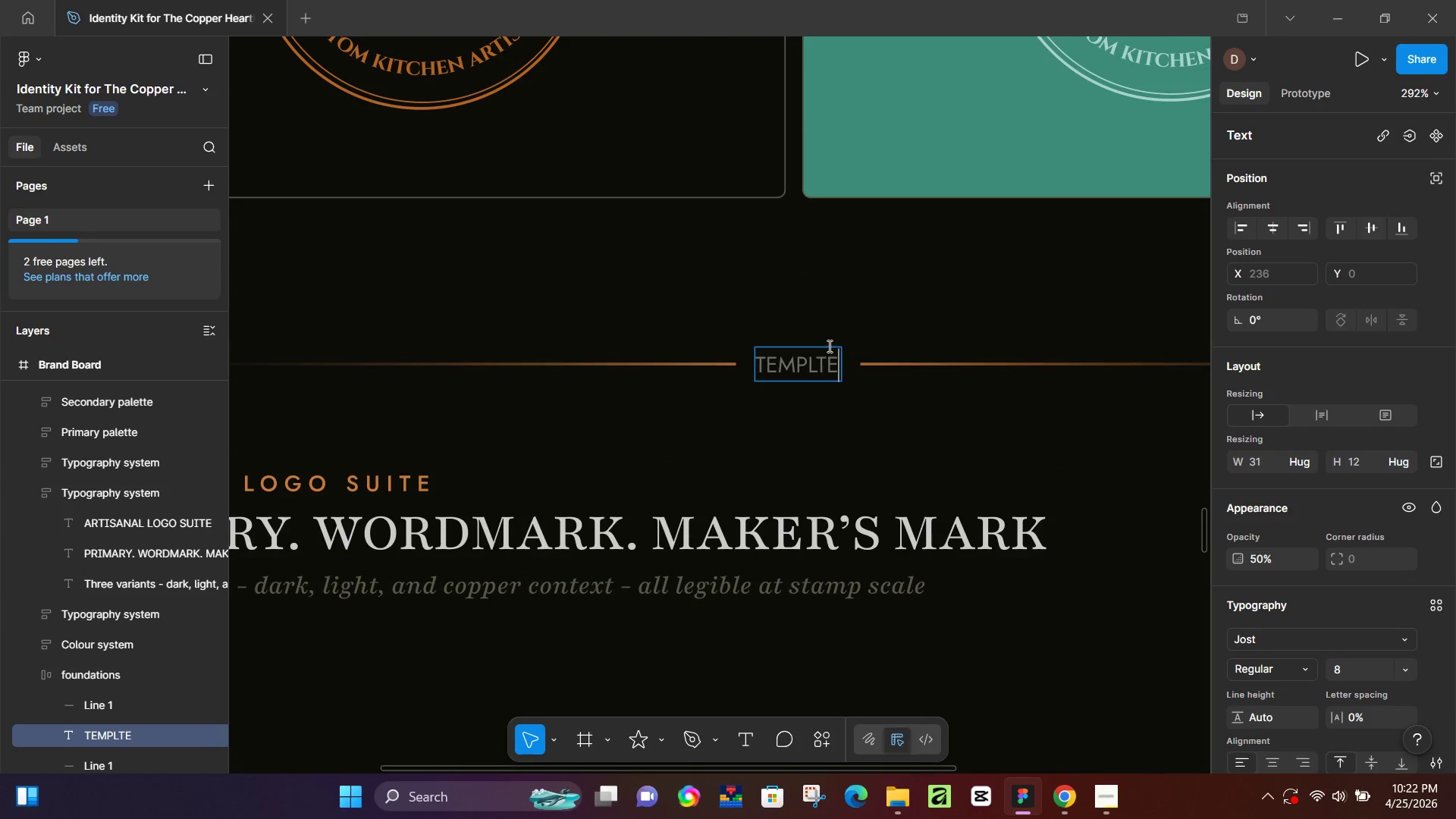 
left_click([823, 353])
 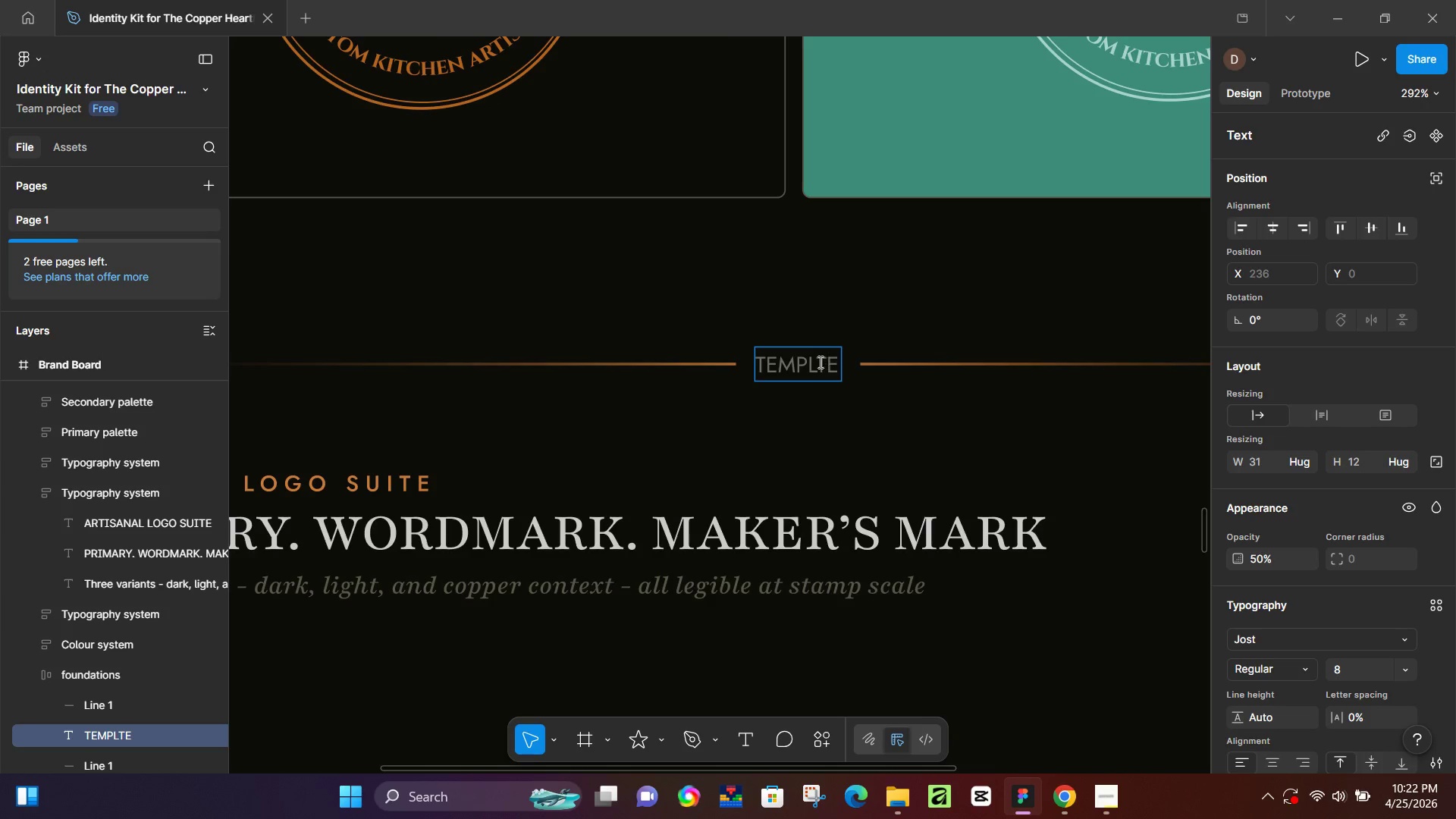 
left_click([817, 364])
 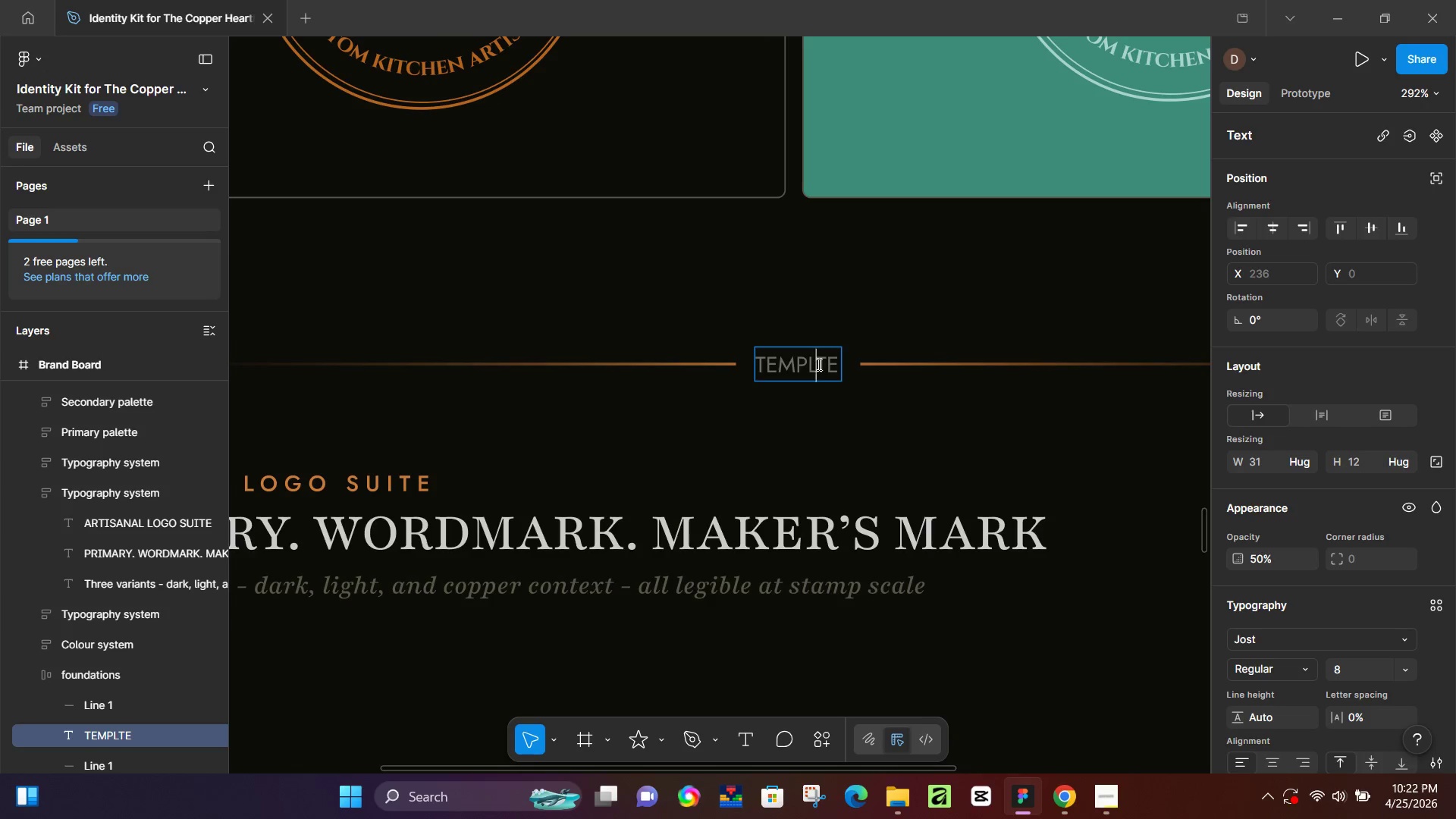 
key(Shift+A)
 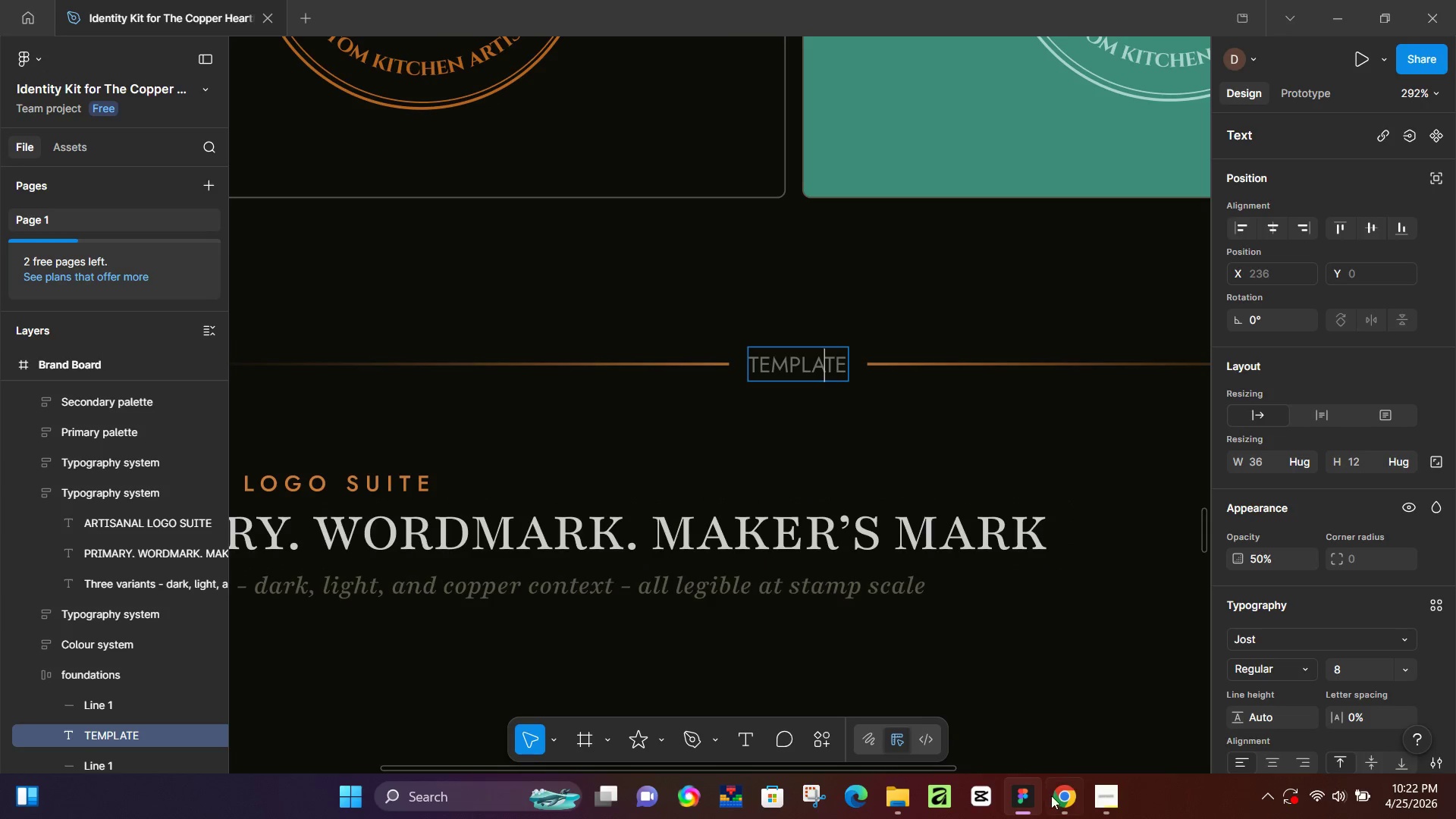 
left_click([1060, 792])
 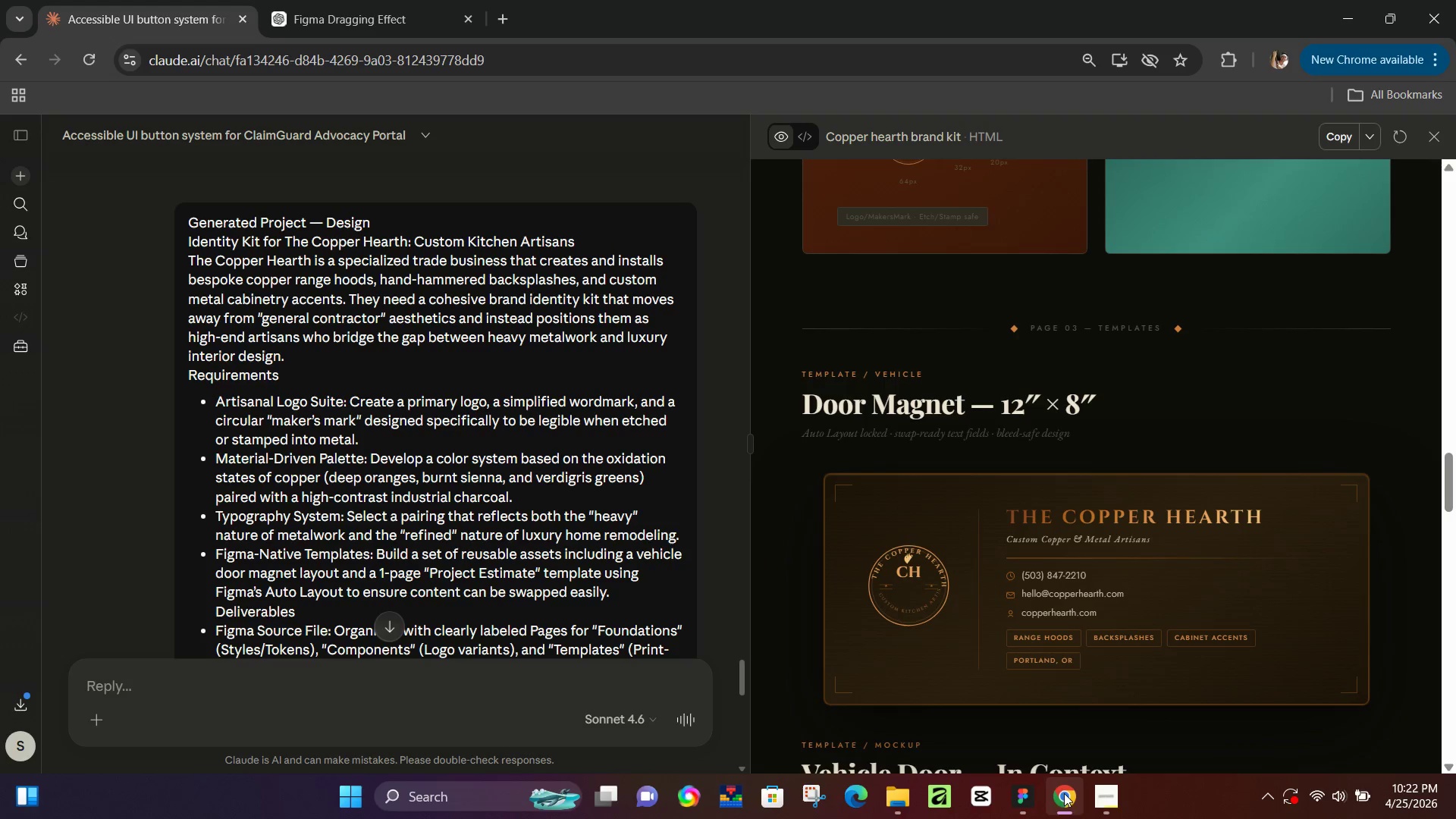 
left_click([1064, 793])
 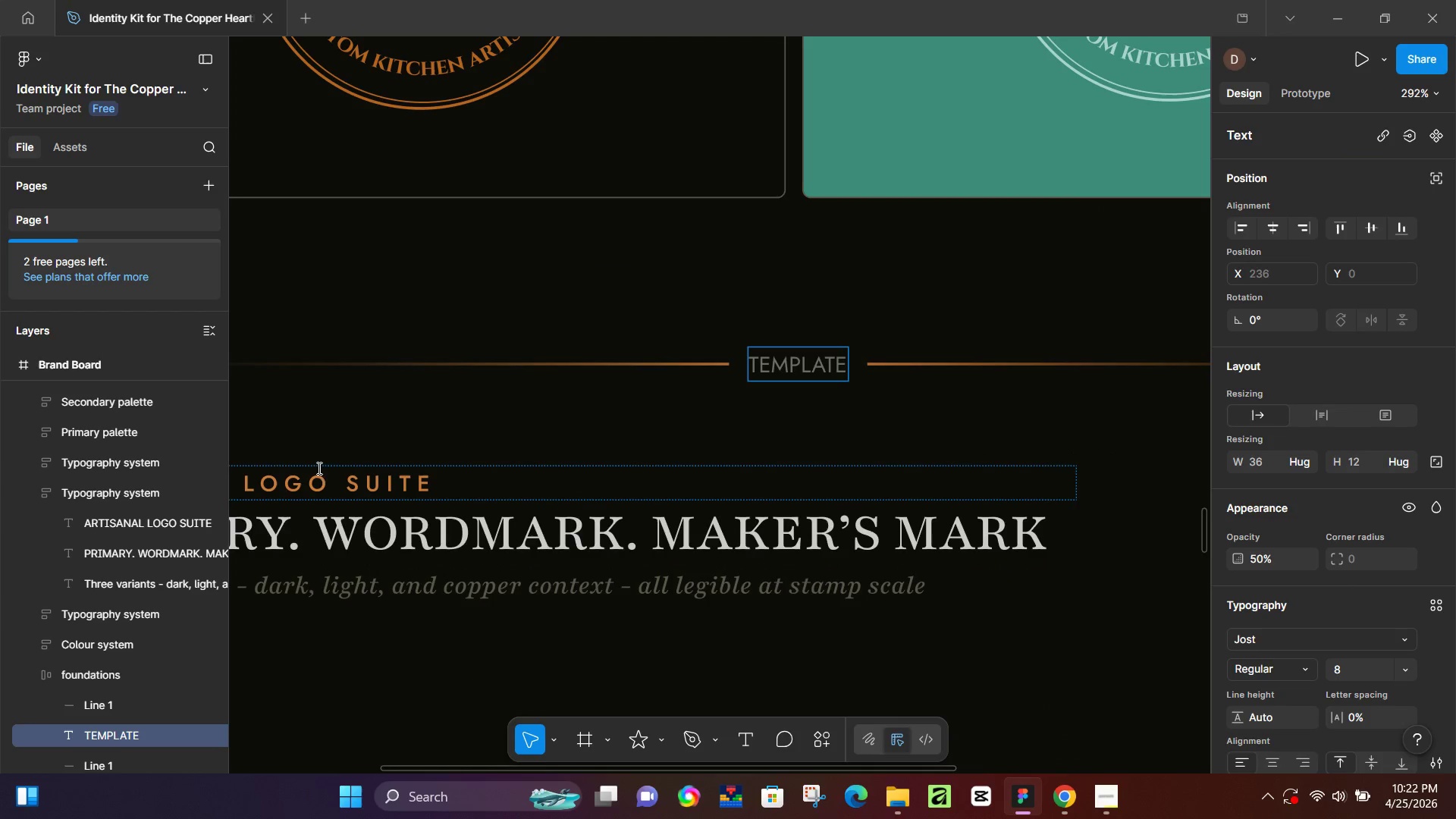 
left_click([321, 473])
 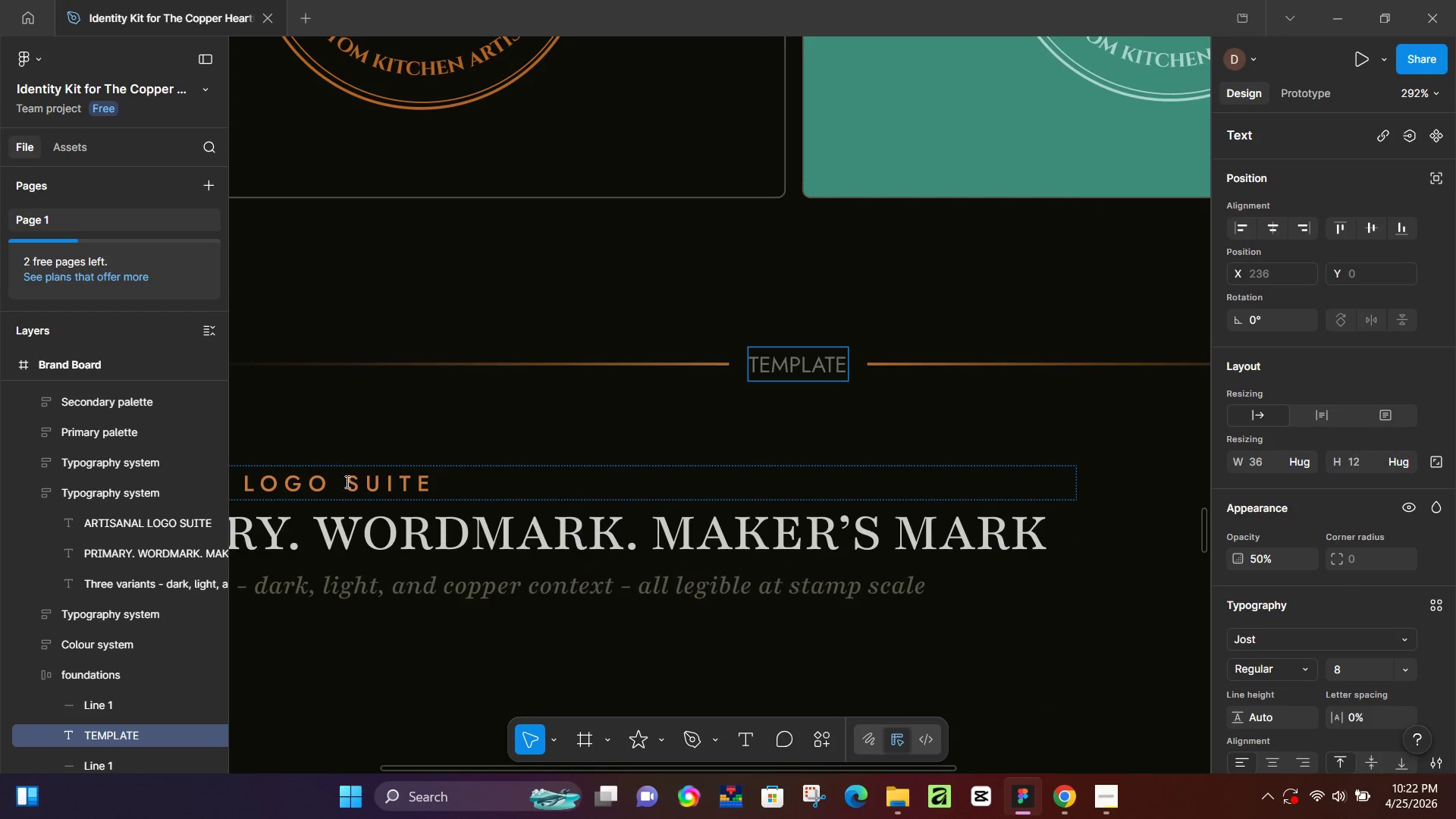 
key(Control+A)
 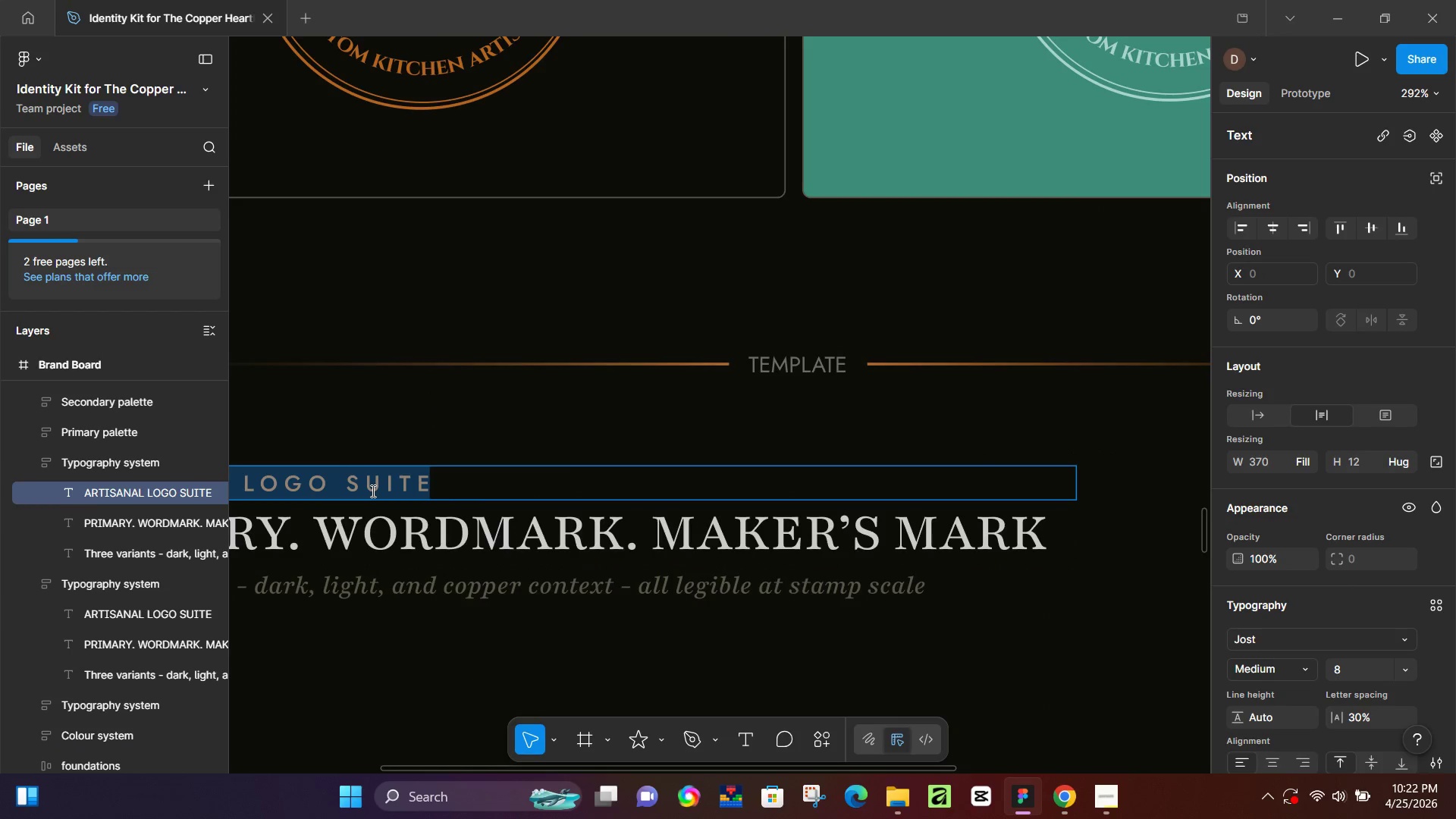 
type(TEMPLATE / VEHICLE)
 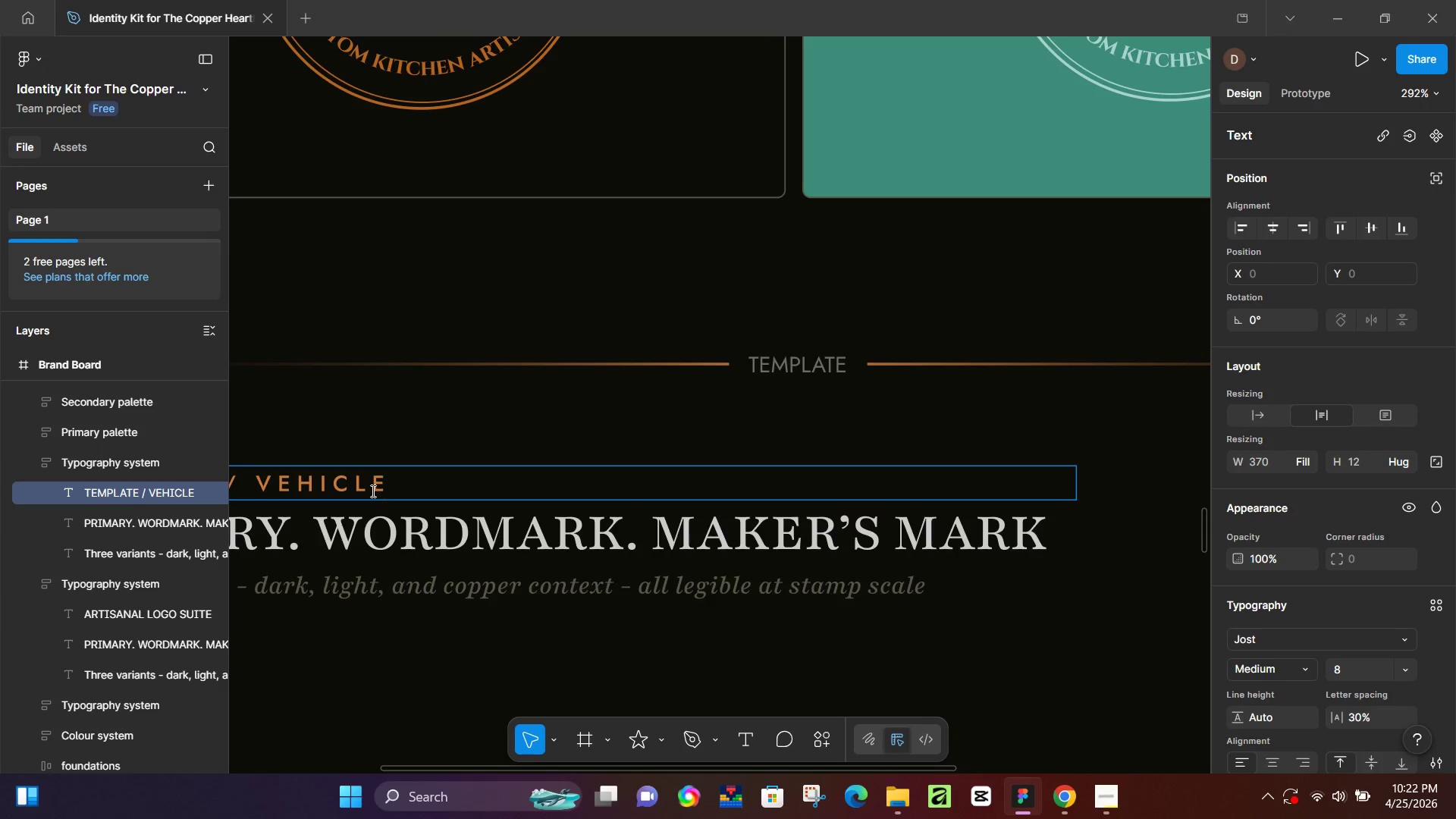 
wait(34.67)
 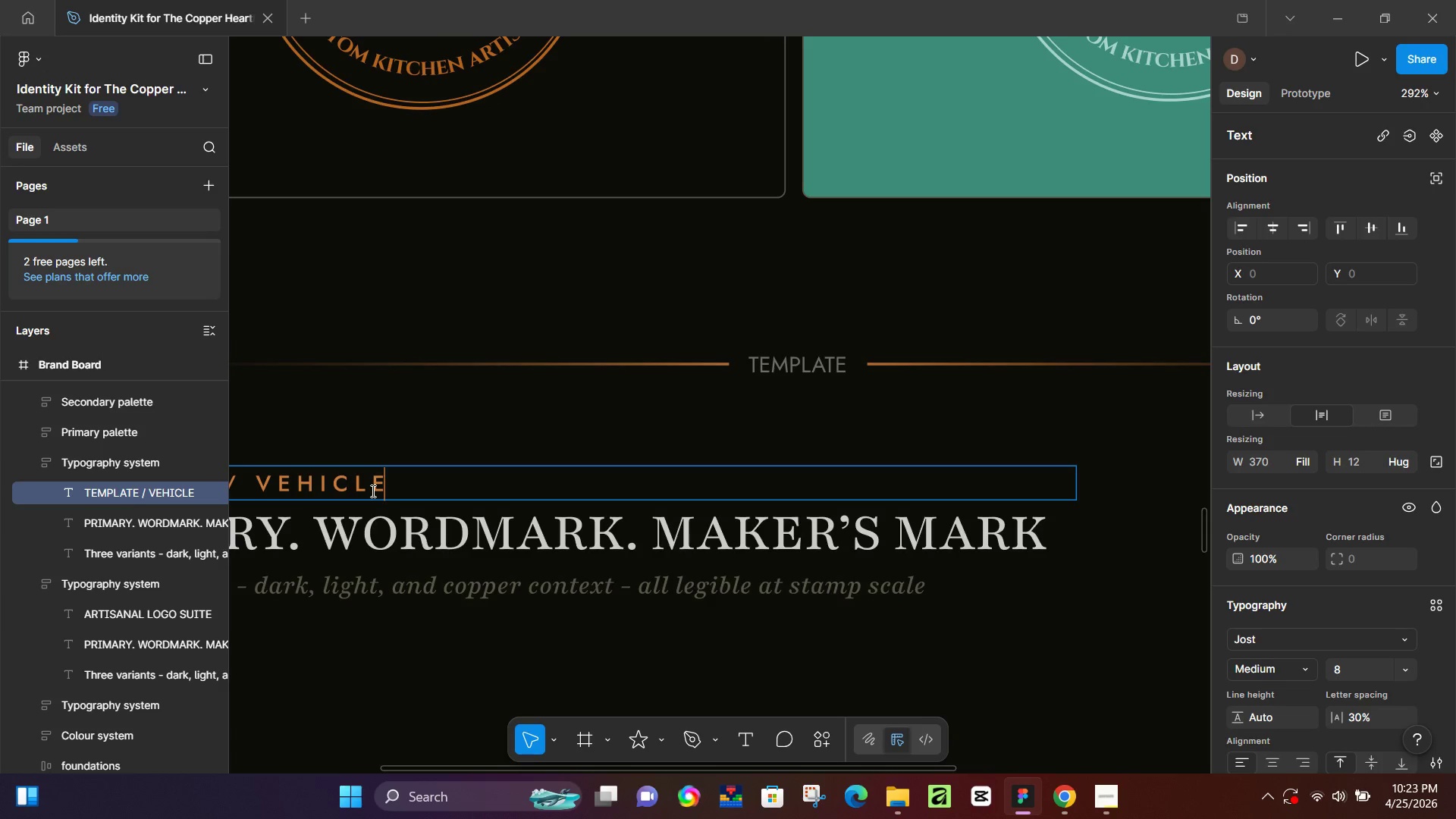 
hold_key(key=ControlLeft, duration=0.44)
scroll: coordinate [461, 479], scroll_direction: down, amount: 4.0
 